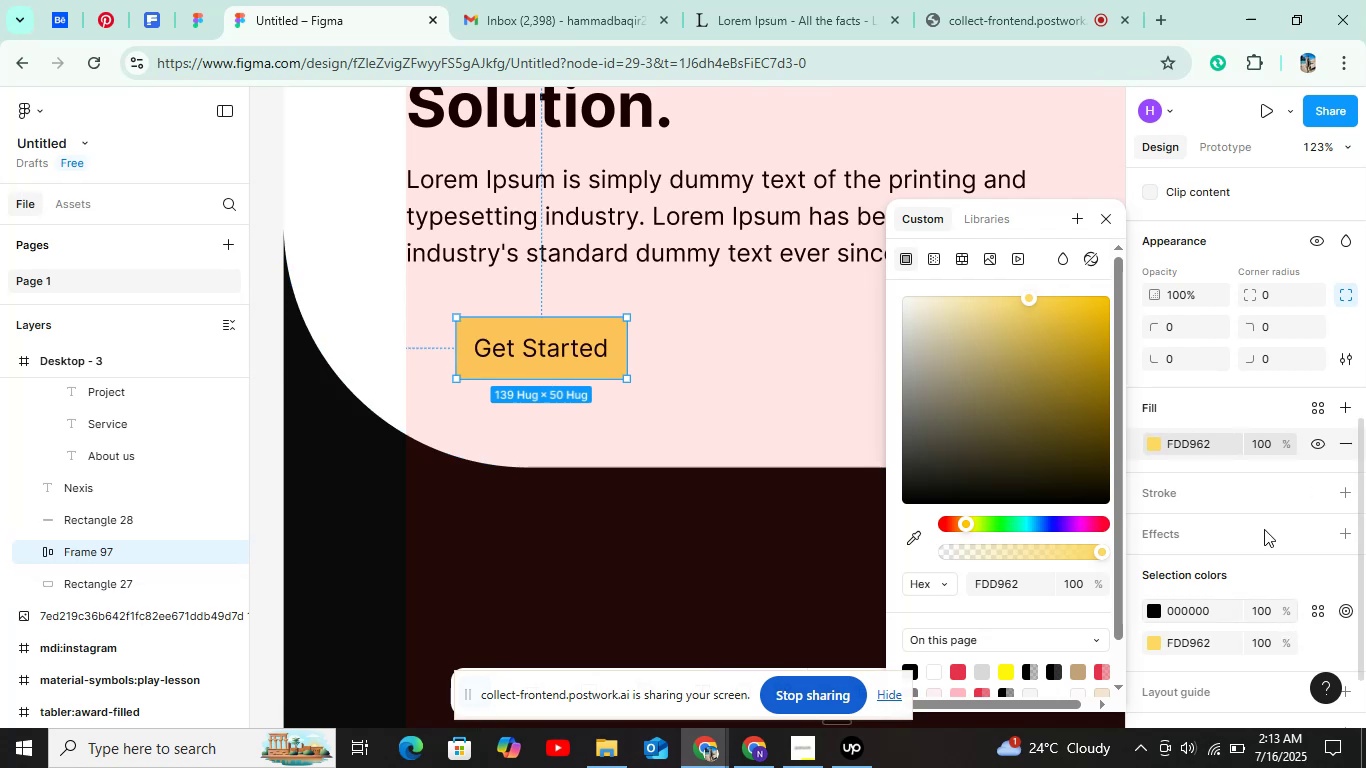 
wait(6.03)
 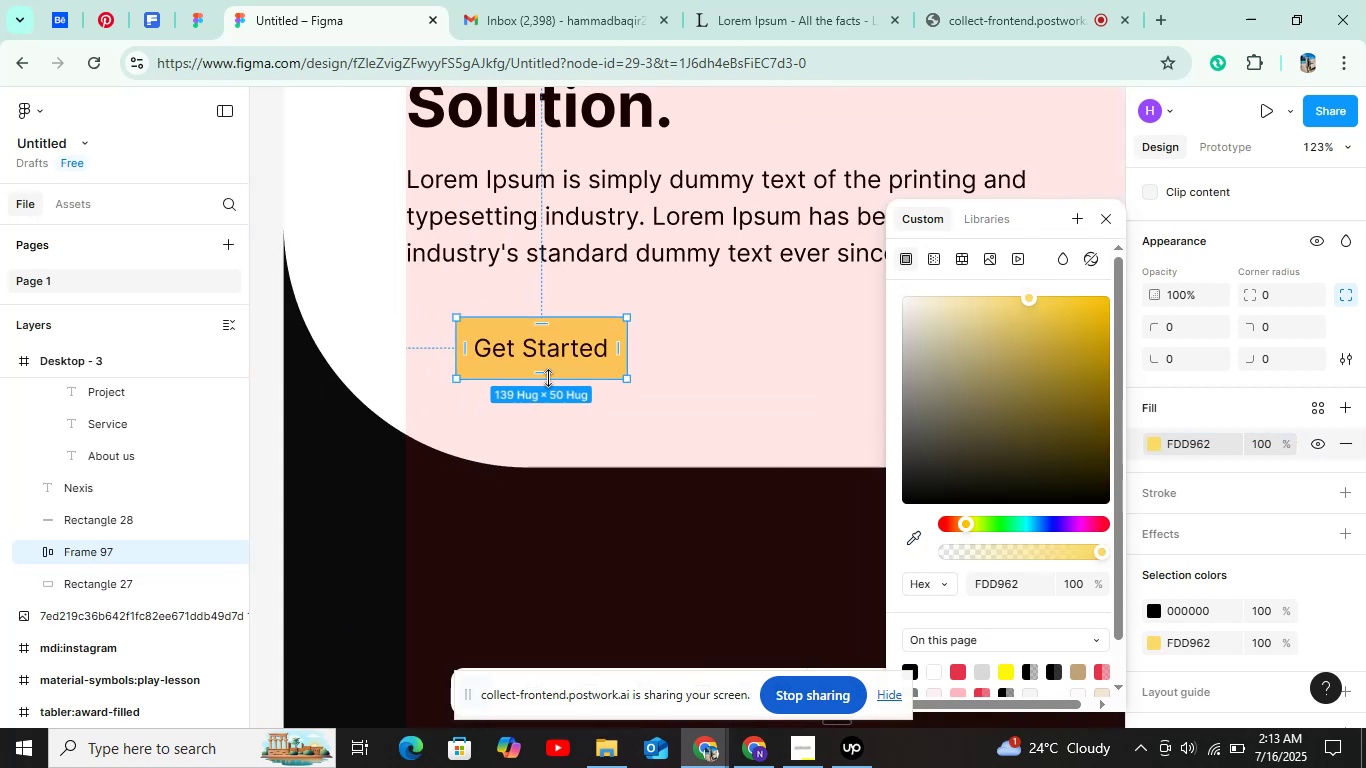 
left_click([1288, 302])
 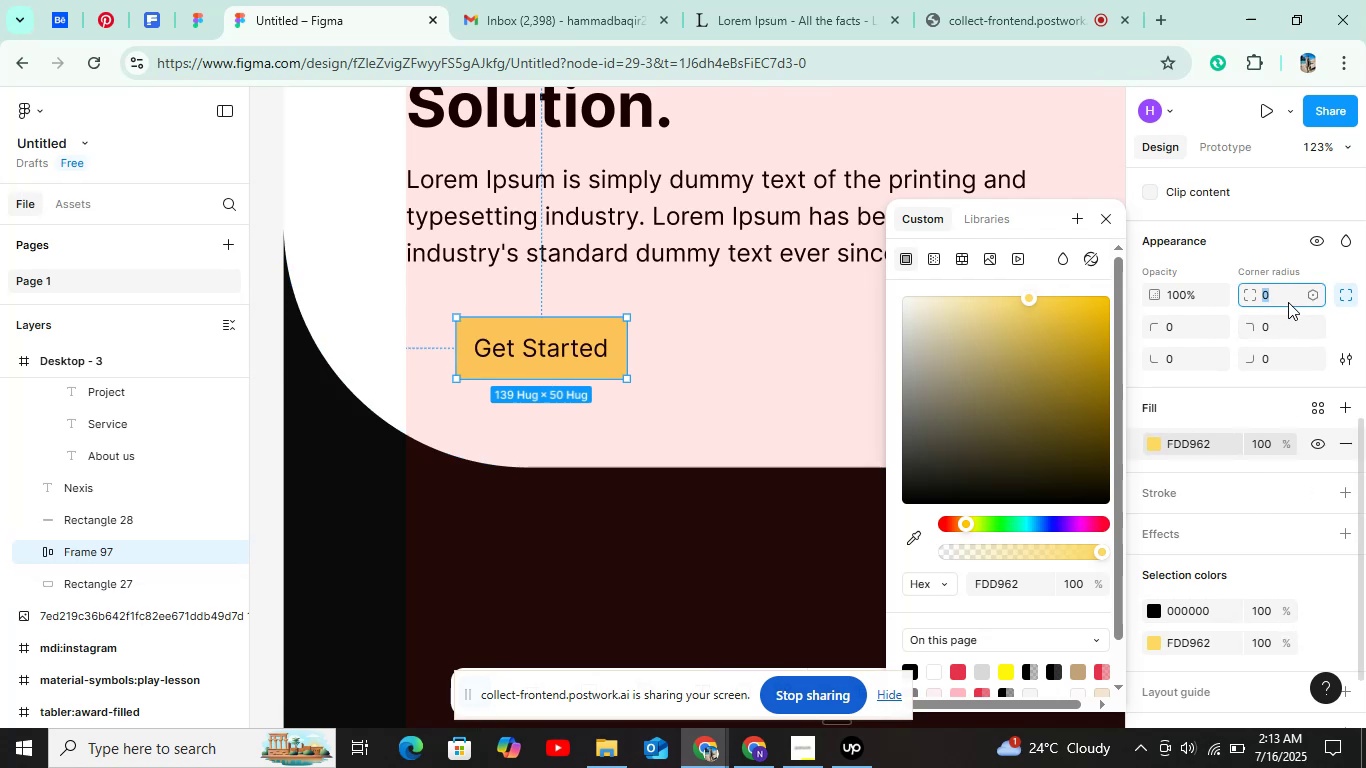 
key(Shift+ArrowUp)
 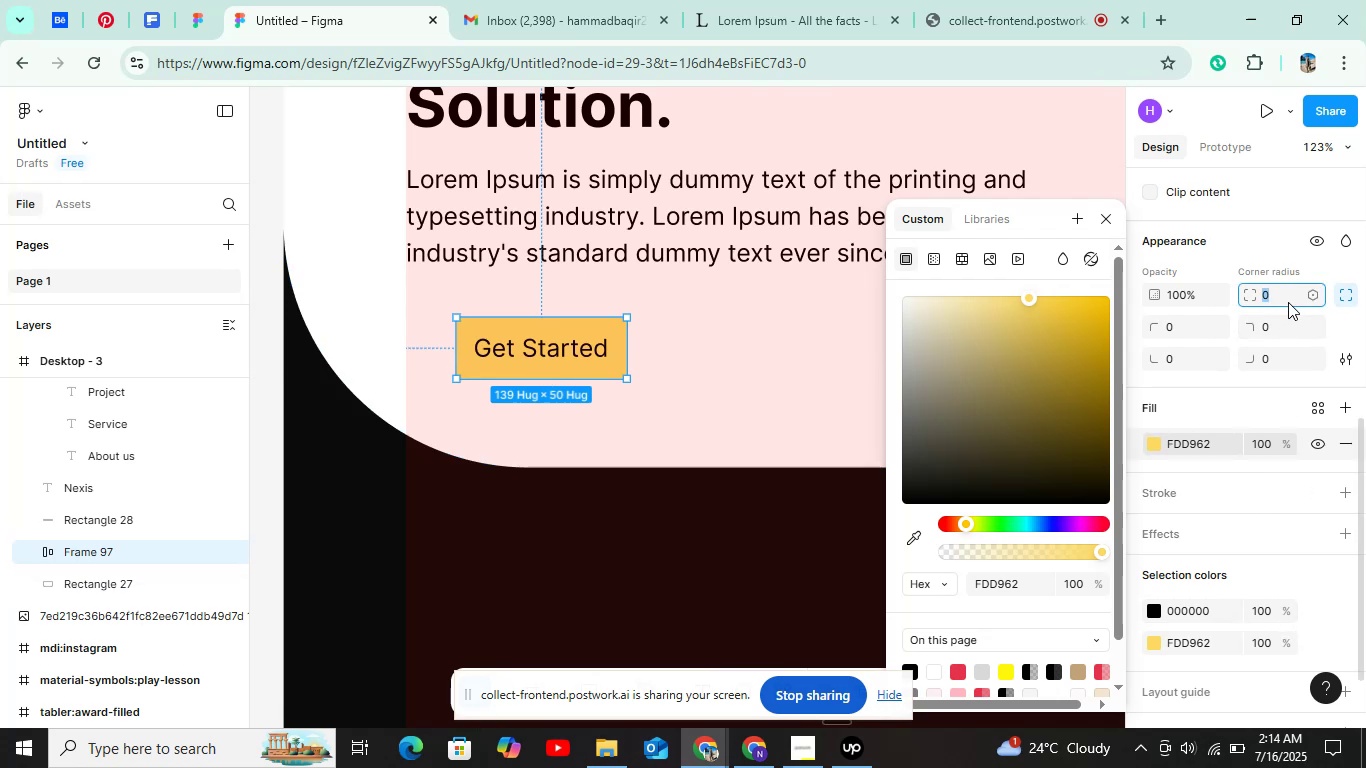 
key(Shift+ArrowUp)
 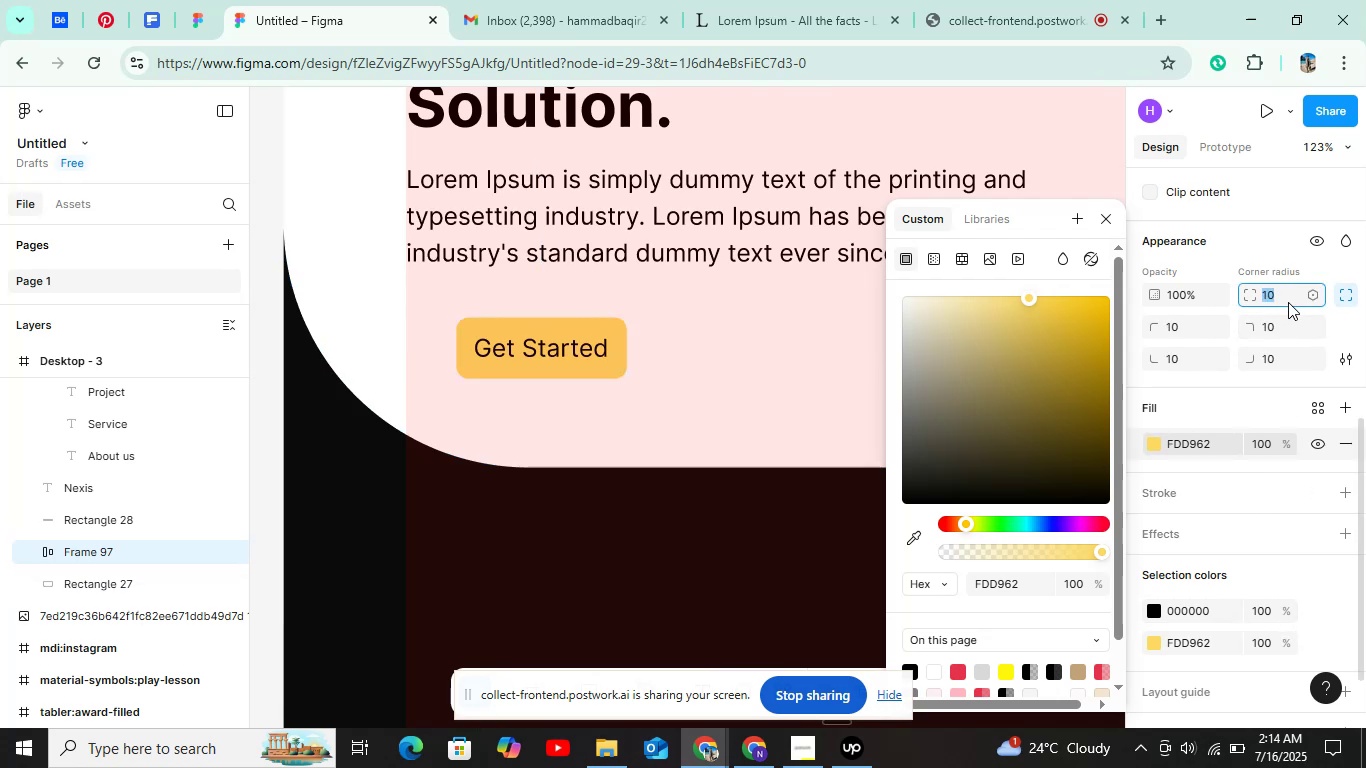 
key(Shift+ArrowUp)
 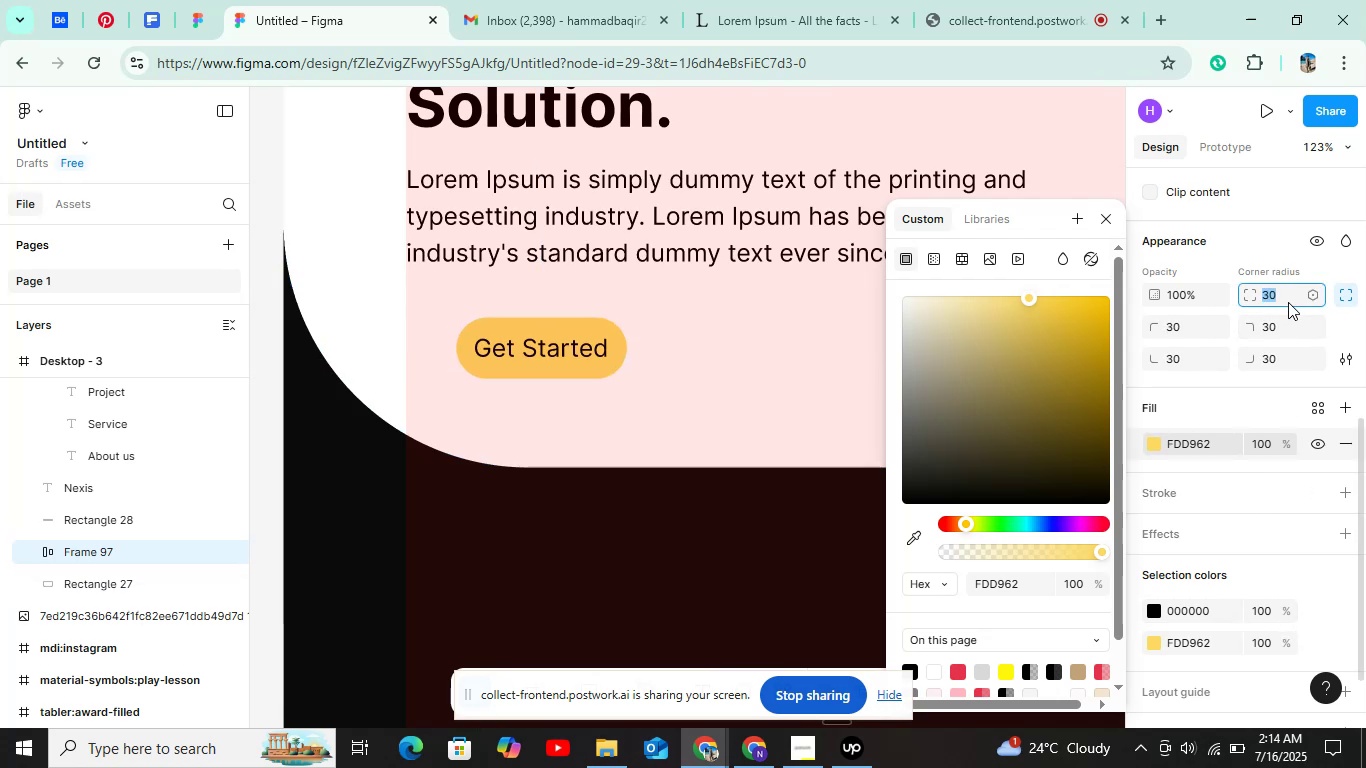 
key(Shift+ArrowUp)
 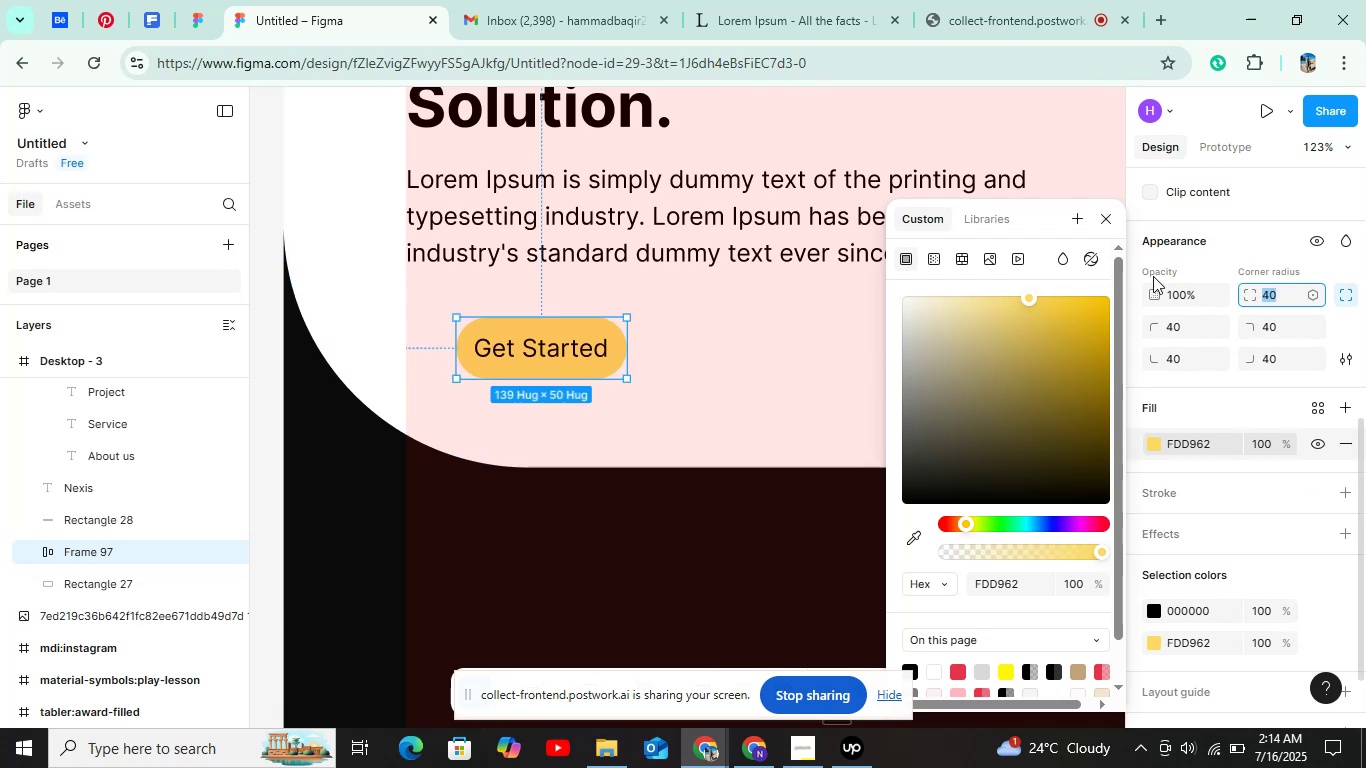 
scroll: coordinate [1223, 558], scroll_direction: down, amount: 4.0
 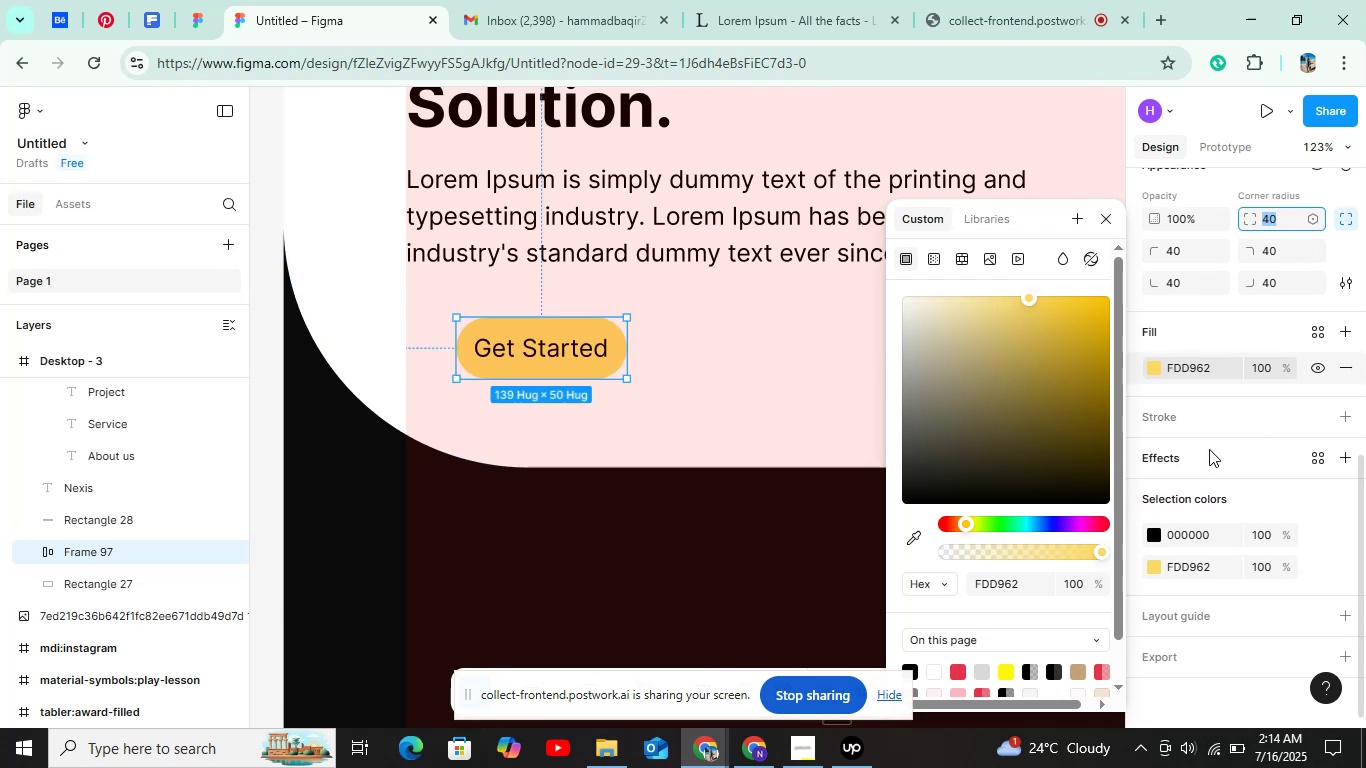 
left_click([1206, 452])
 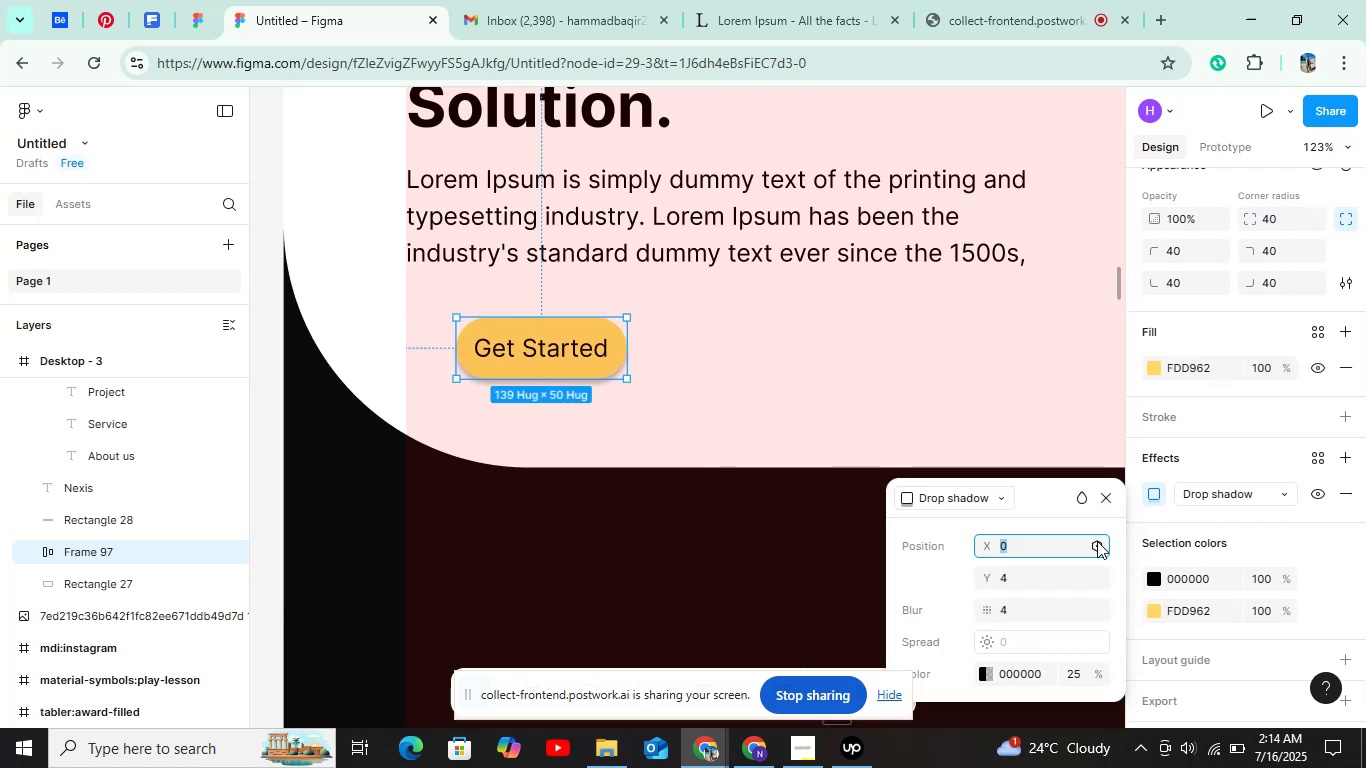 
key(ArrowUp)
 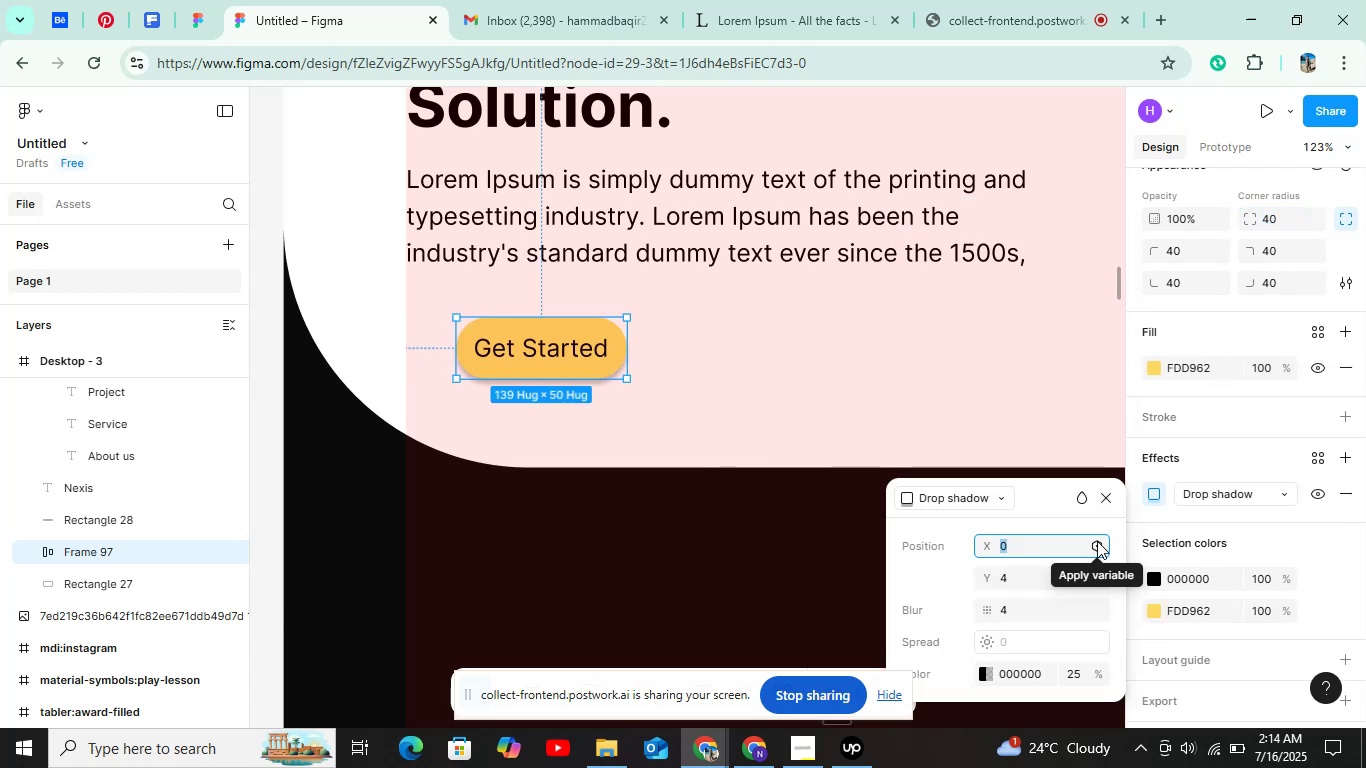 
key(ArrowUp)
 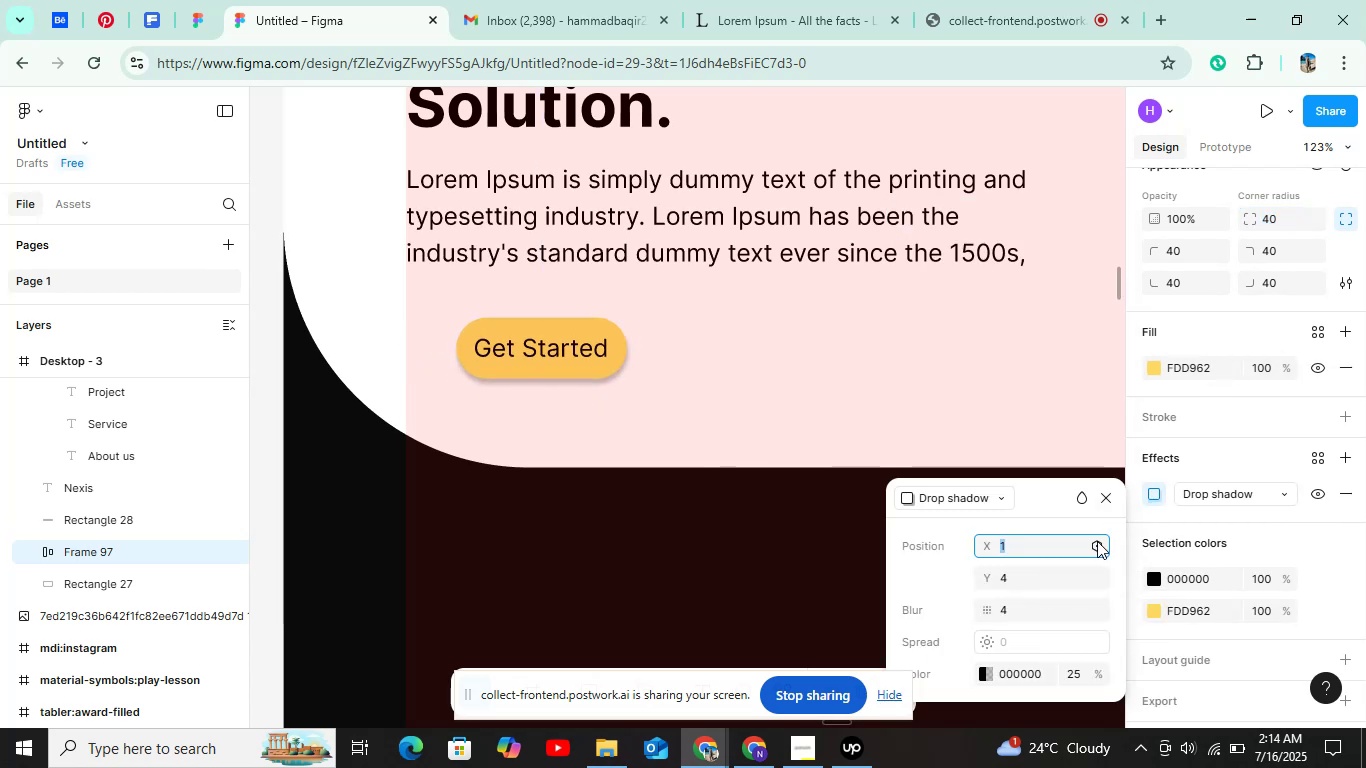 
key(ArrowUp)
 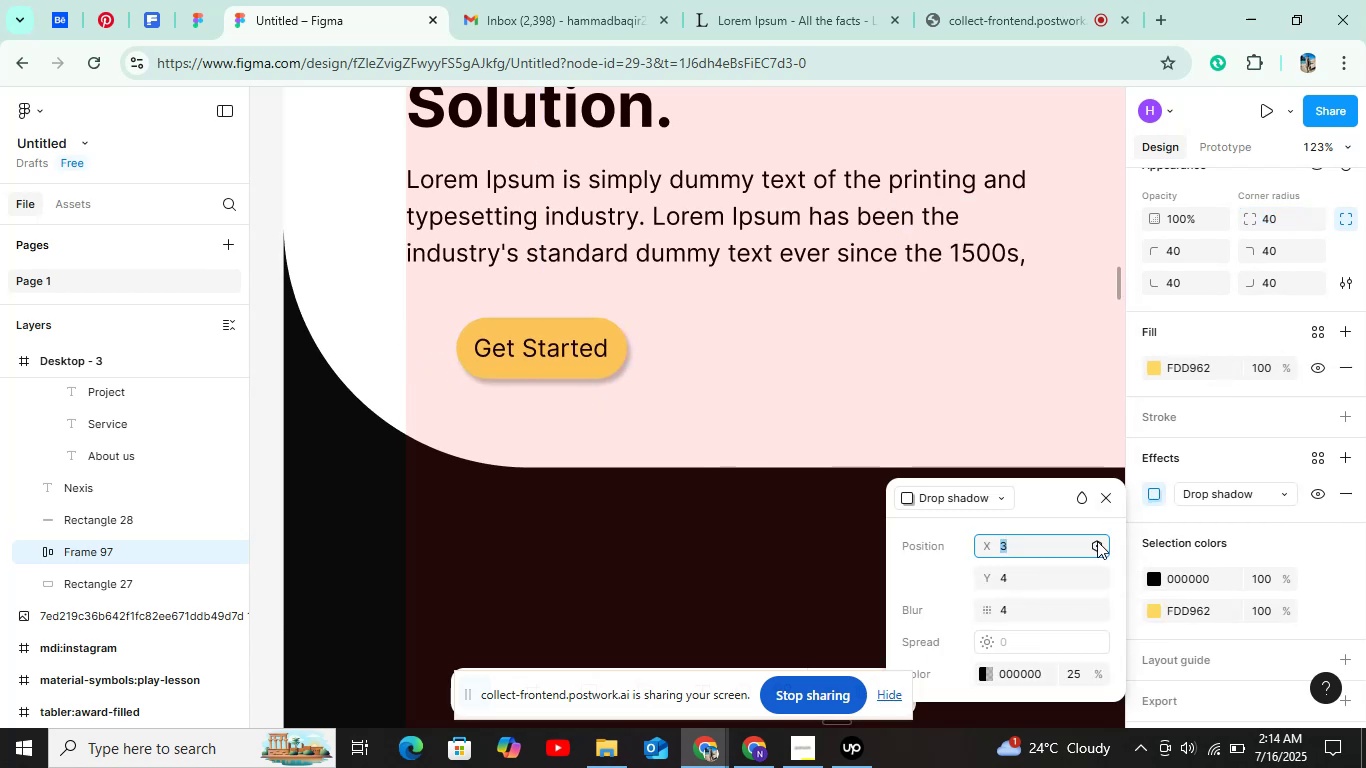 
key(ArrowUp)
 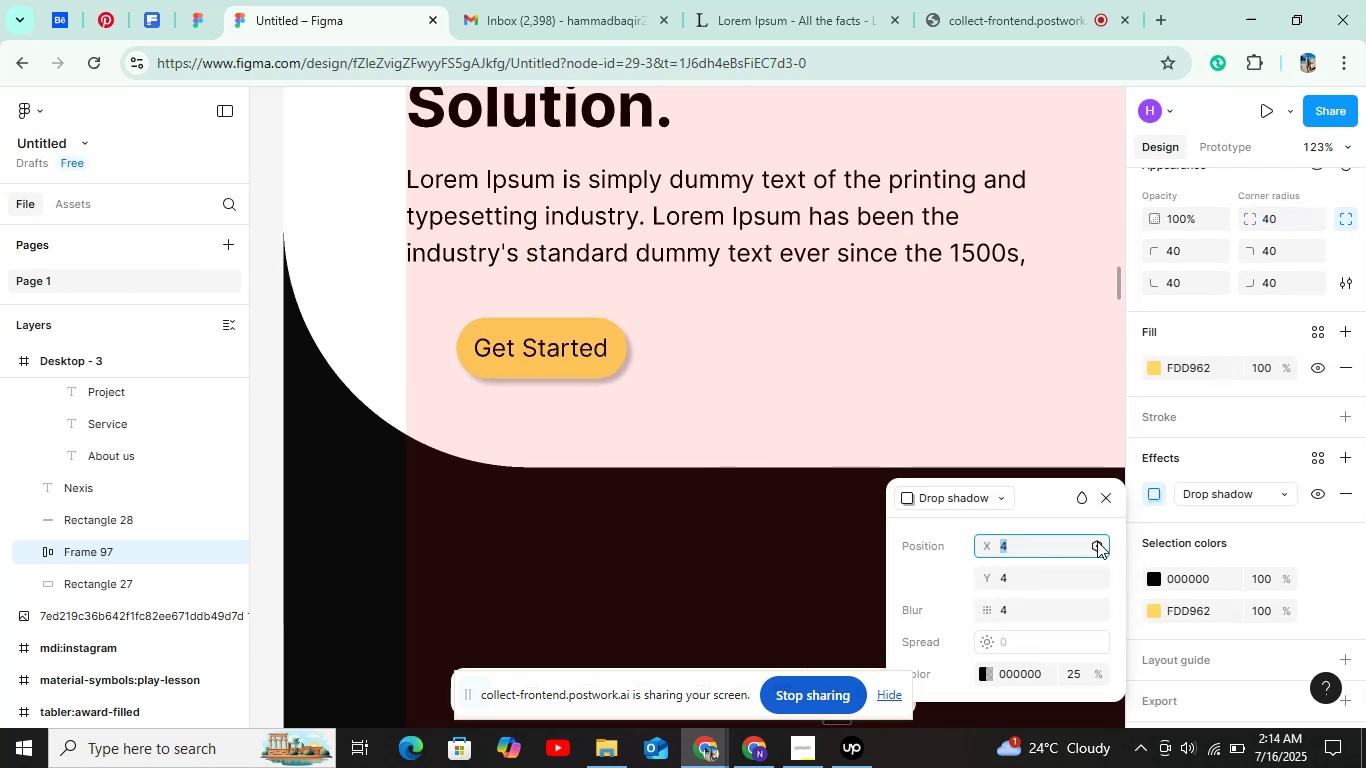 
key(ArrowUp)
 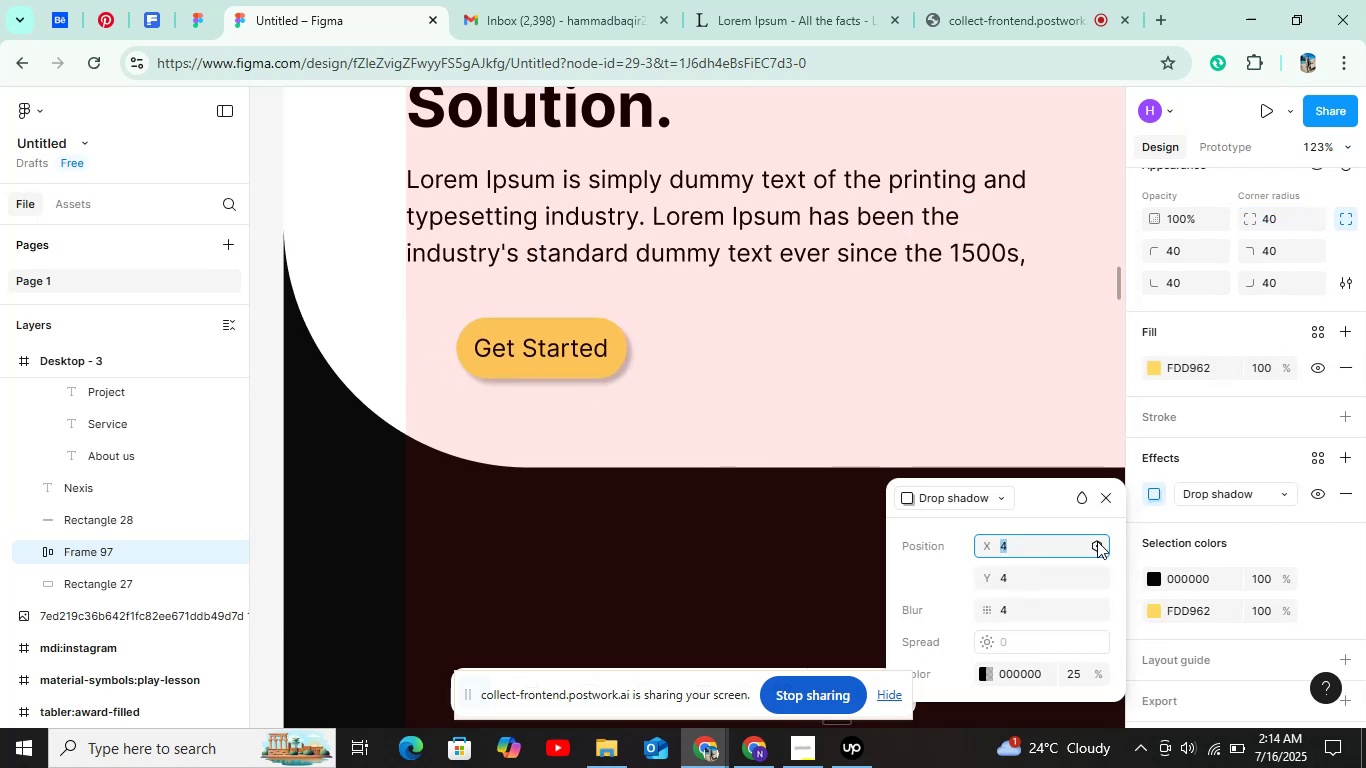 
key(ArrowUp)
 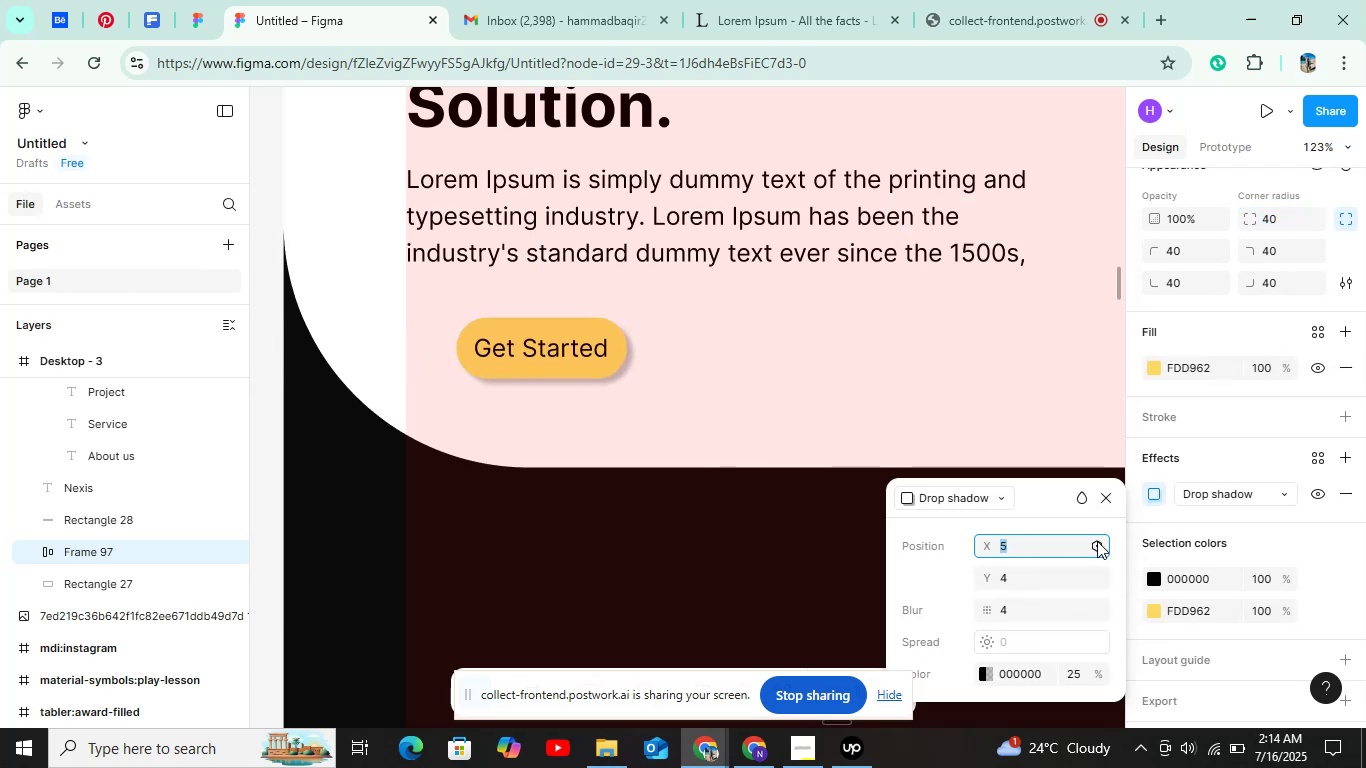 
key(ArrowUp)
 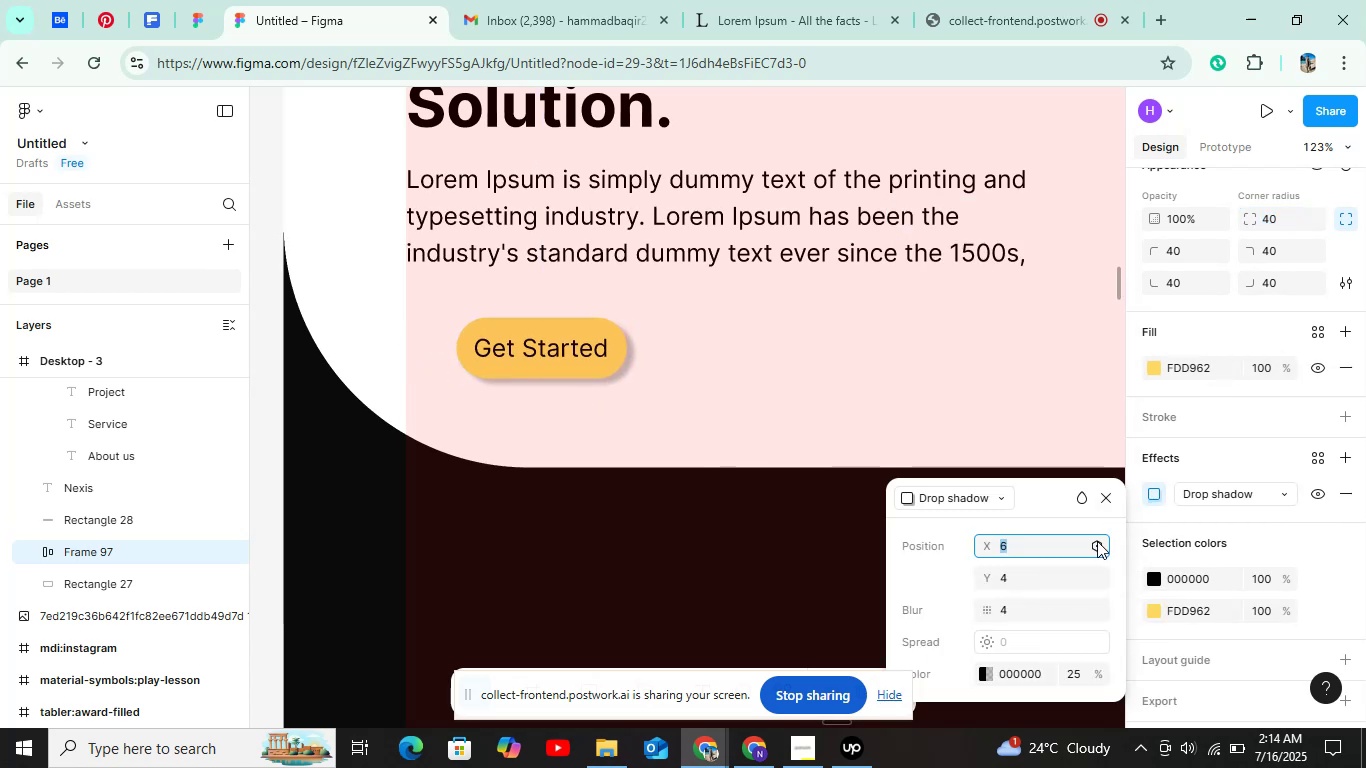 
key(ArrowUp)
 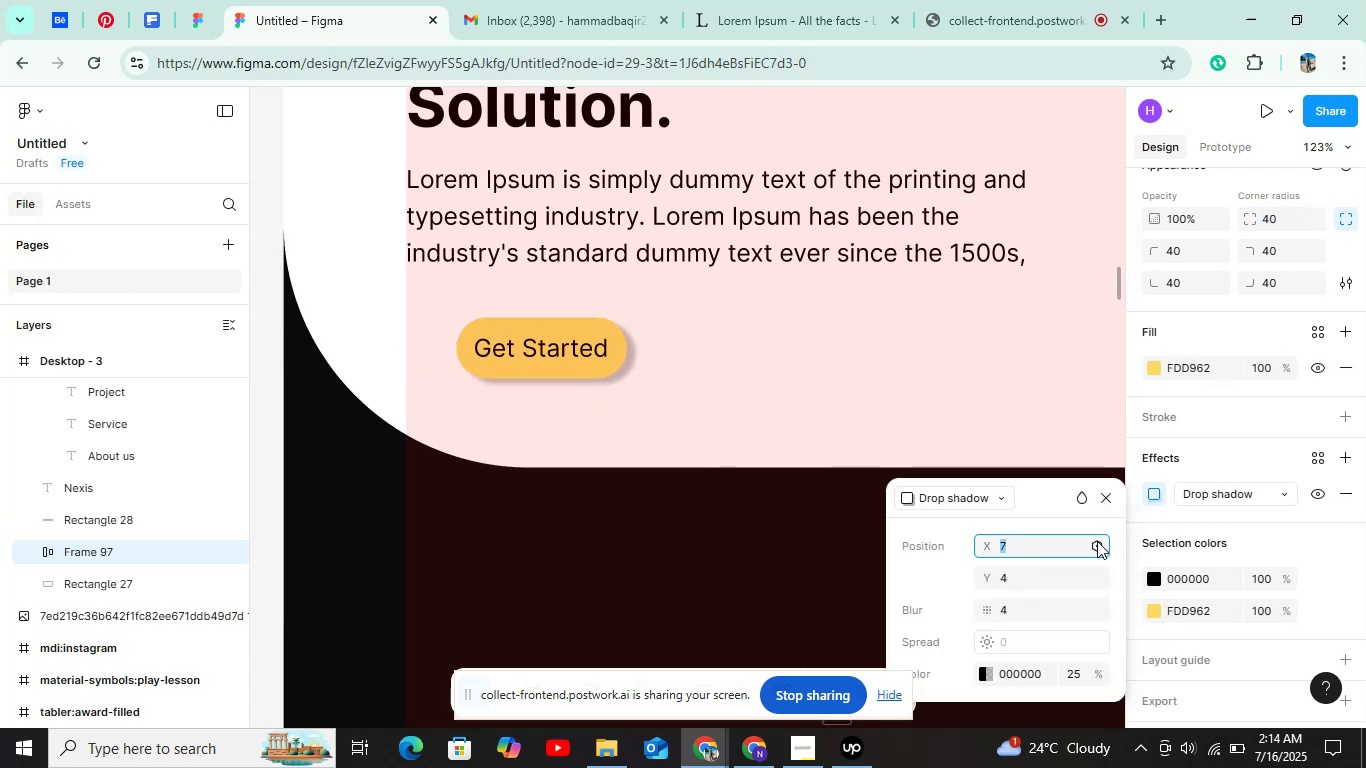 
key(ArrowUp)
 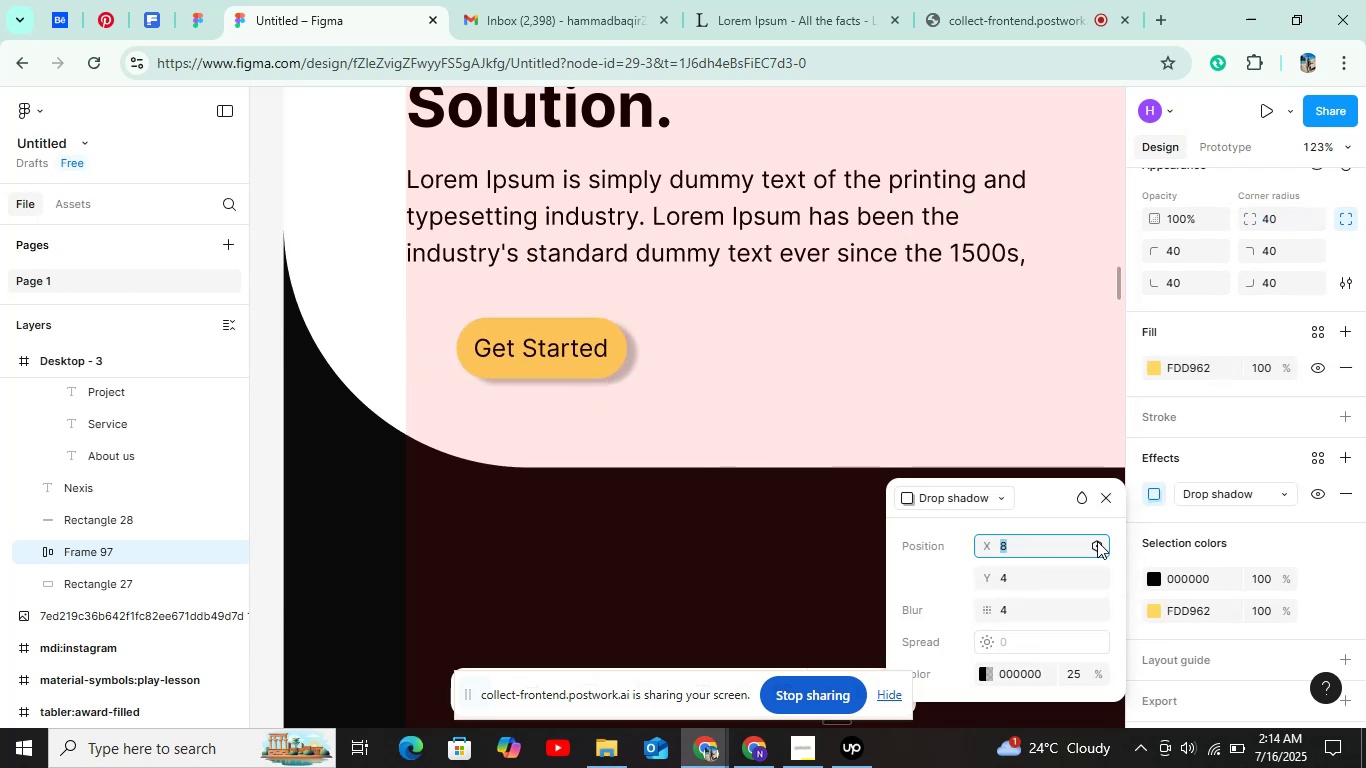 
key(ArrowUp)
 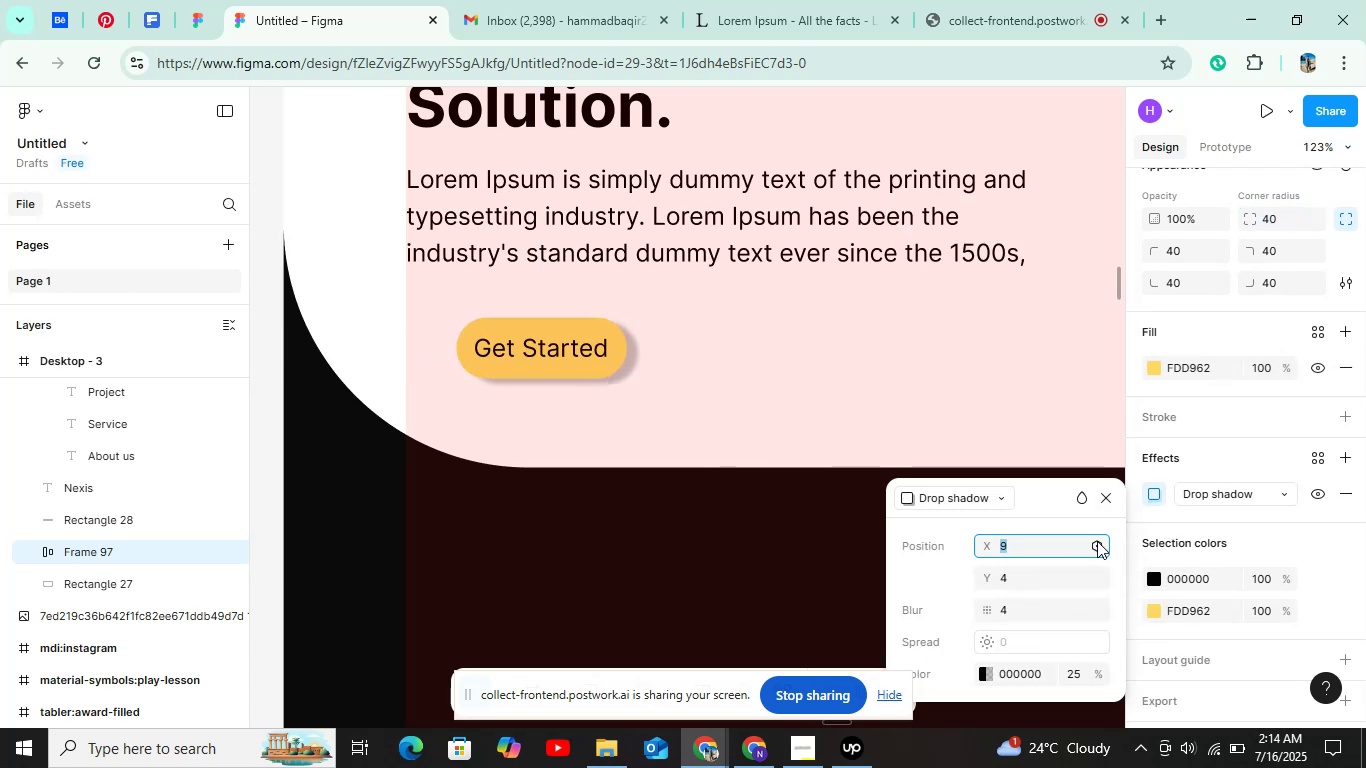 
key(ArrowUp)
 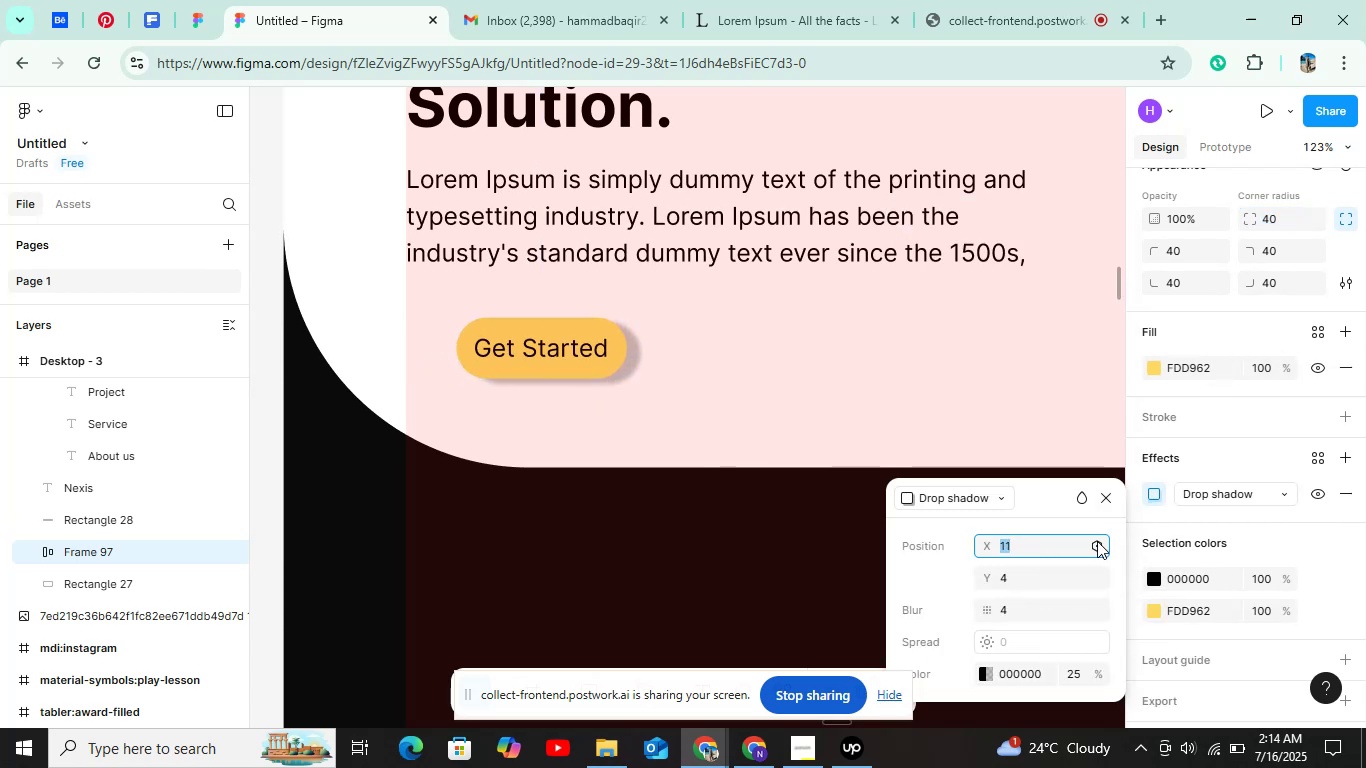 
key(ArrowDown)
 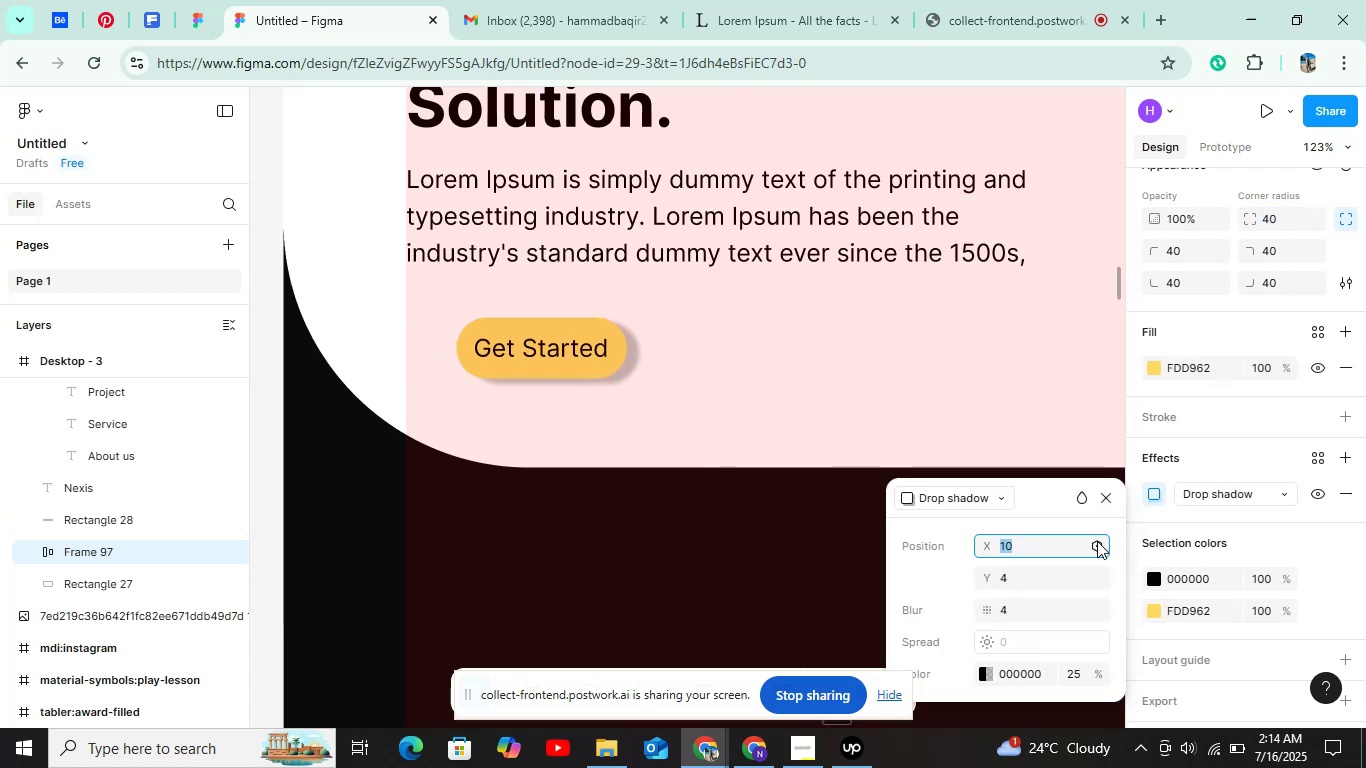 
key(ArrowDown)
 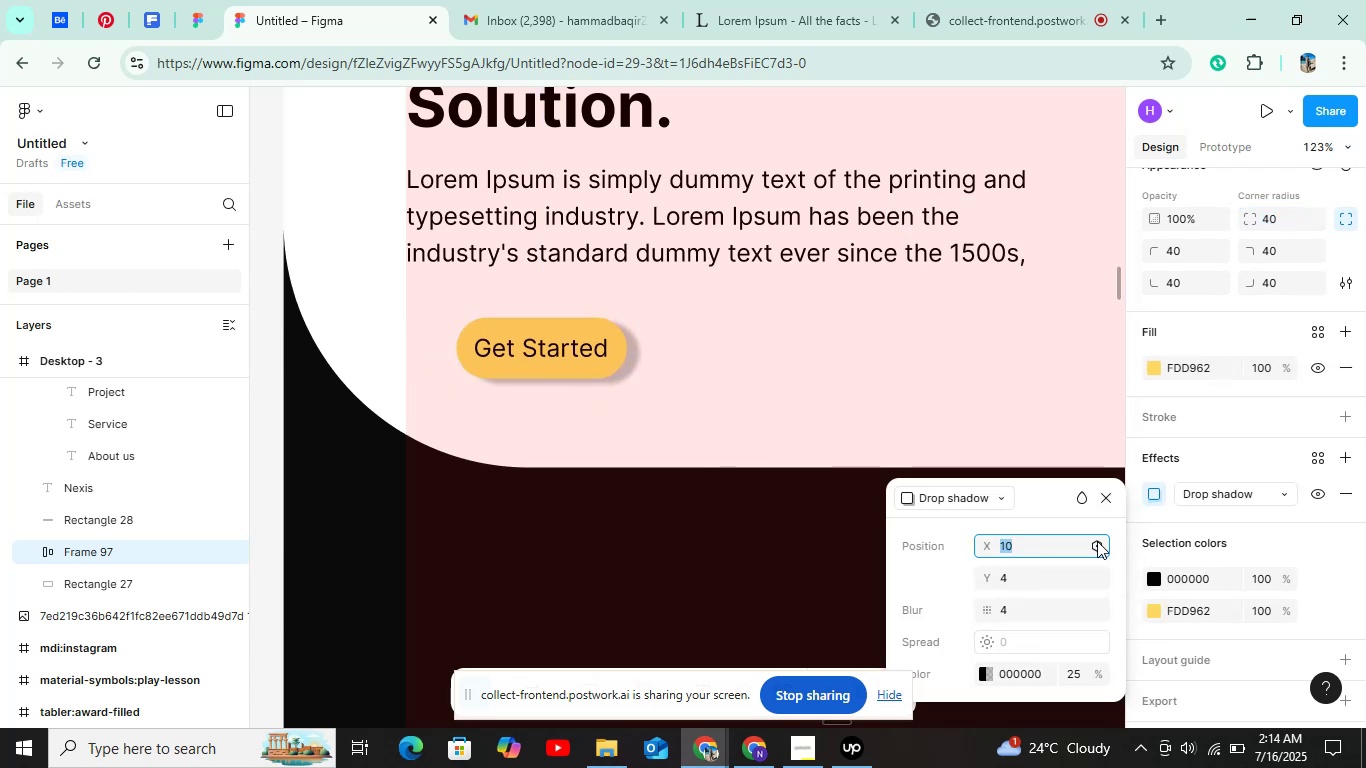 
key(ArrowDown)
 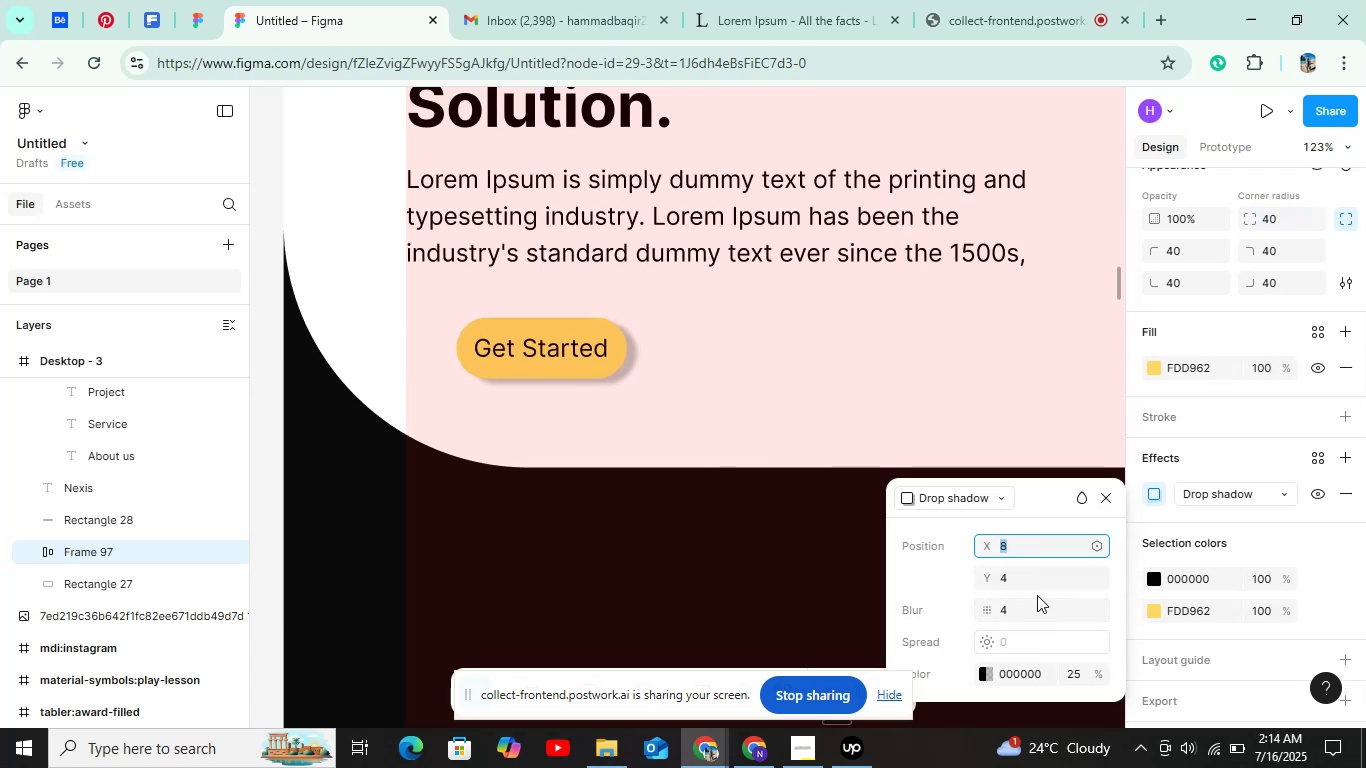 
left_click([1029, 582])
 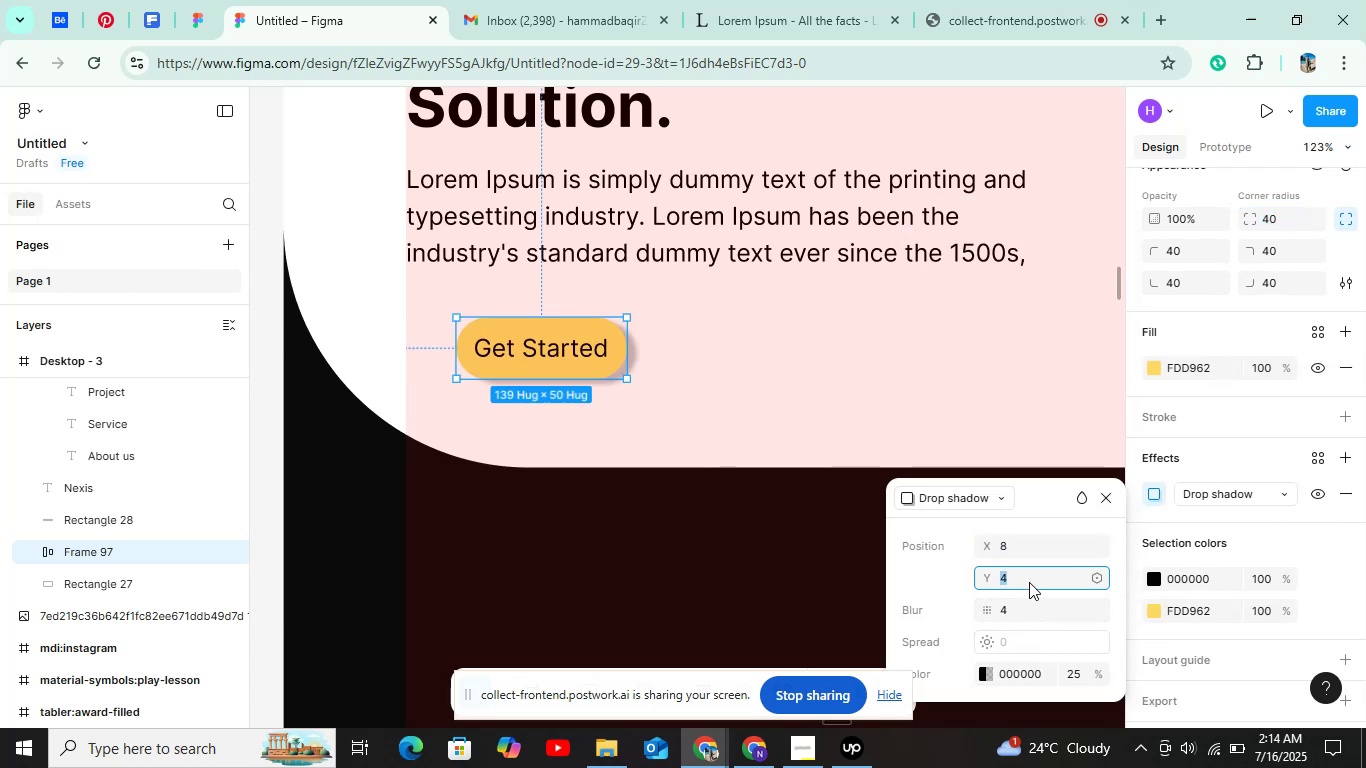 
key(0)
 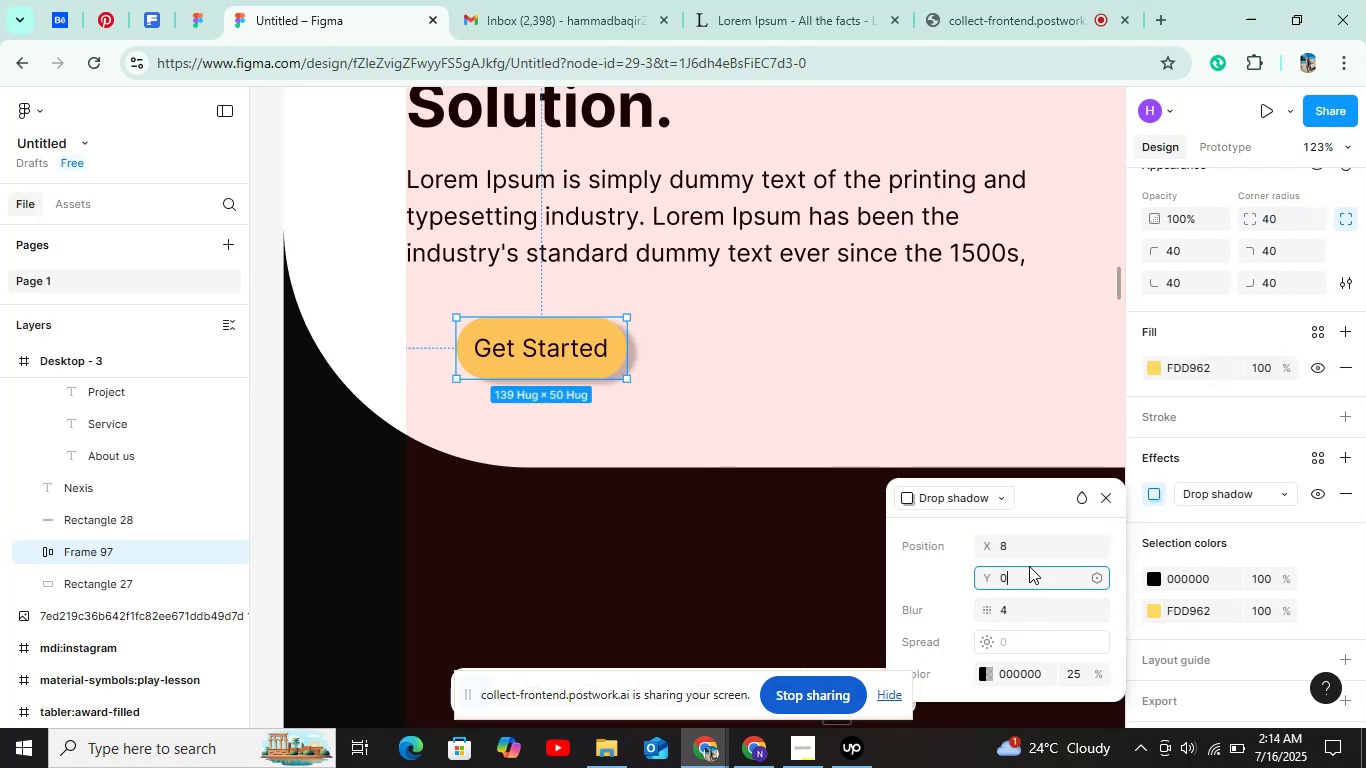 
left_click([1035, 548])
 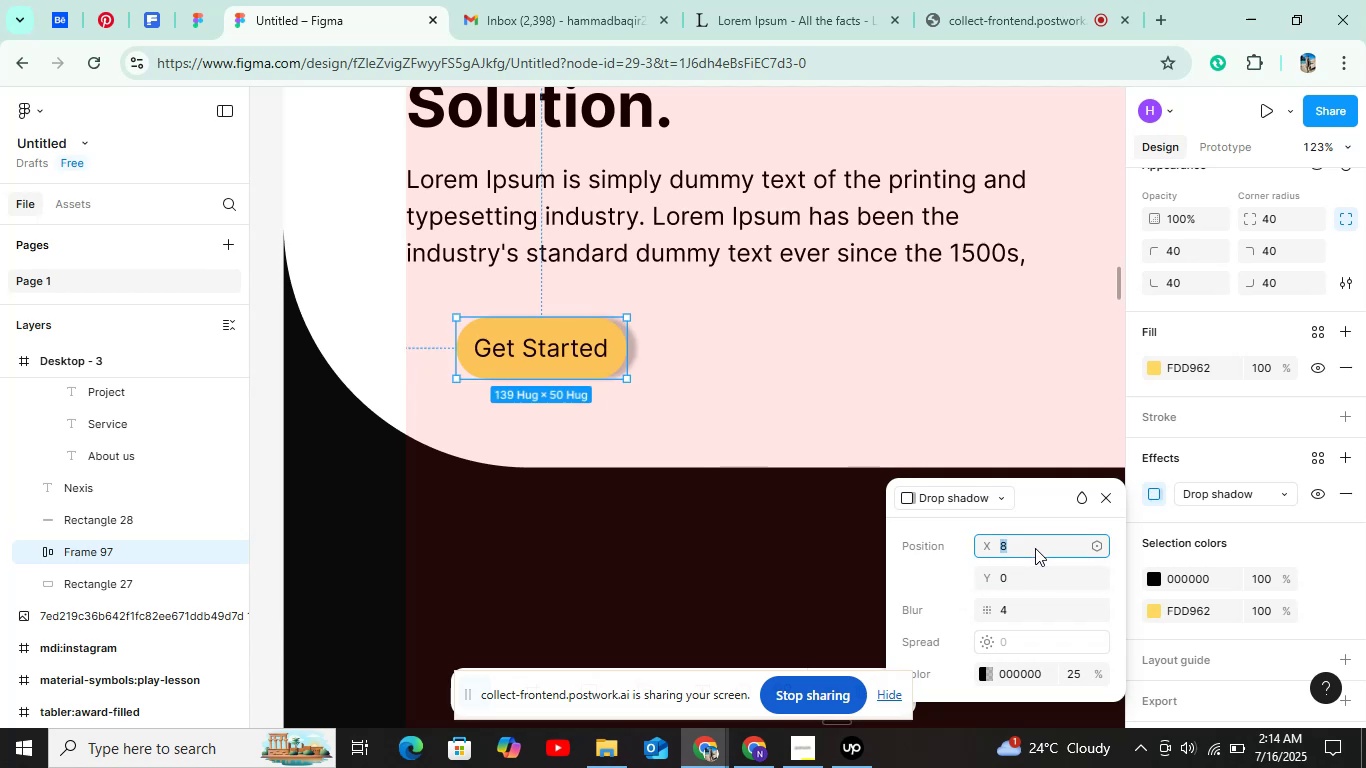 
key(ArrowDown)
 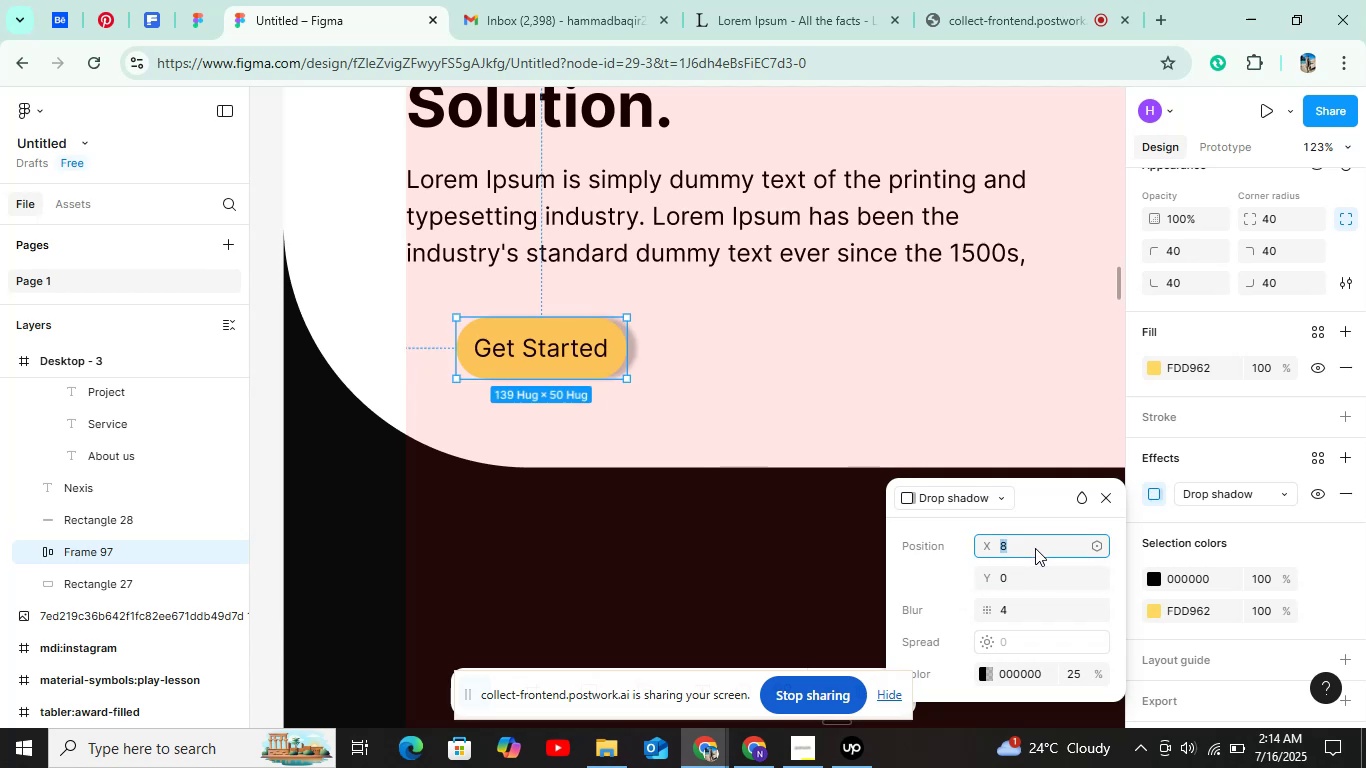 
key(ArrowDown)
 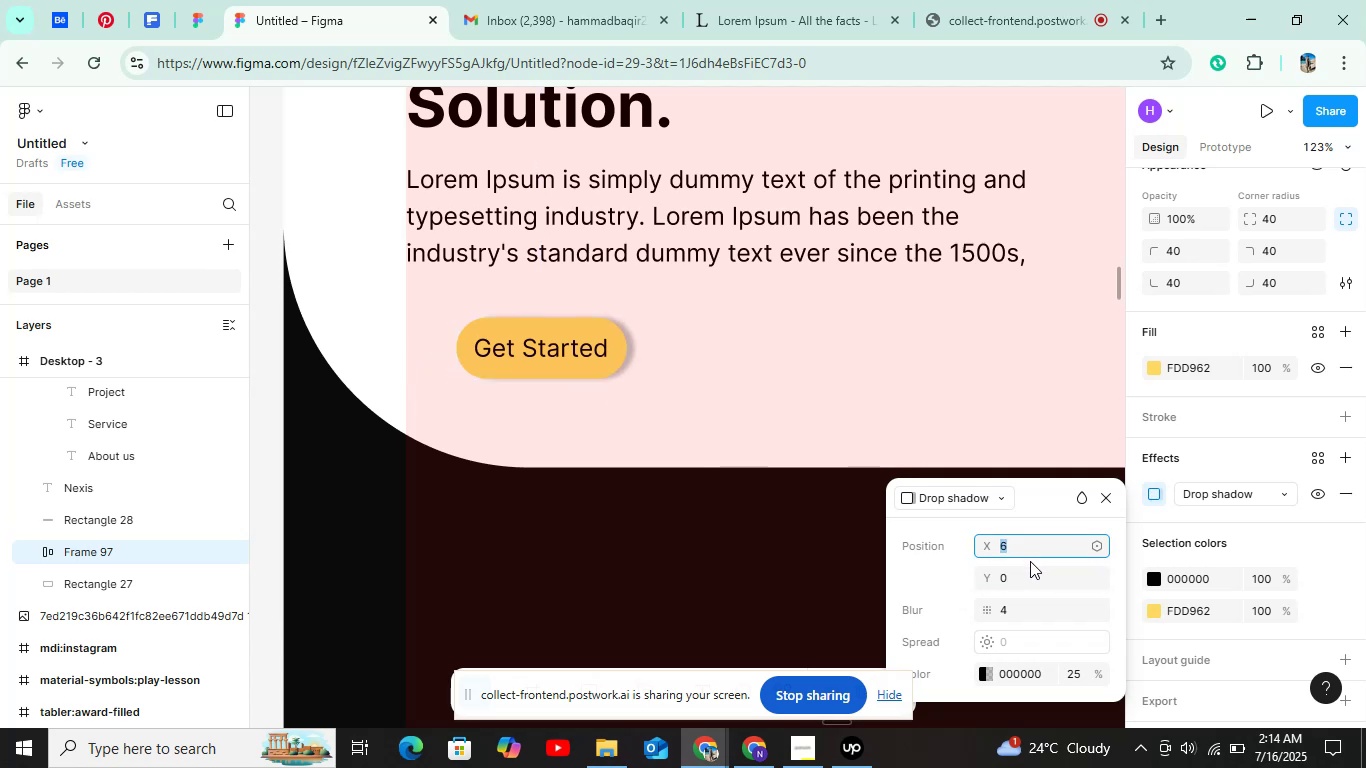 
left_click([1028, 581])
 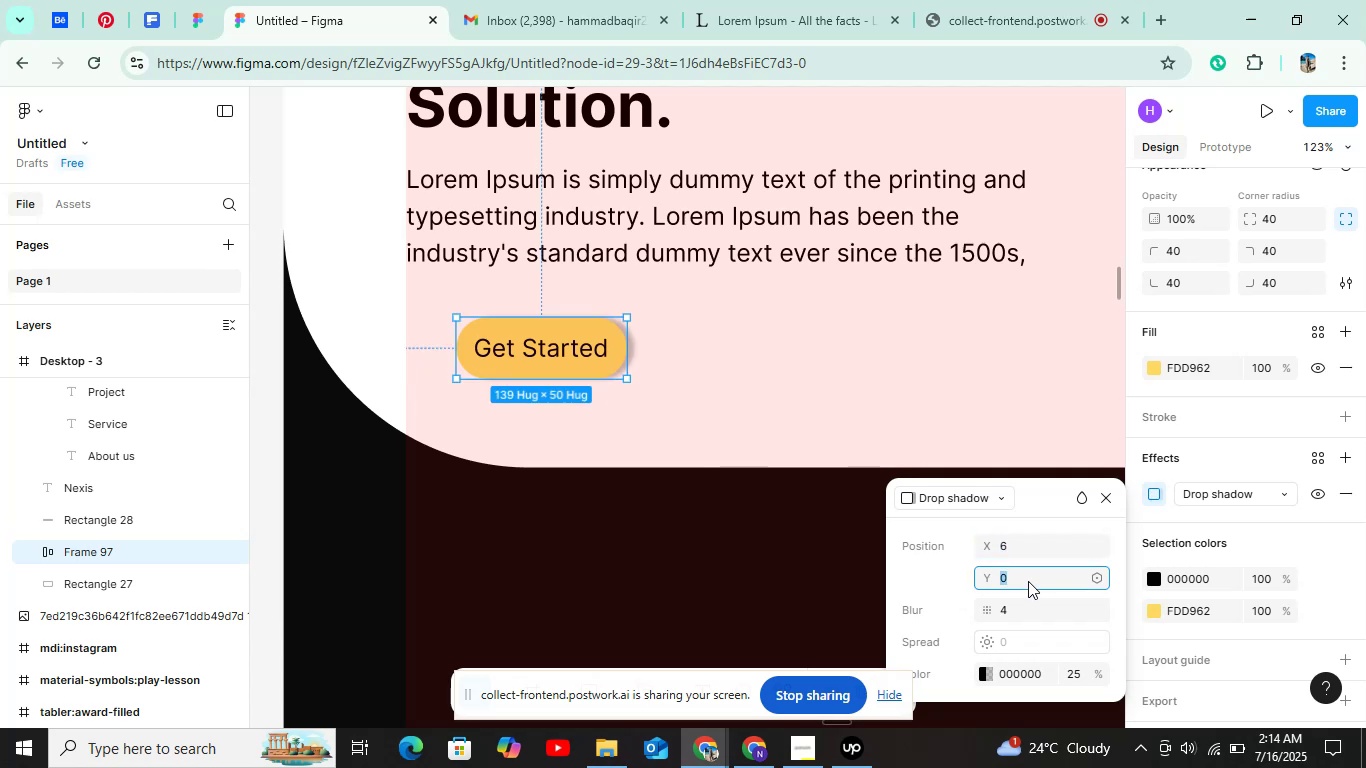 
key(ArrowUp)
 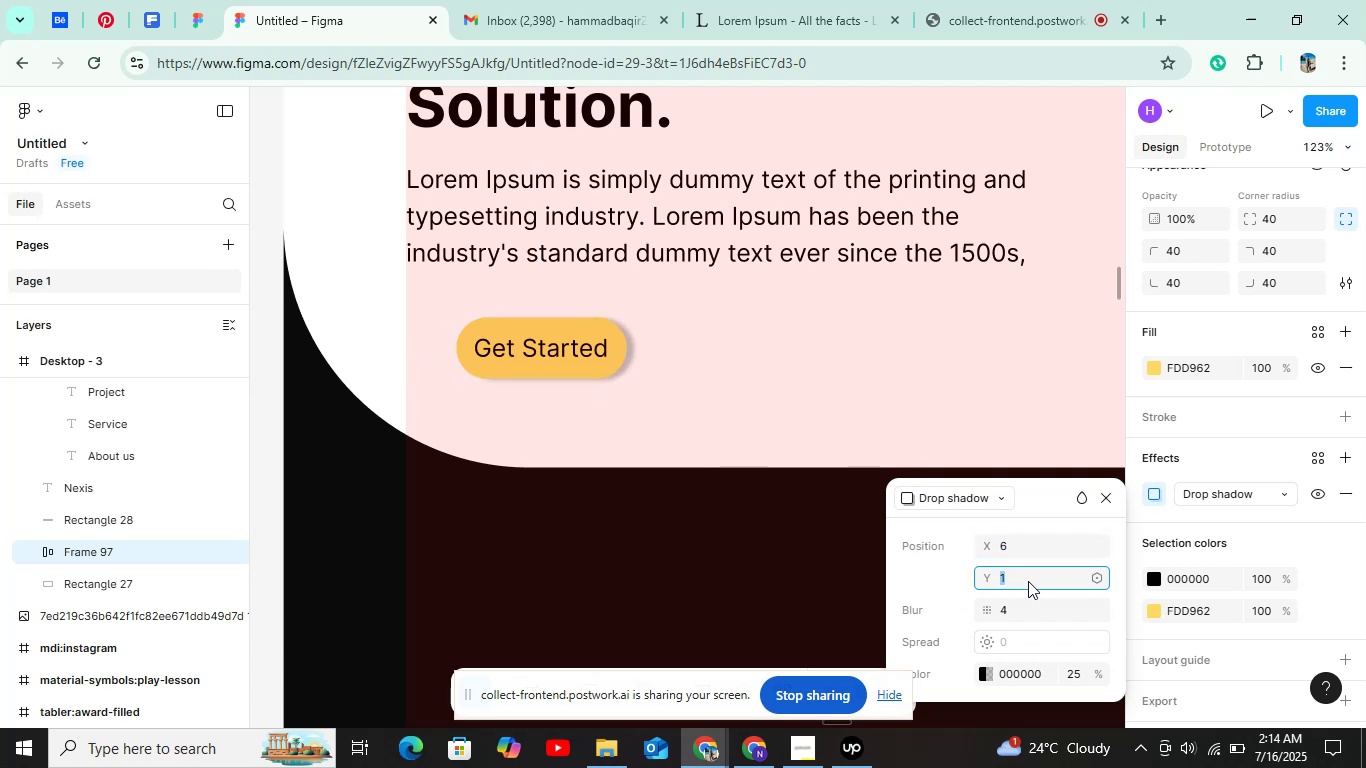 
key(ArrowUp)
 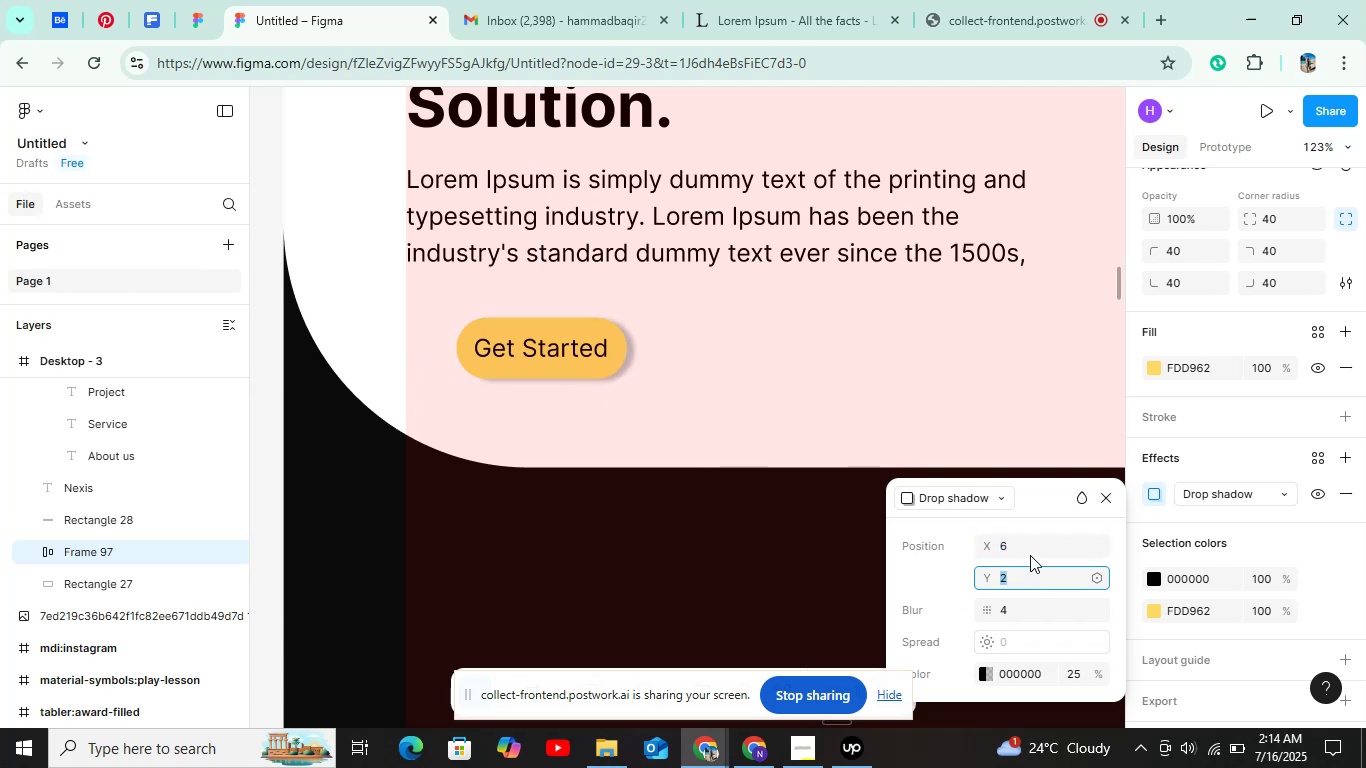 
left_click([1032, 552])
 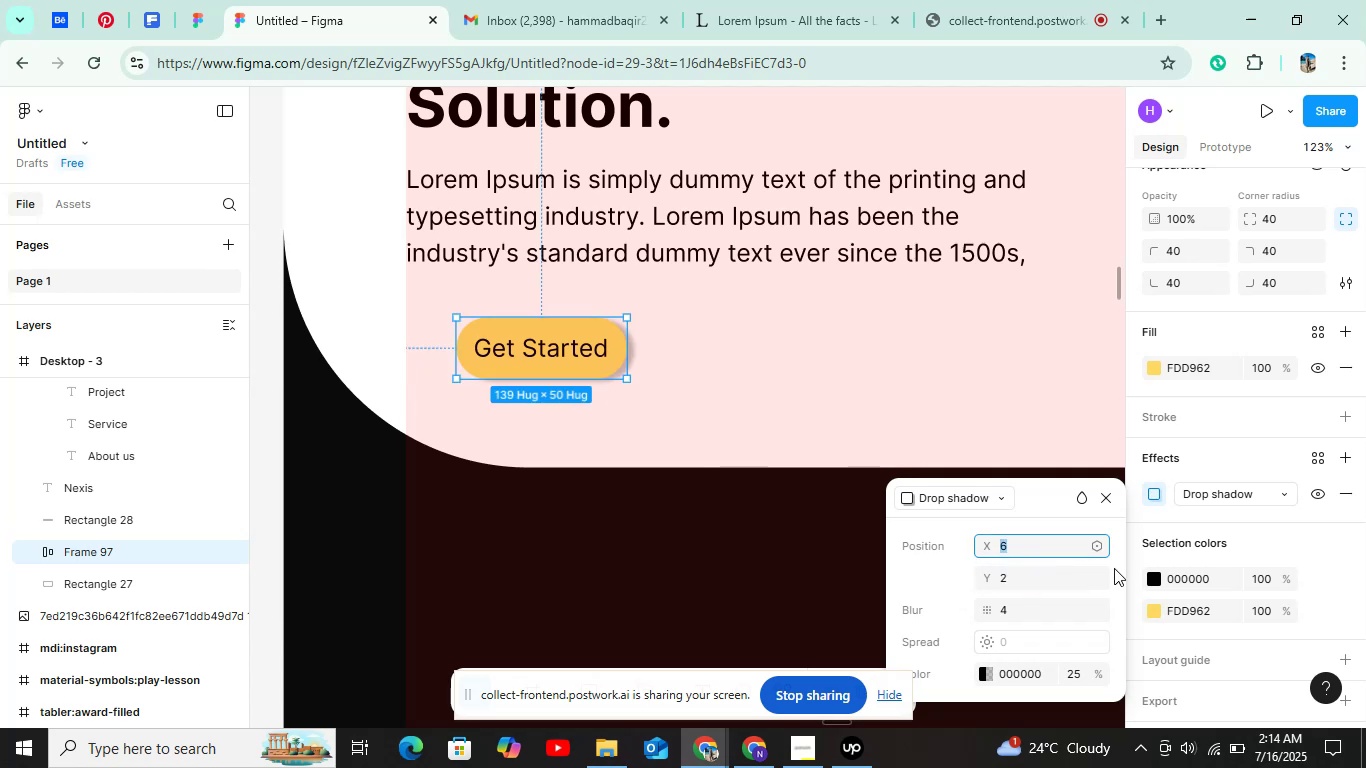 
key(ArrowDown)
 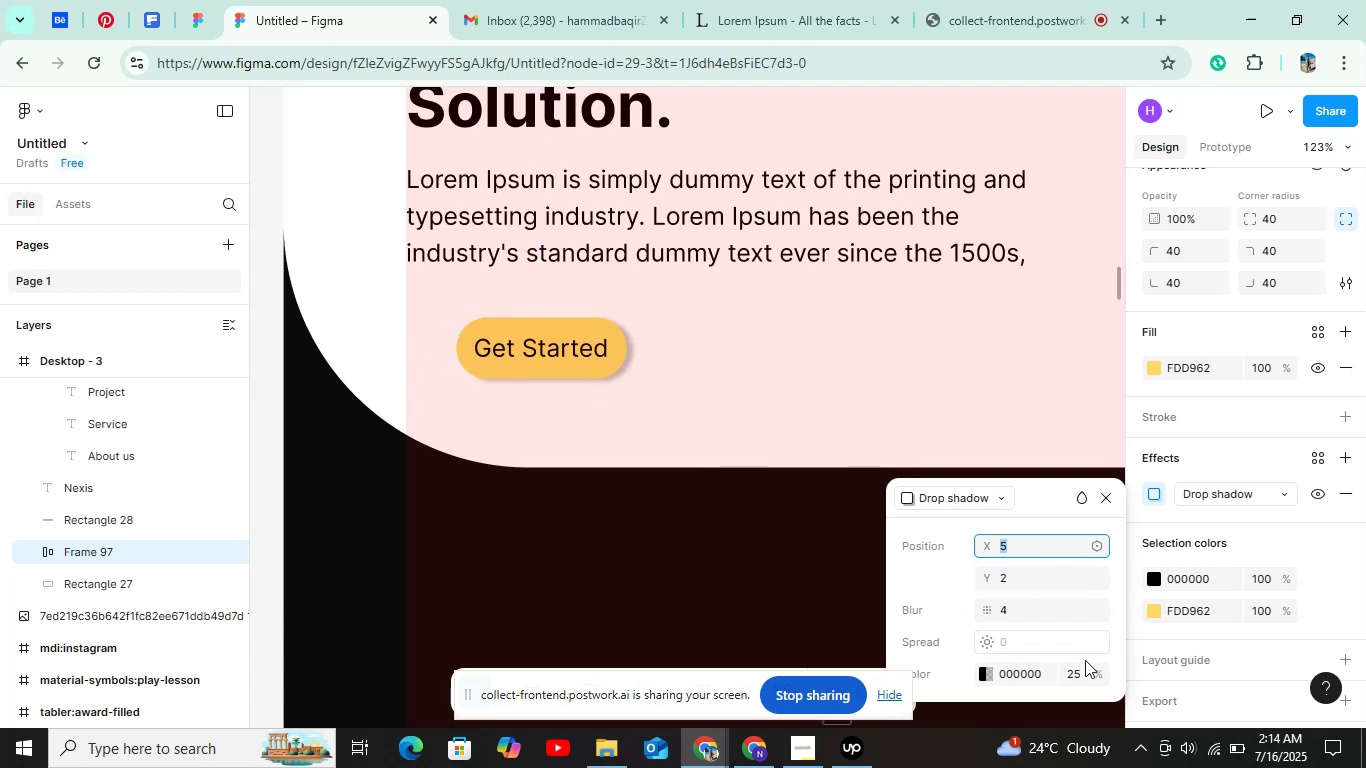 
left_click([1076, 680])
 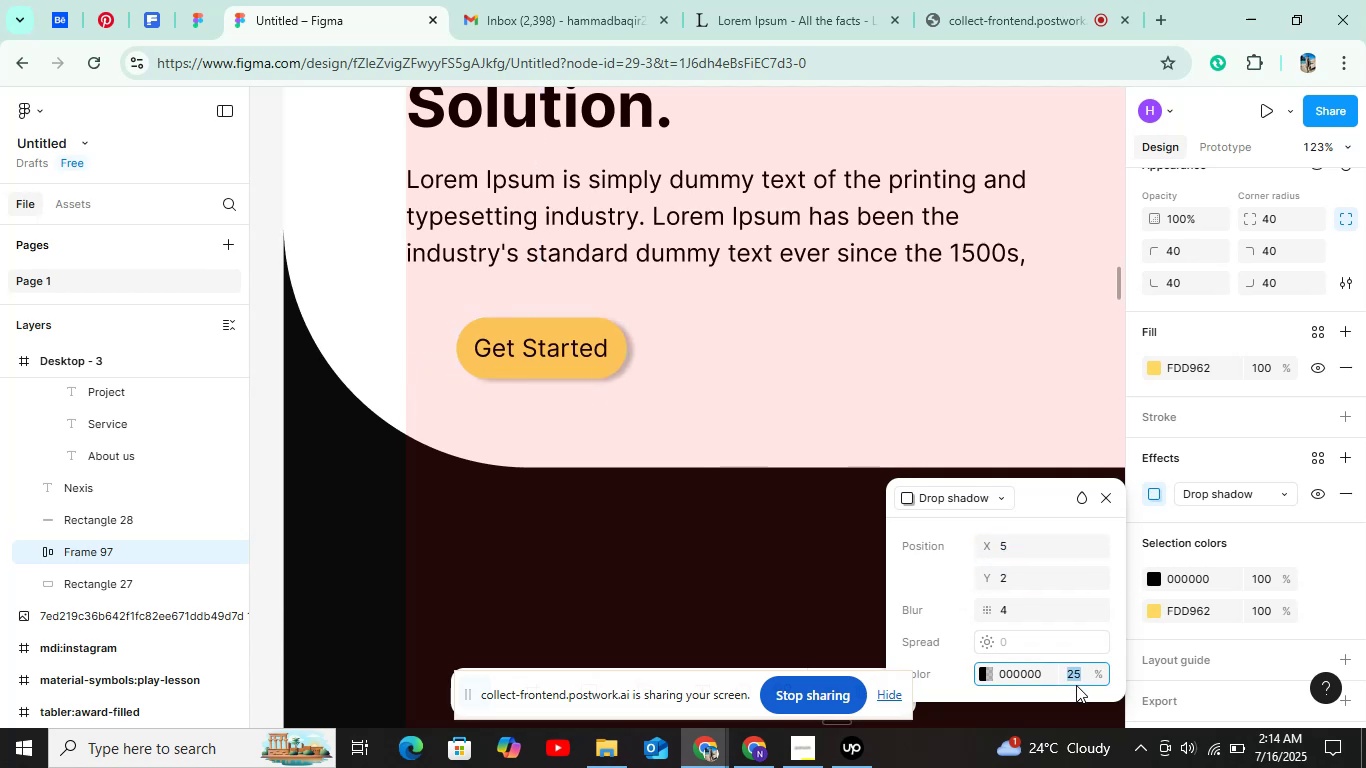 
key(Shift+ArrowUp)
 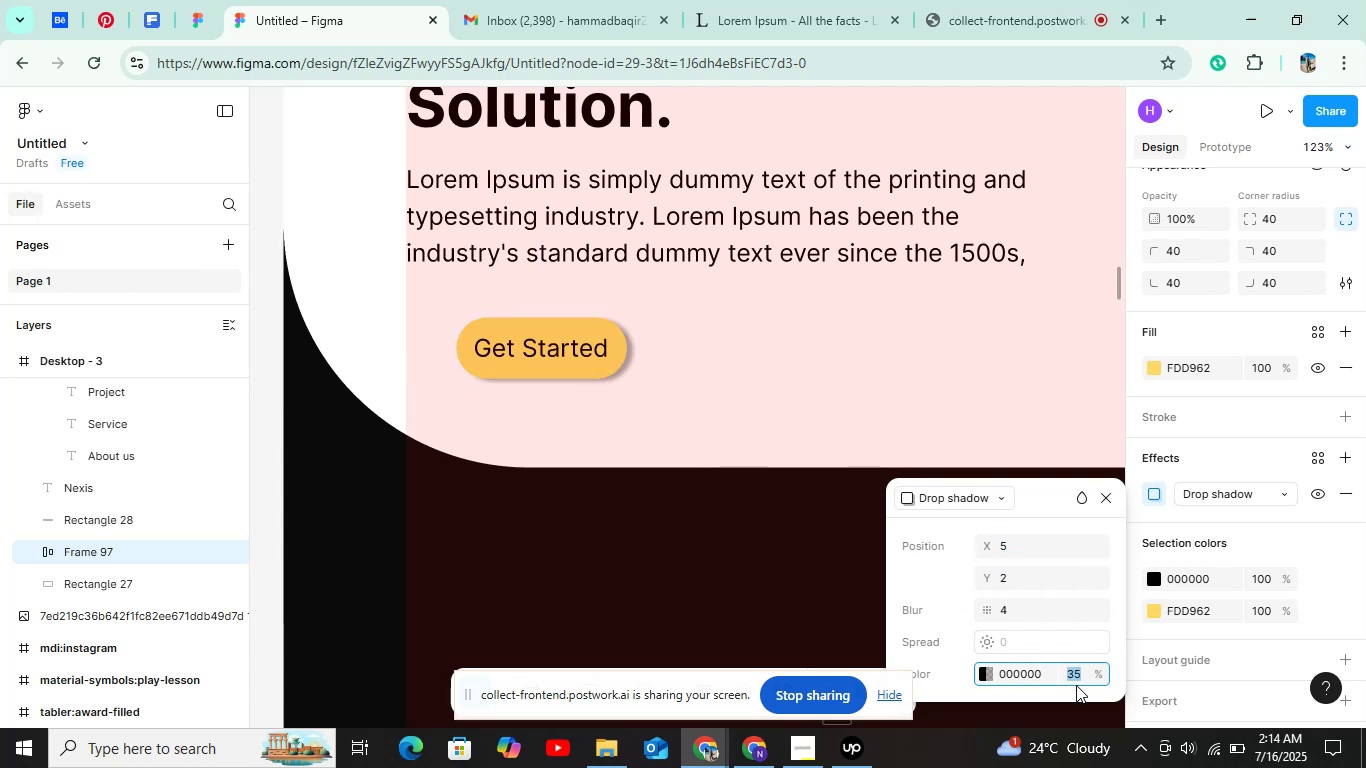 
key(Shift+ArrowUp)
 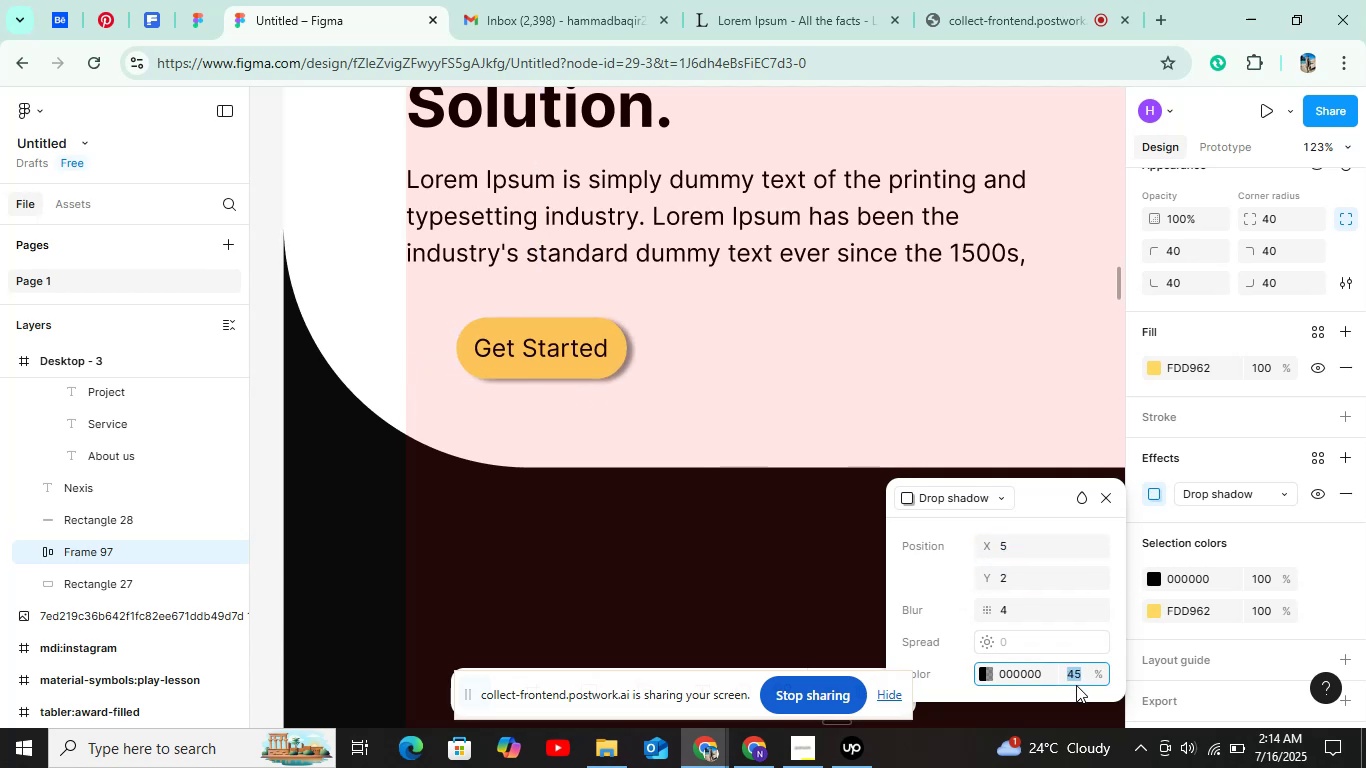 
key(Shift+ArrowUp)
 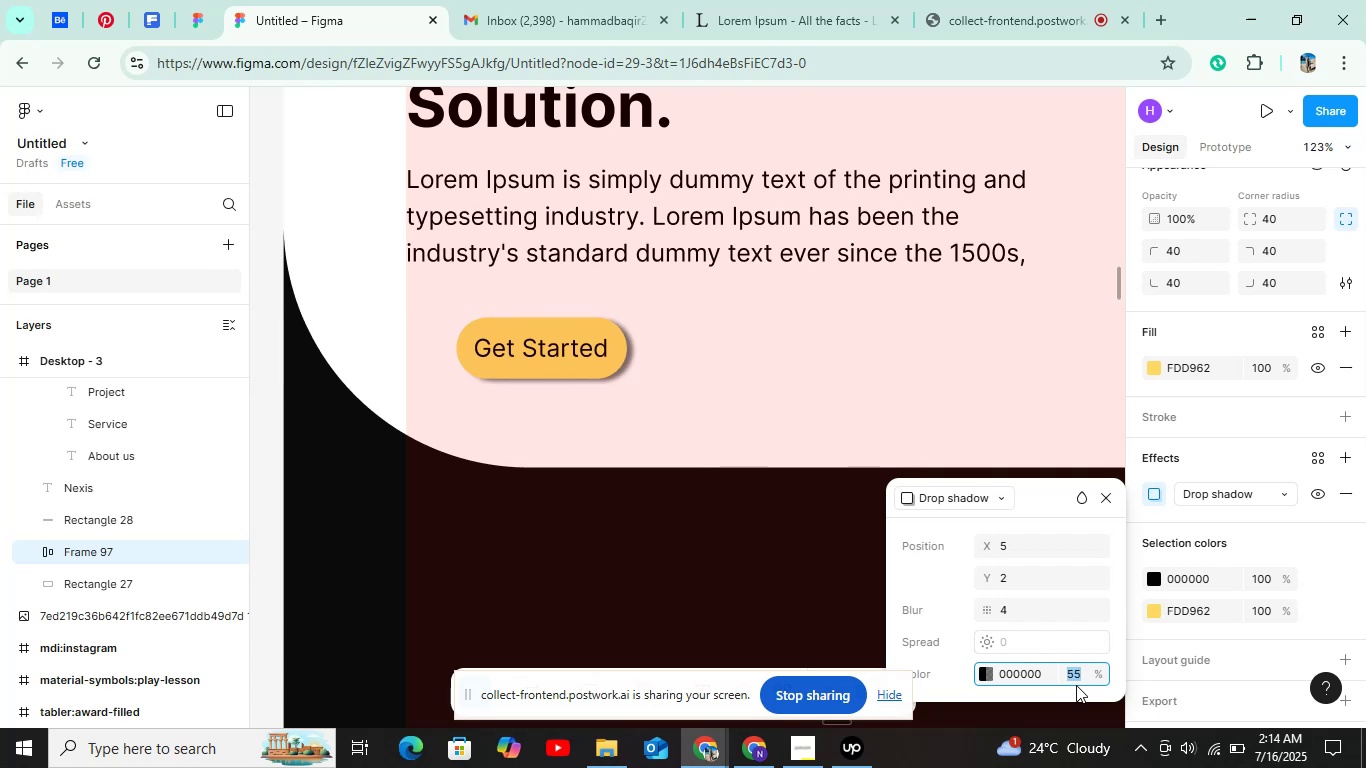 
key(Shift+ArrowUp)
 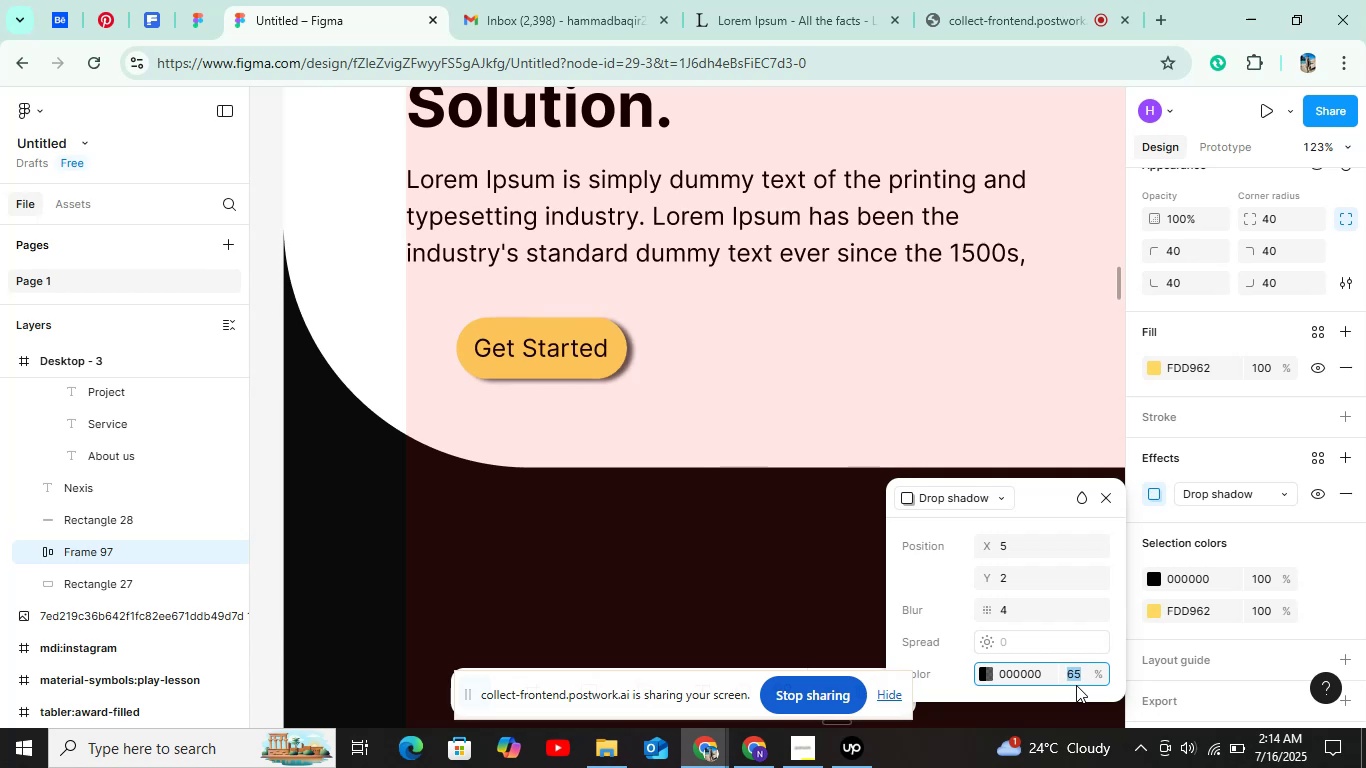 
key(Shift+ArrowUp)
 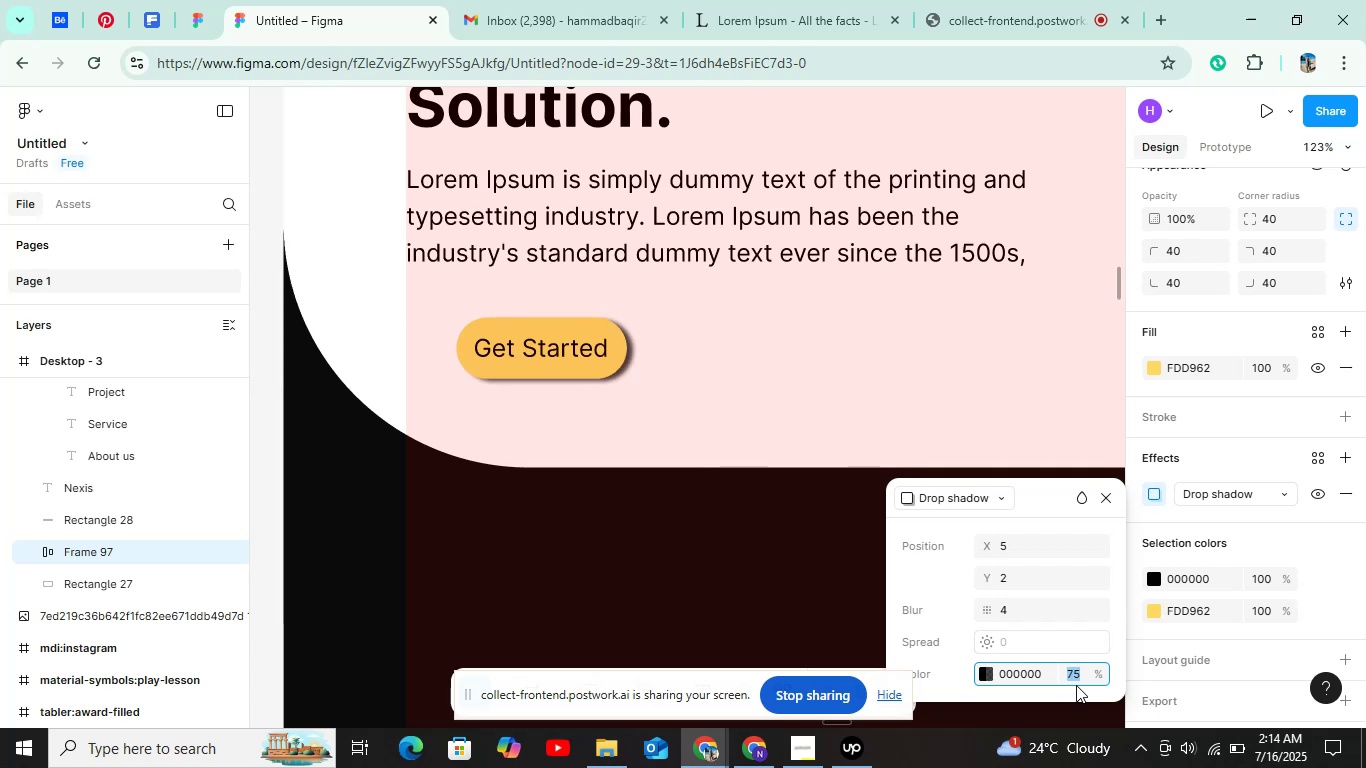 
key(Shift+ArrowUp)
 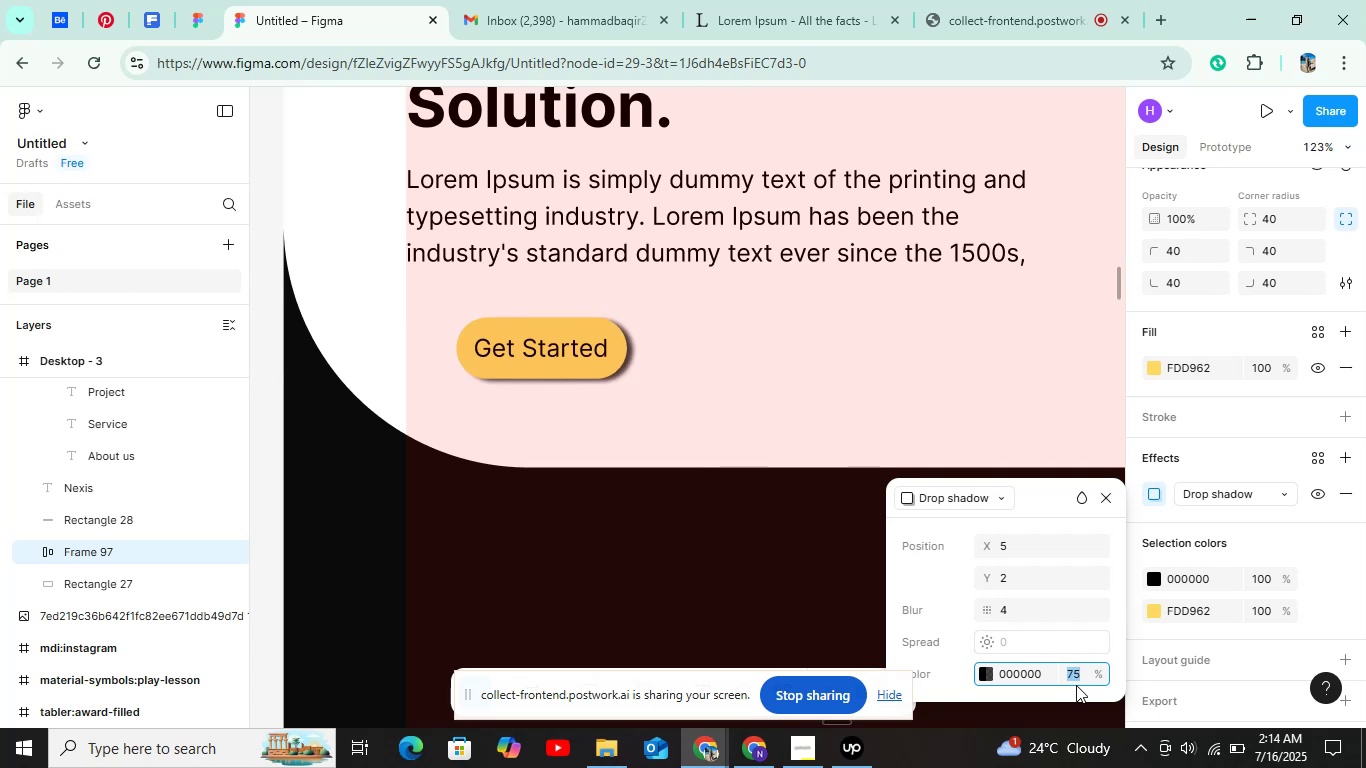 
key(Shift+ArrowUp)
 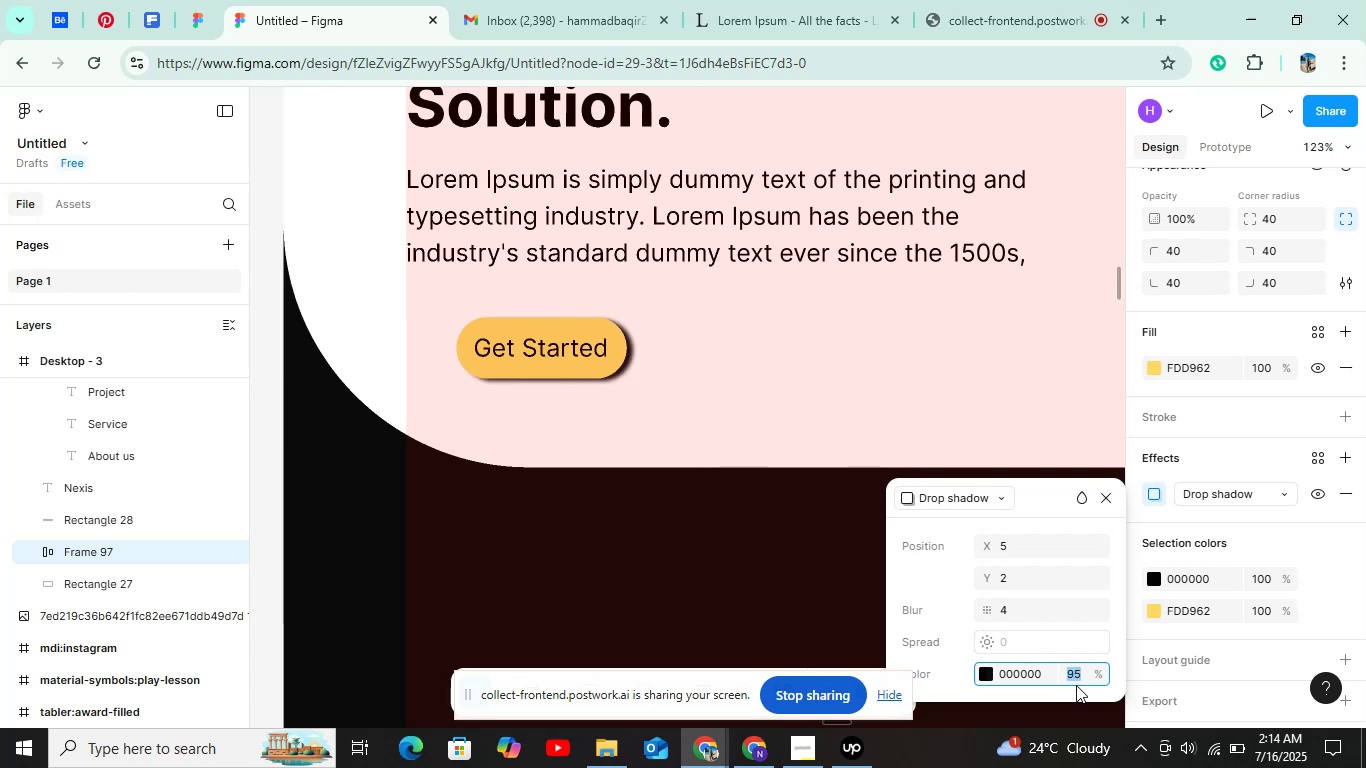 
key(Shift+ArrowUp)
 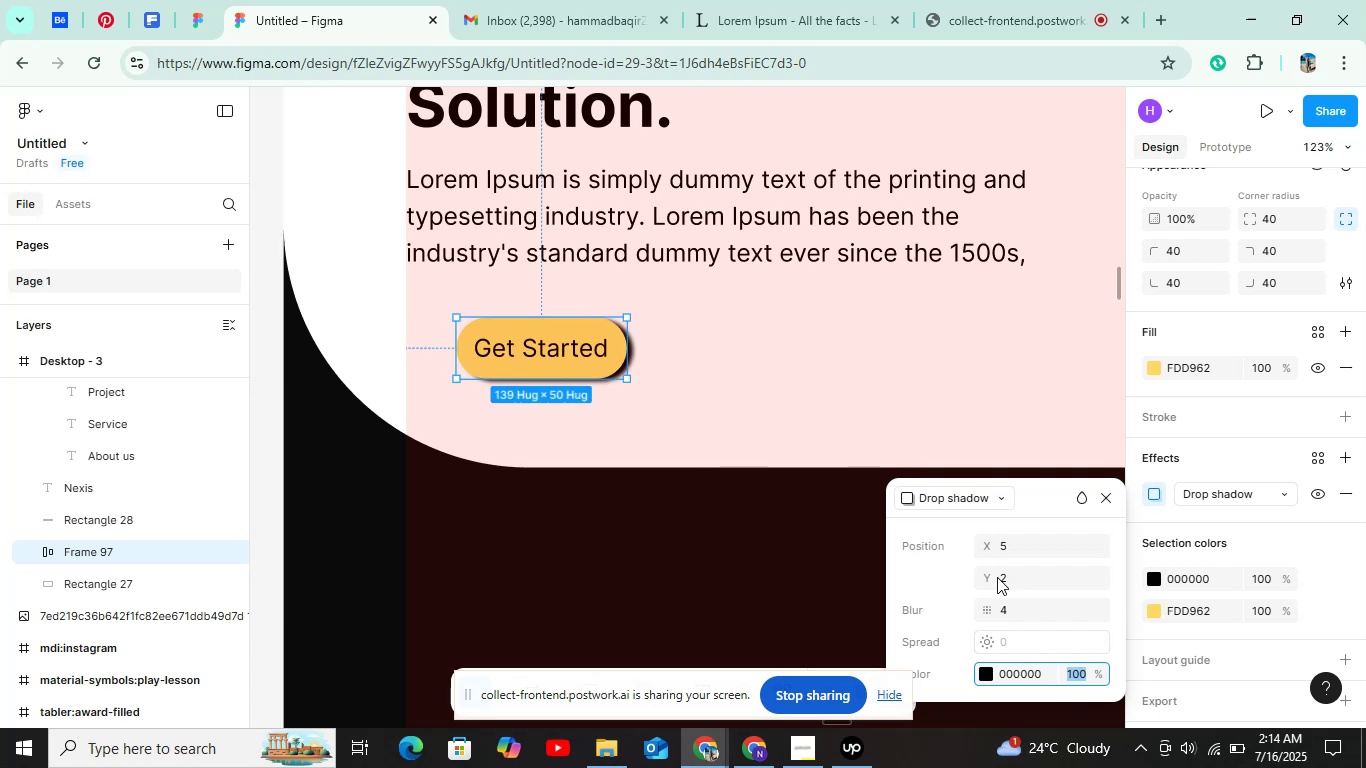 
left_click([615, 338])
 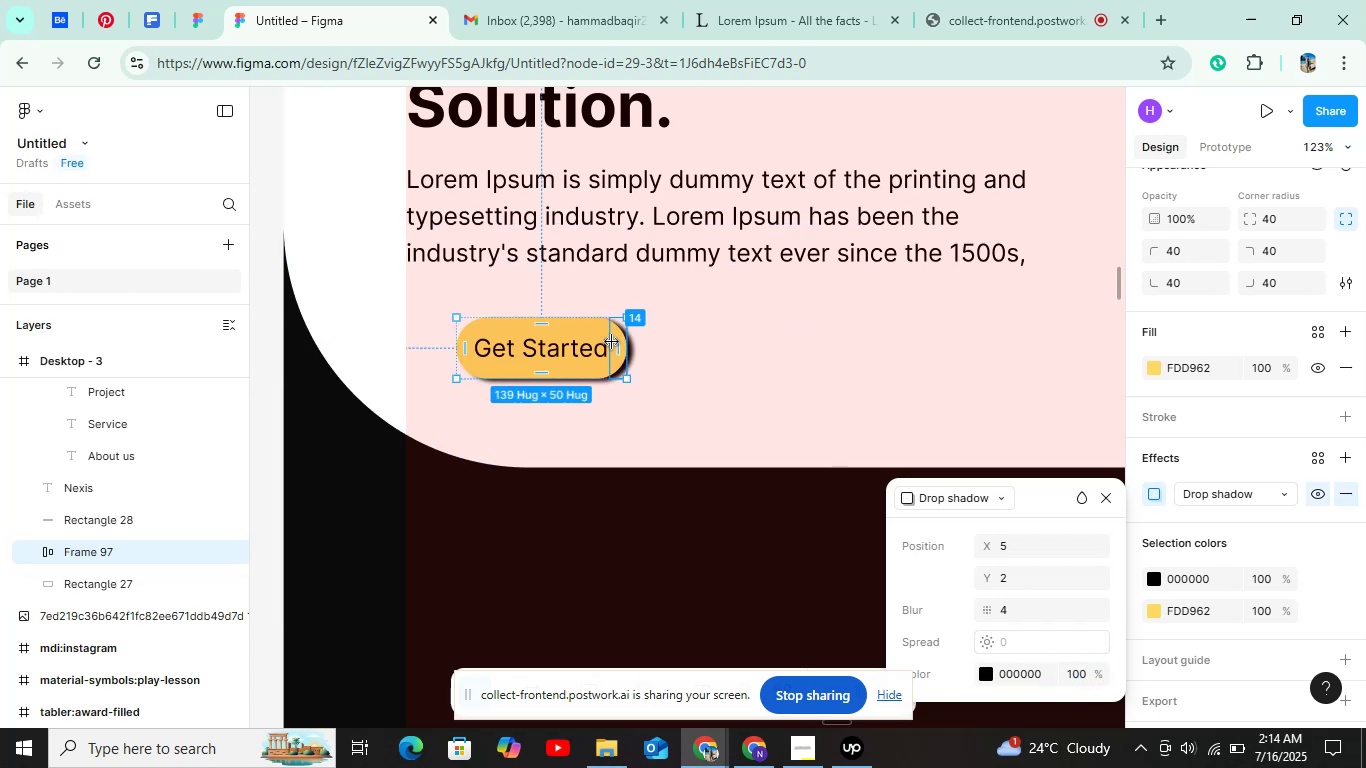 
left_click([604, 352])
 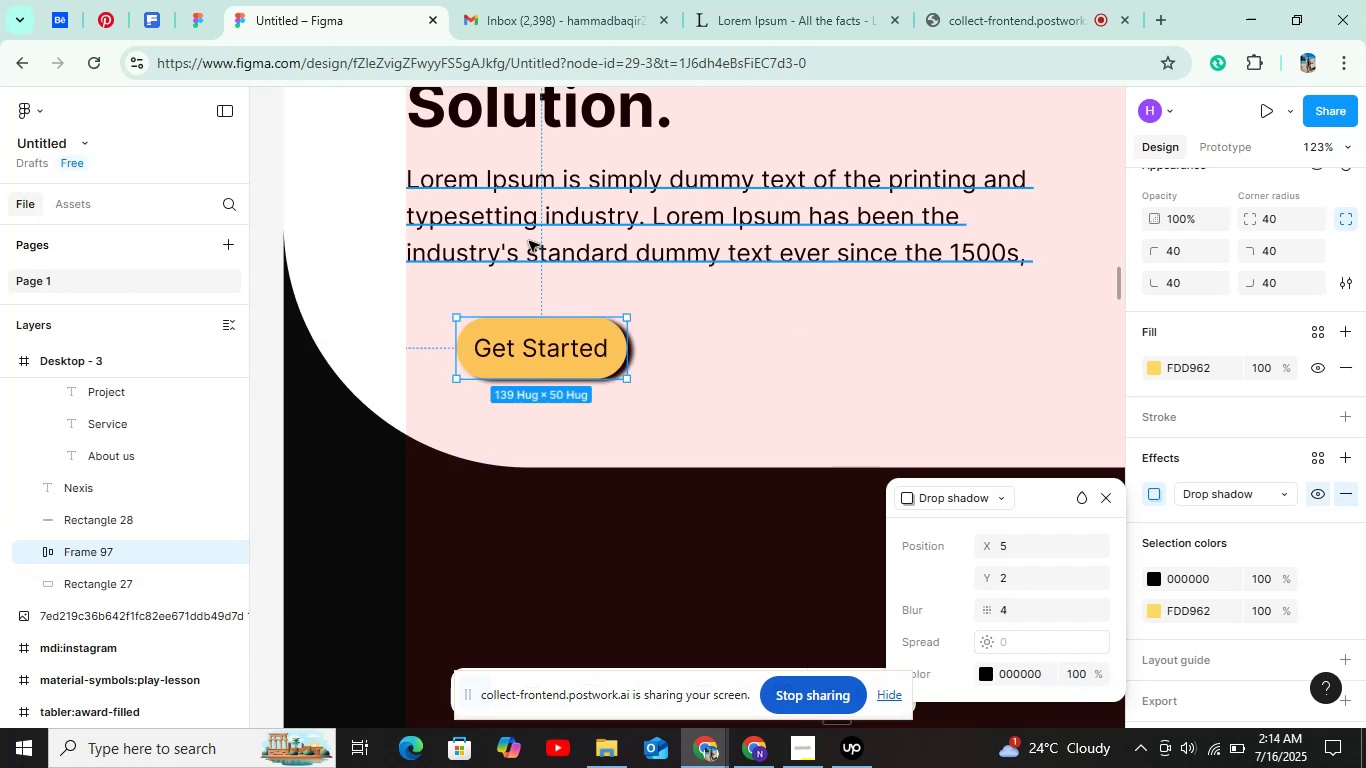 
hold_key(key=AltLeft, duration=1.52)
 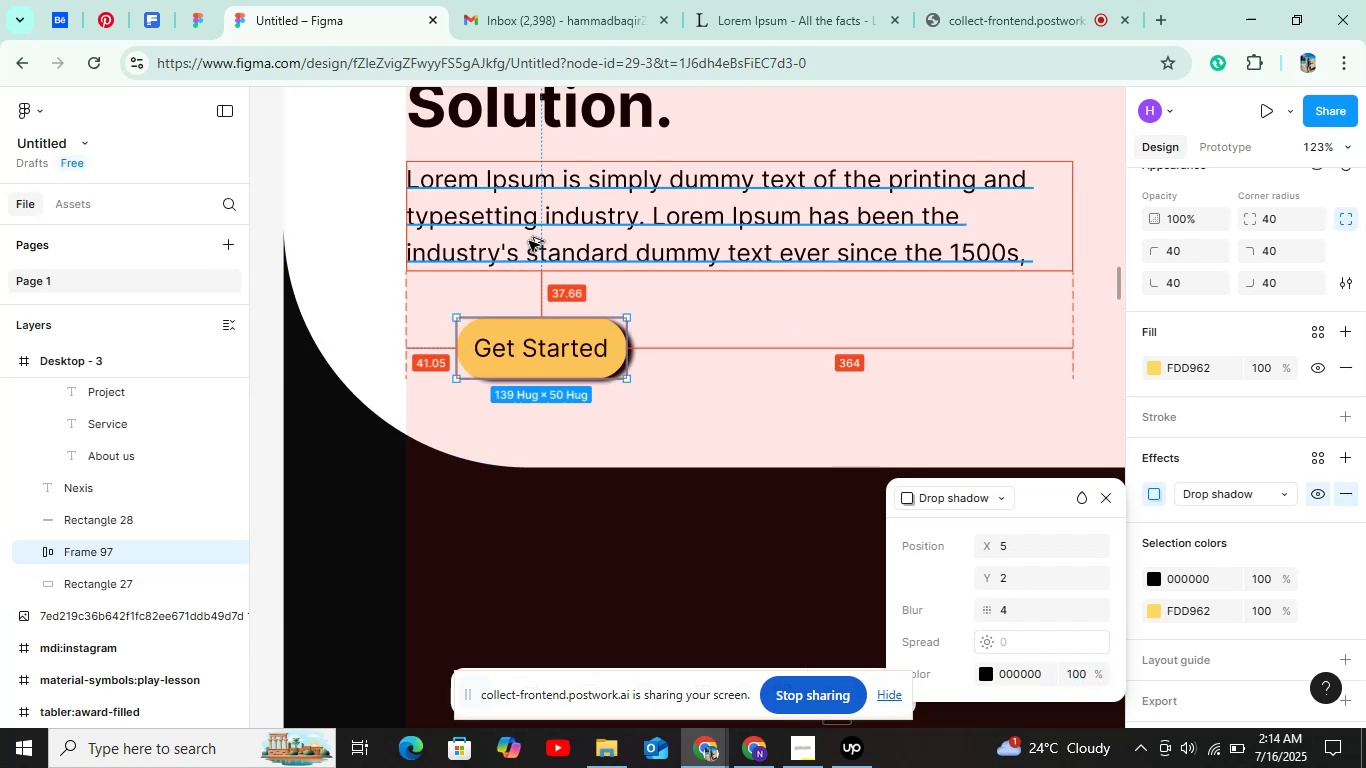 
key(Alt+Shift+ArrowLeft)
 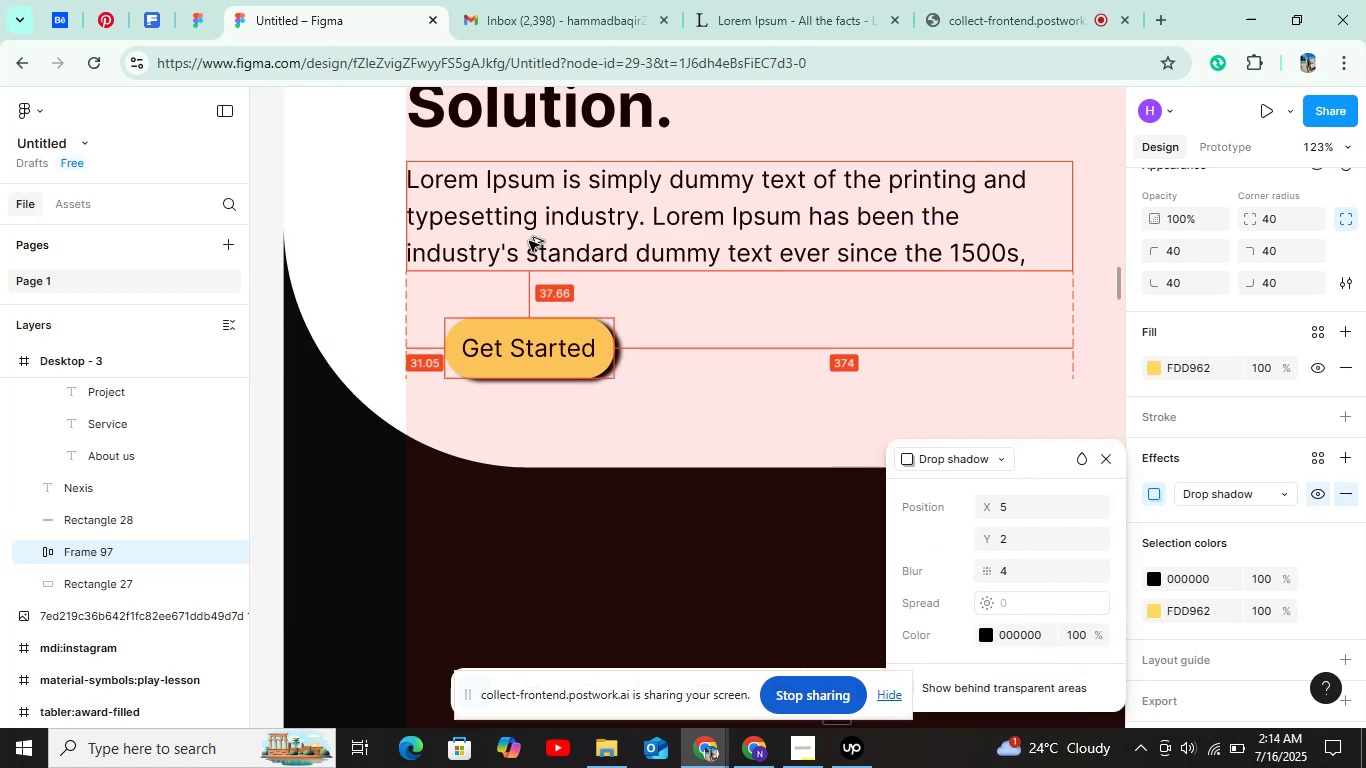 
key(Alt+Shift+ArrowLeft)
 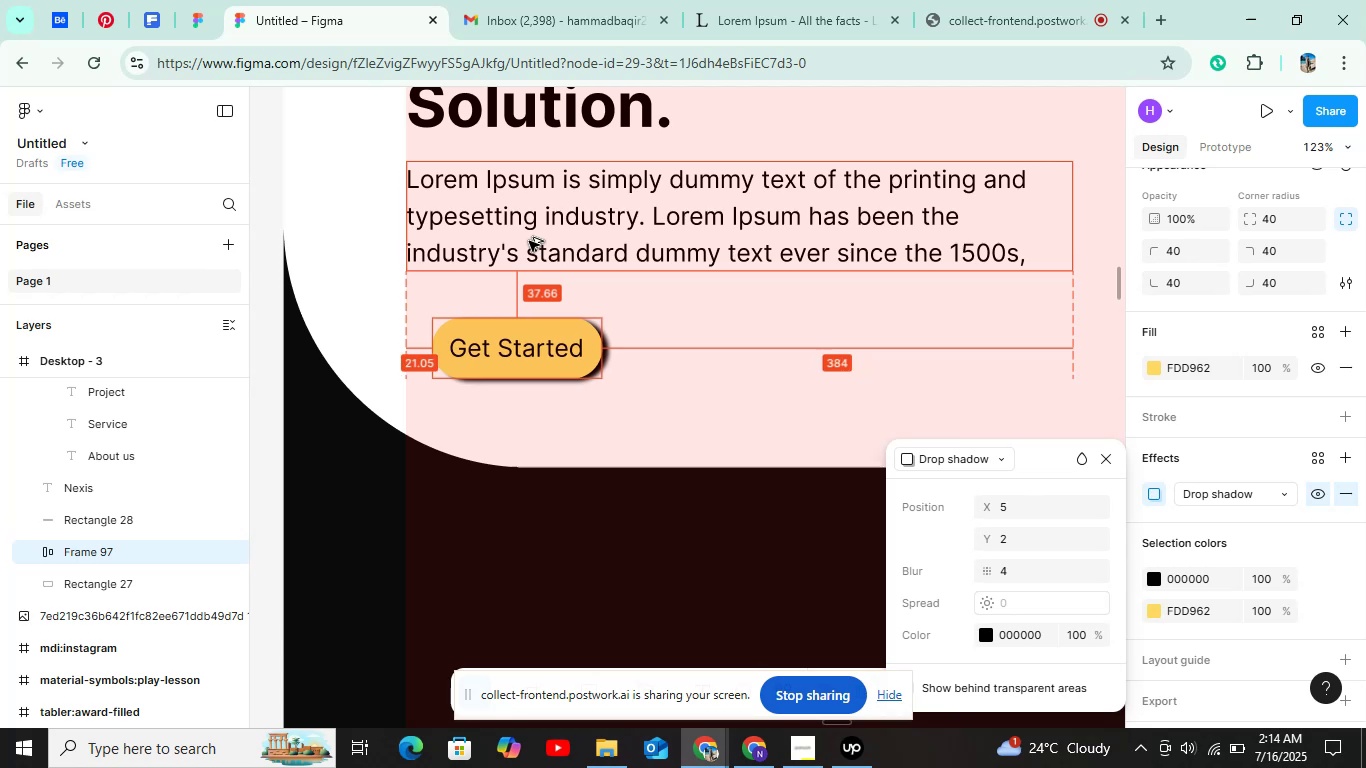 
key(Alt+Shift+ArrowLeft)
 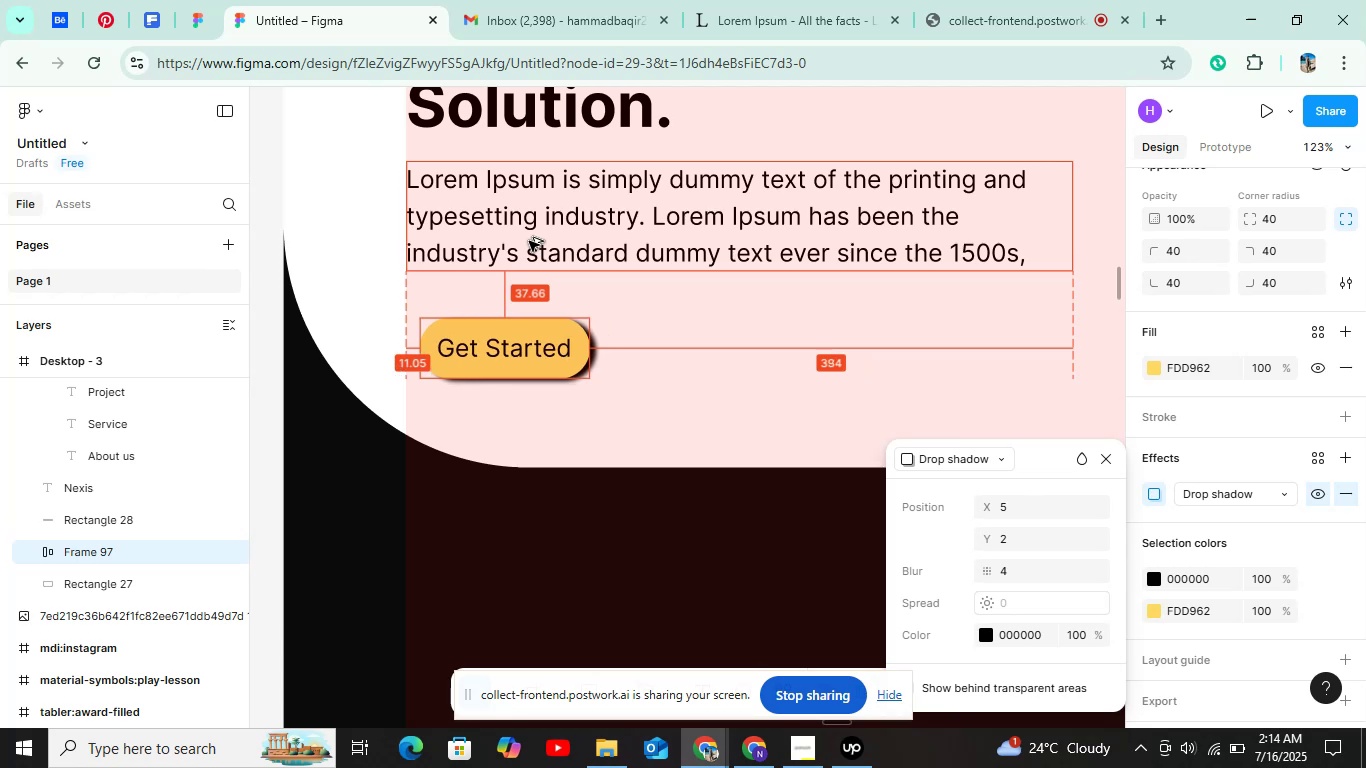 
key(Alt+Shift+ArrowLeft)
 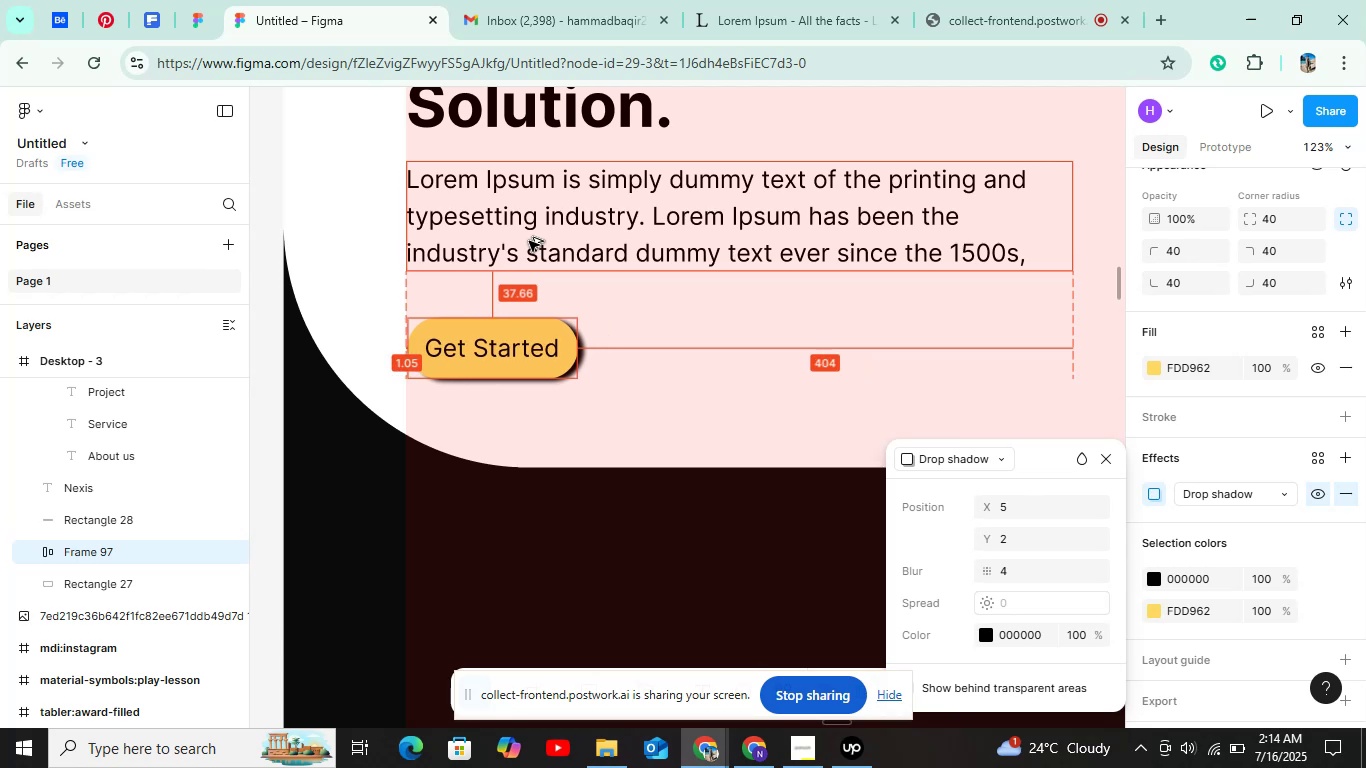 
key(Alt+ArrowLeft)
 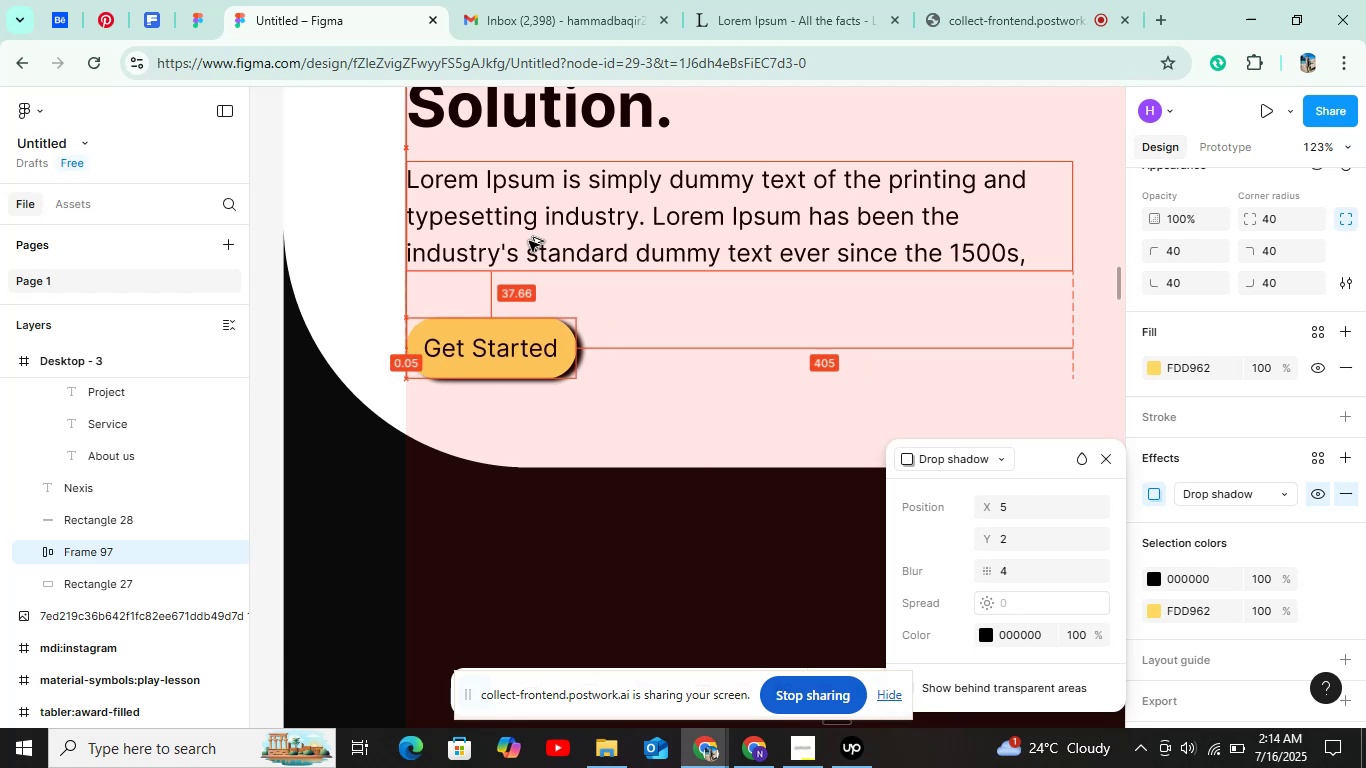 
key(Alt+Shift+ArrowUp)
 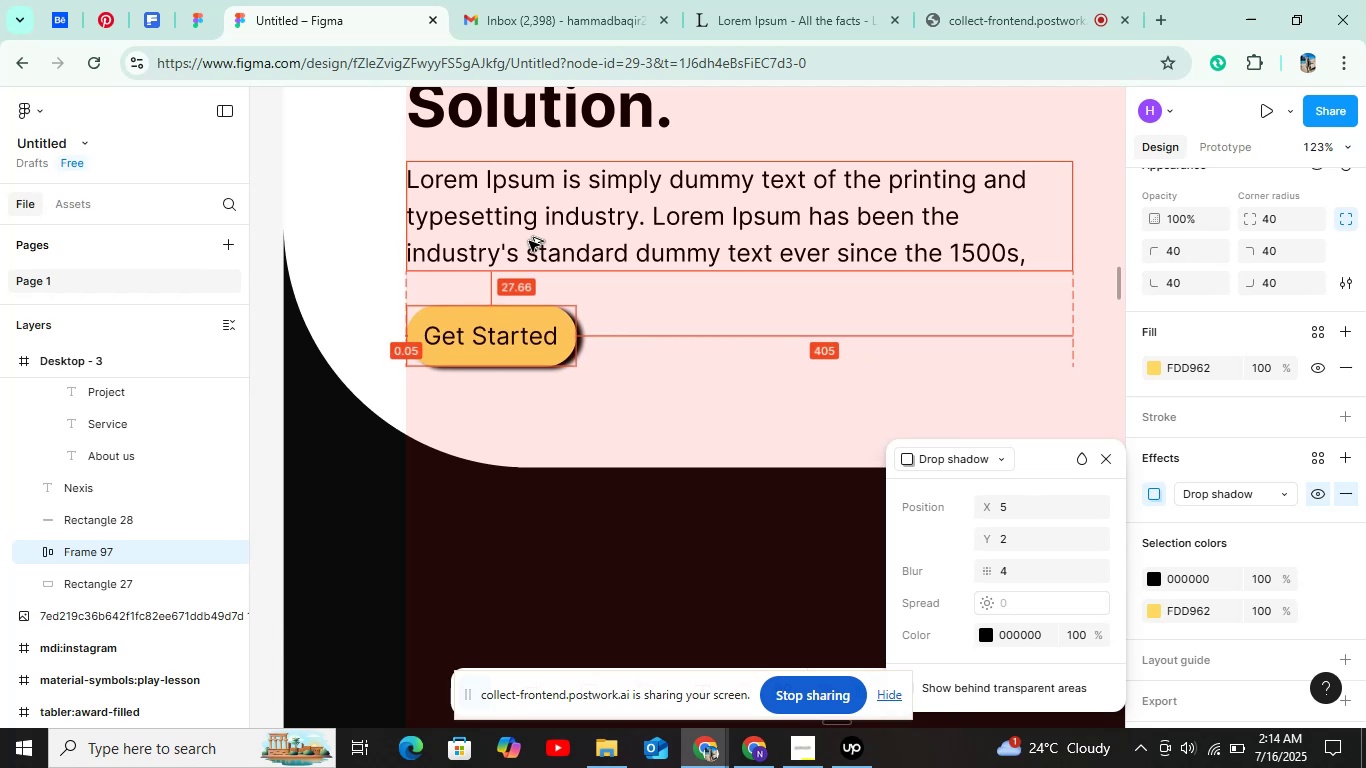 
key(Alt+Shift+ShiftLeft)
 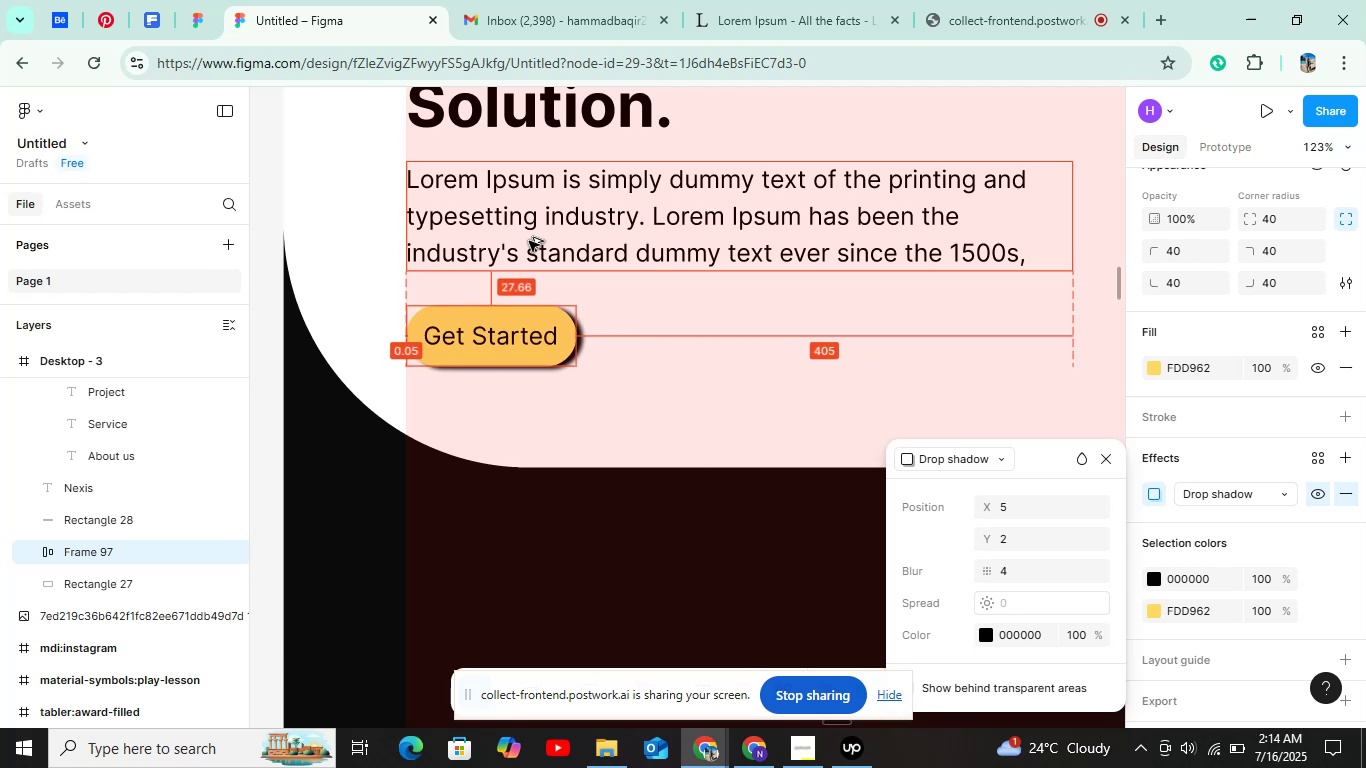 
key(Alt+Shift+ArrowUp)
 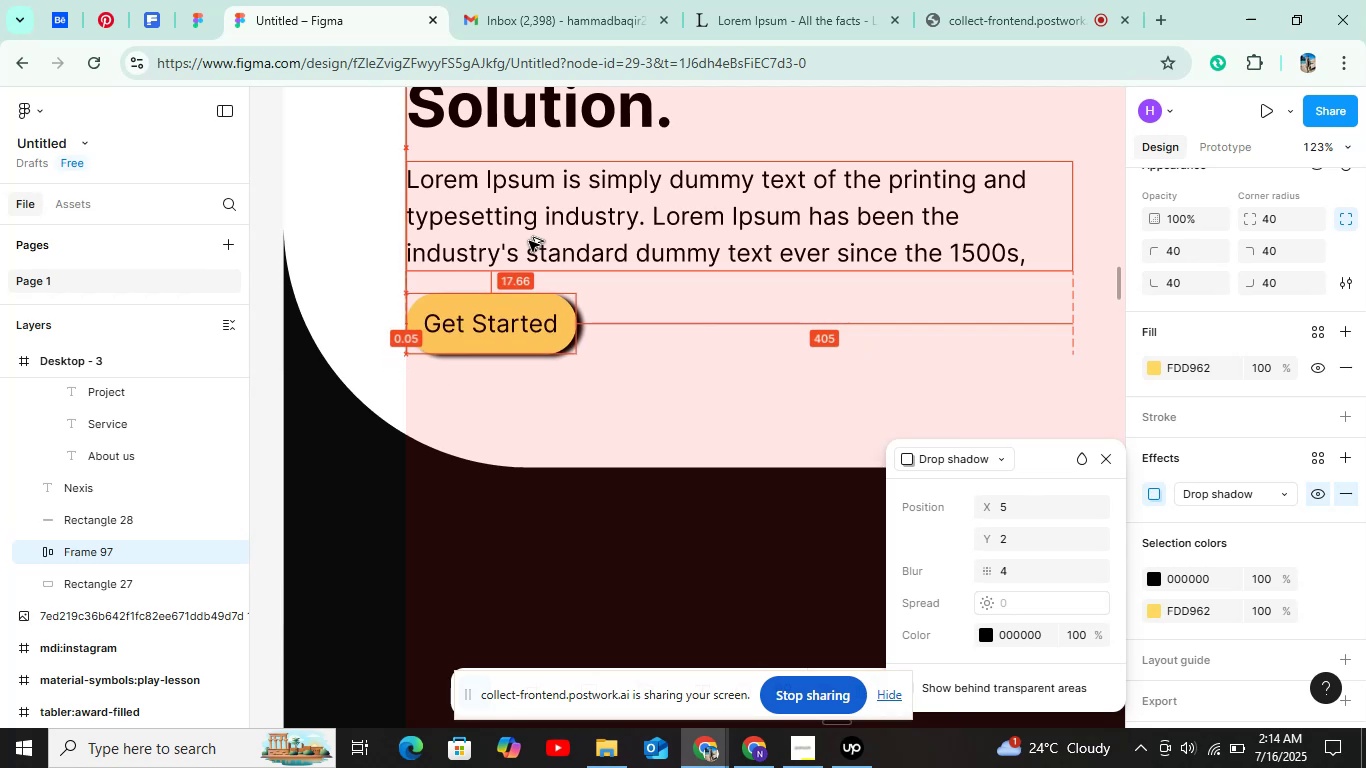 
key(Alt+ArrowDown)
 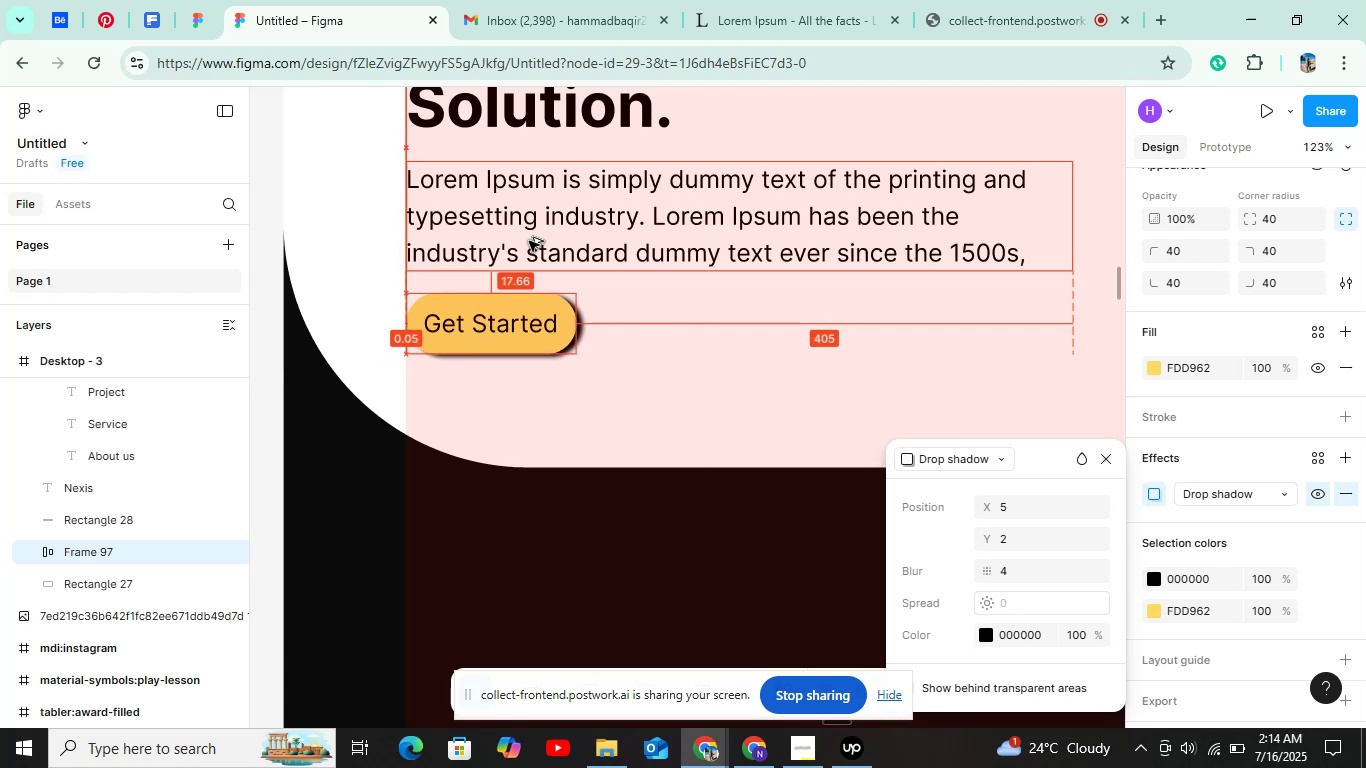 
key(Alt+ArrowDown)
 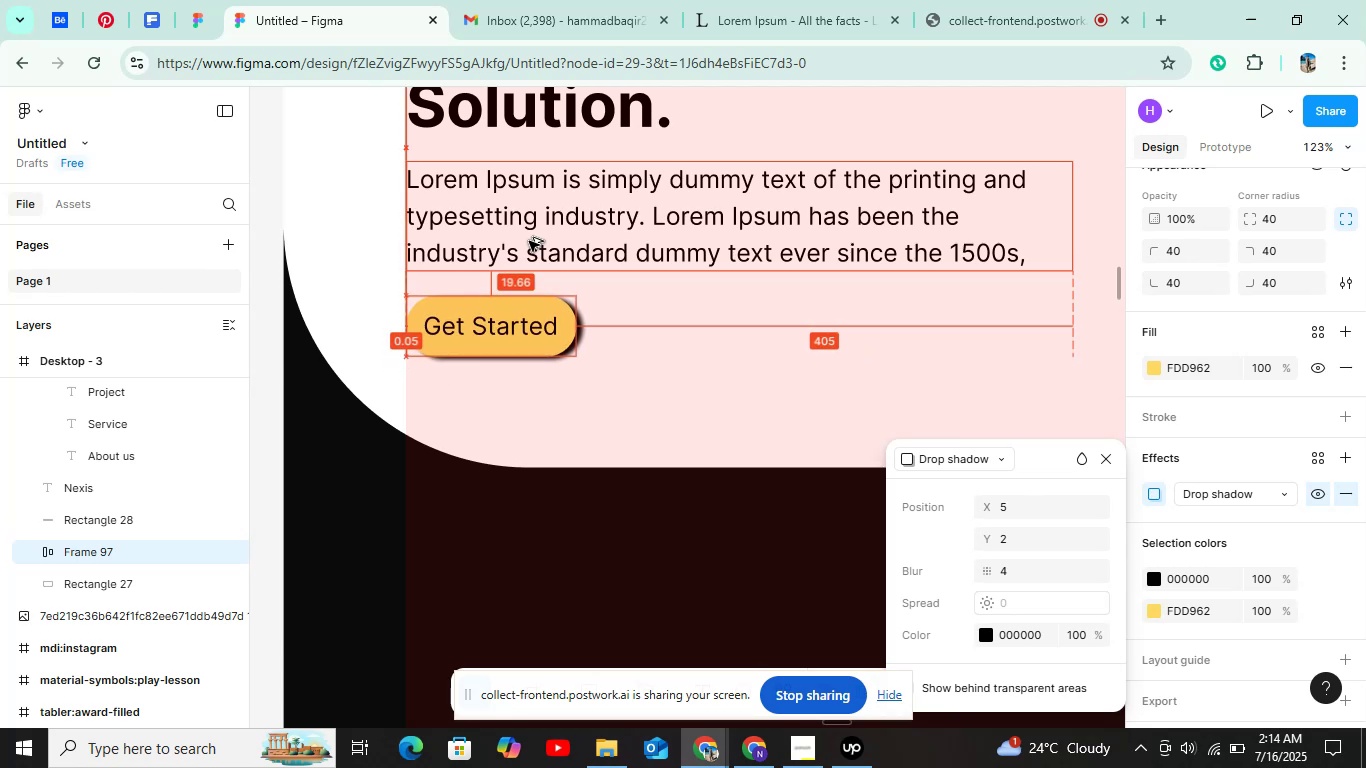 
key(Alt+ArrowDown)
 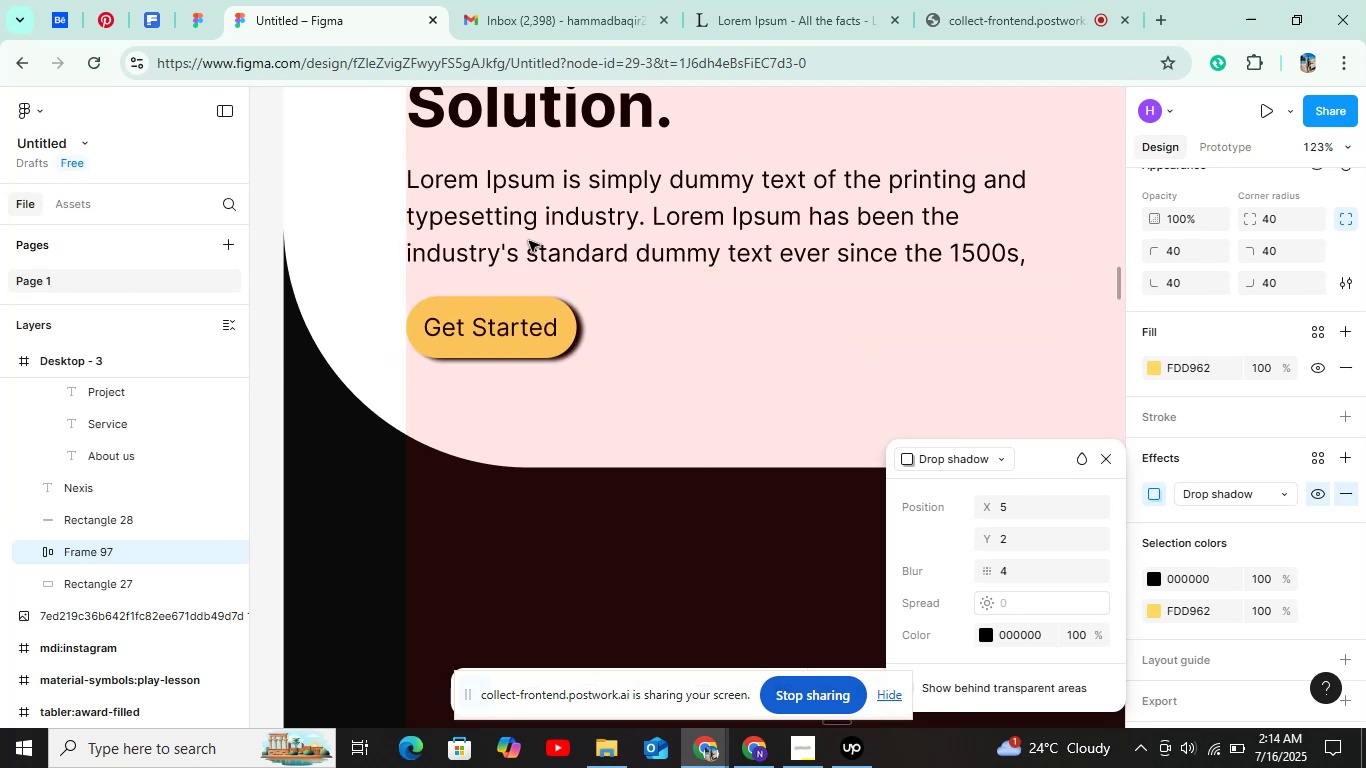 
key(Alt+Shift+ArrowDown)
 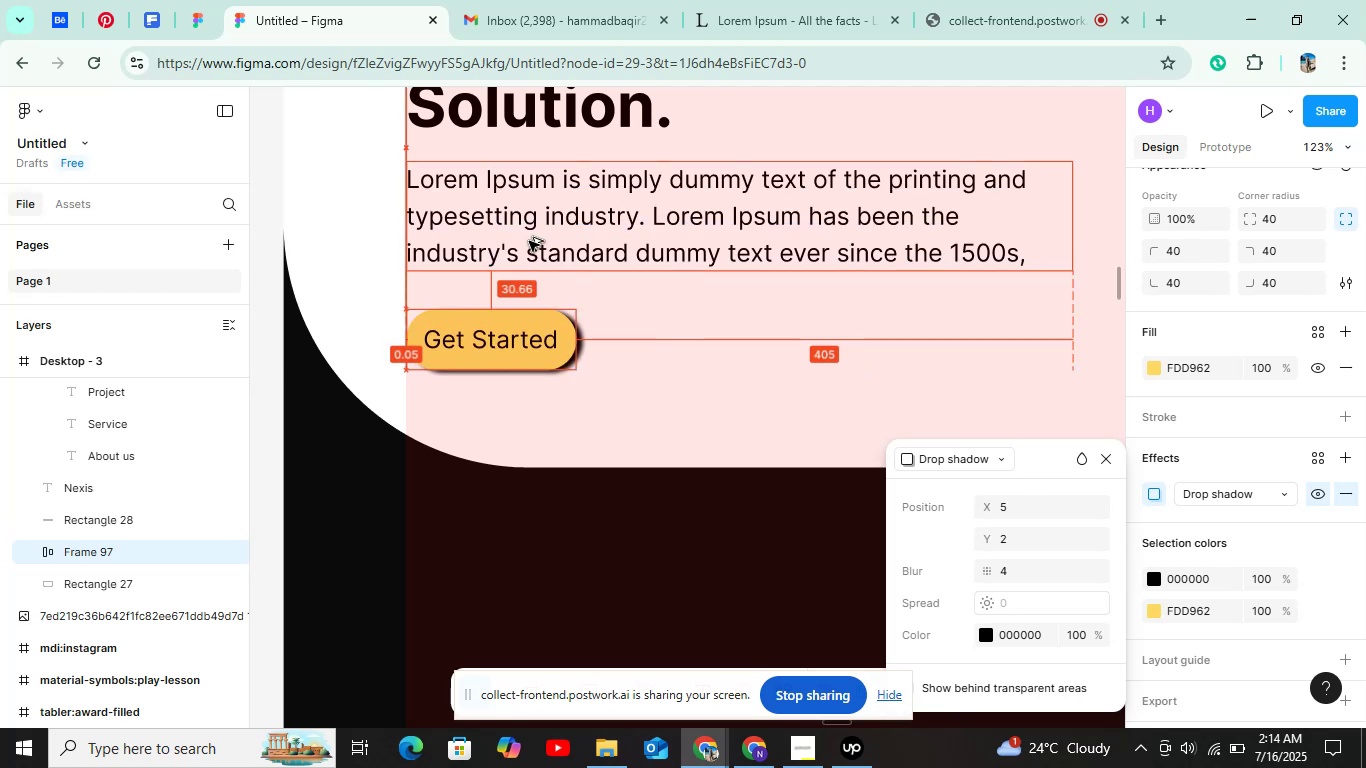 
key(Alt+Shift+ArrowDown)
 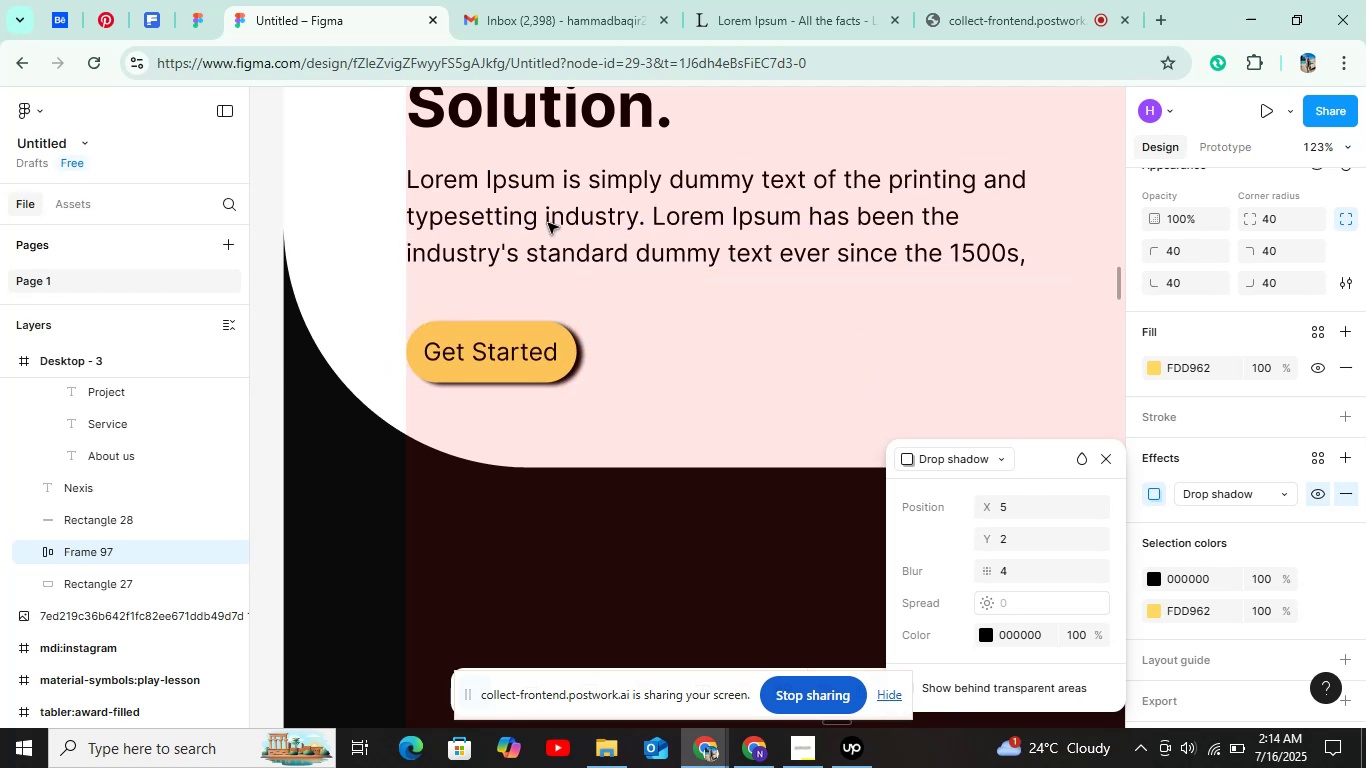 
hold_key(key=ControlLeft, duration=0.6)
scroll: coordinate [551, 222], scroll_direction: down, amount: 2.0
 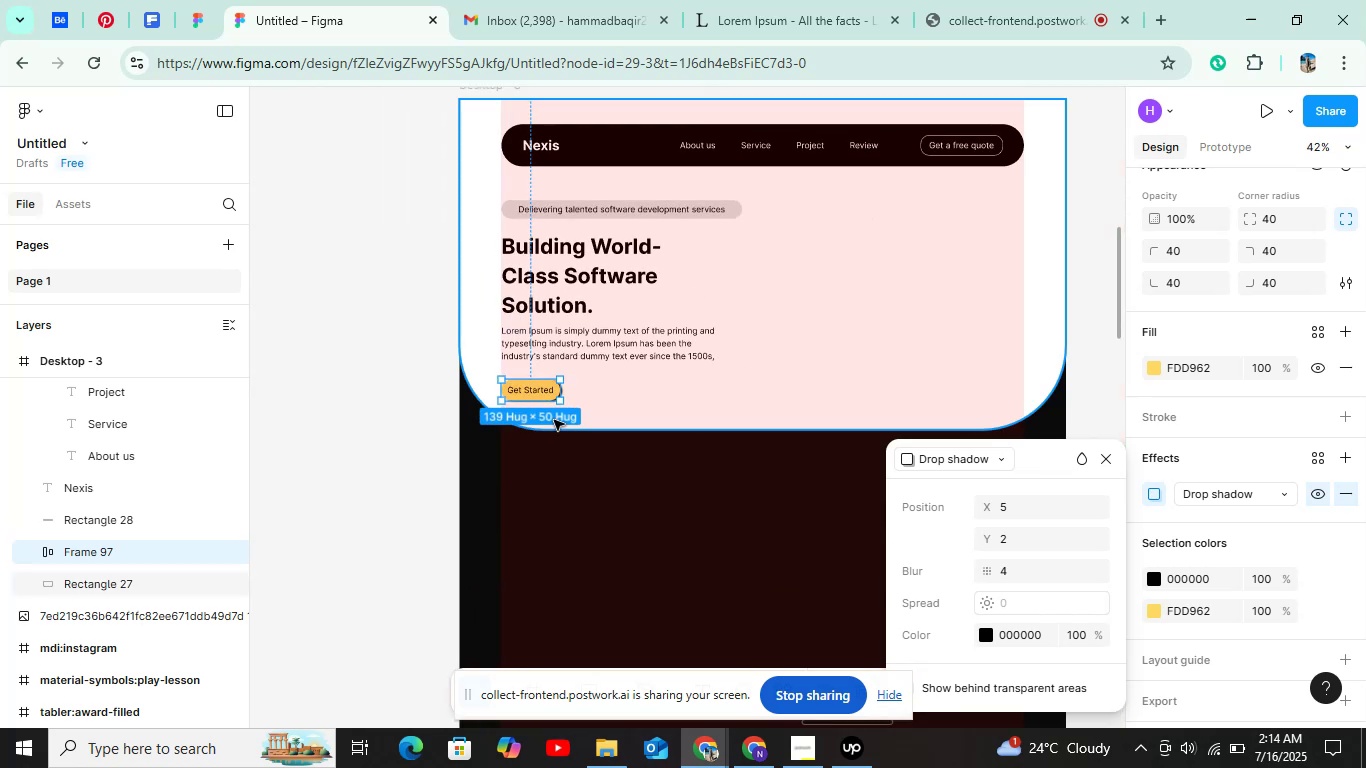 
hold_key(key=ControlLeft, duration=0.45)
 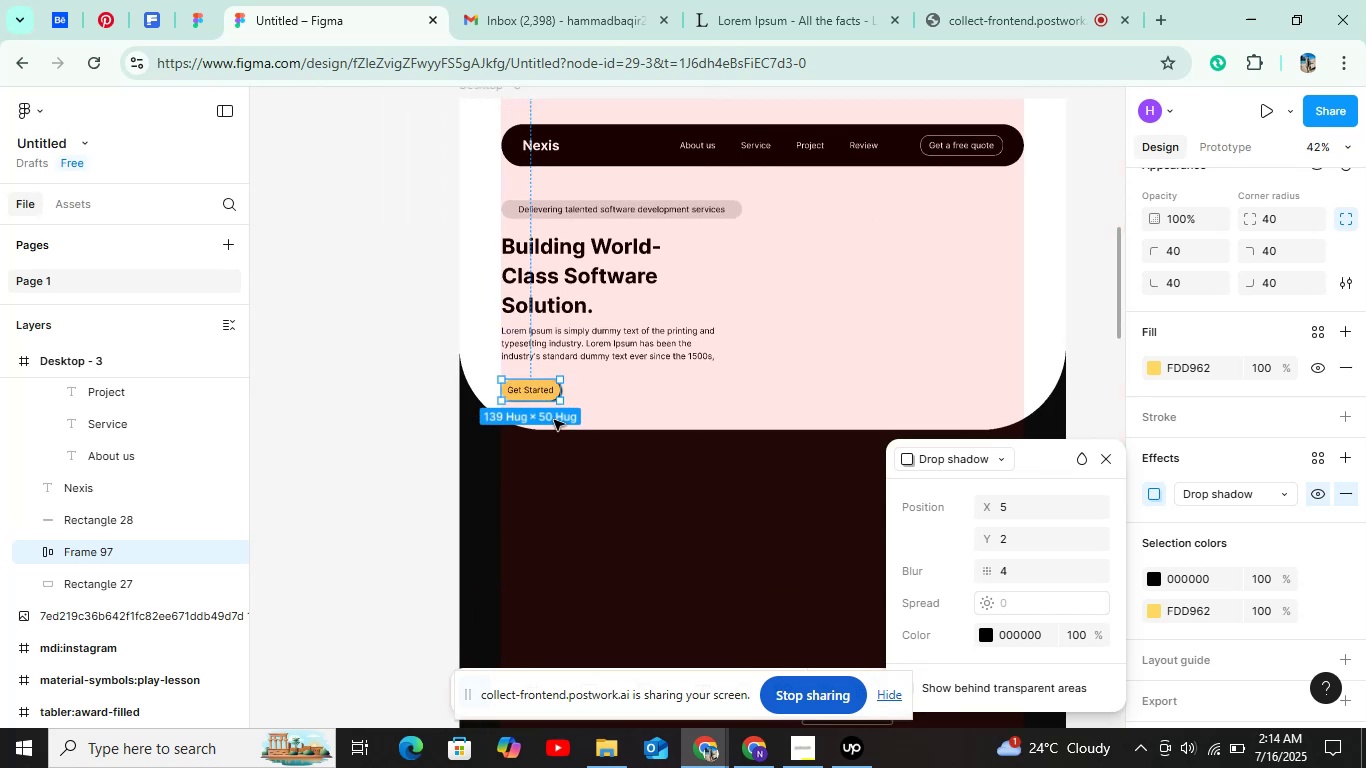 
hold_key(key=ControlLeft, duration=1.52)
left_click([545, 396])
 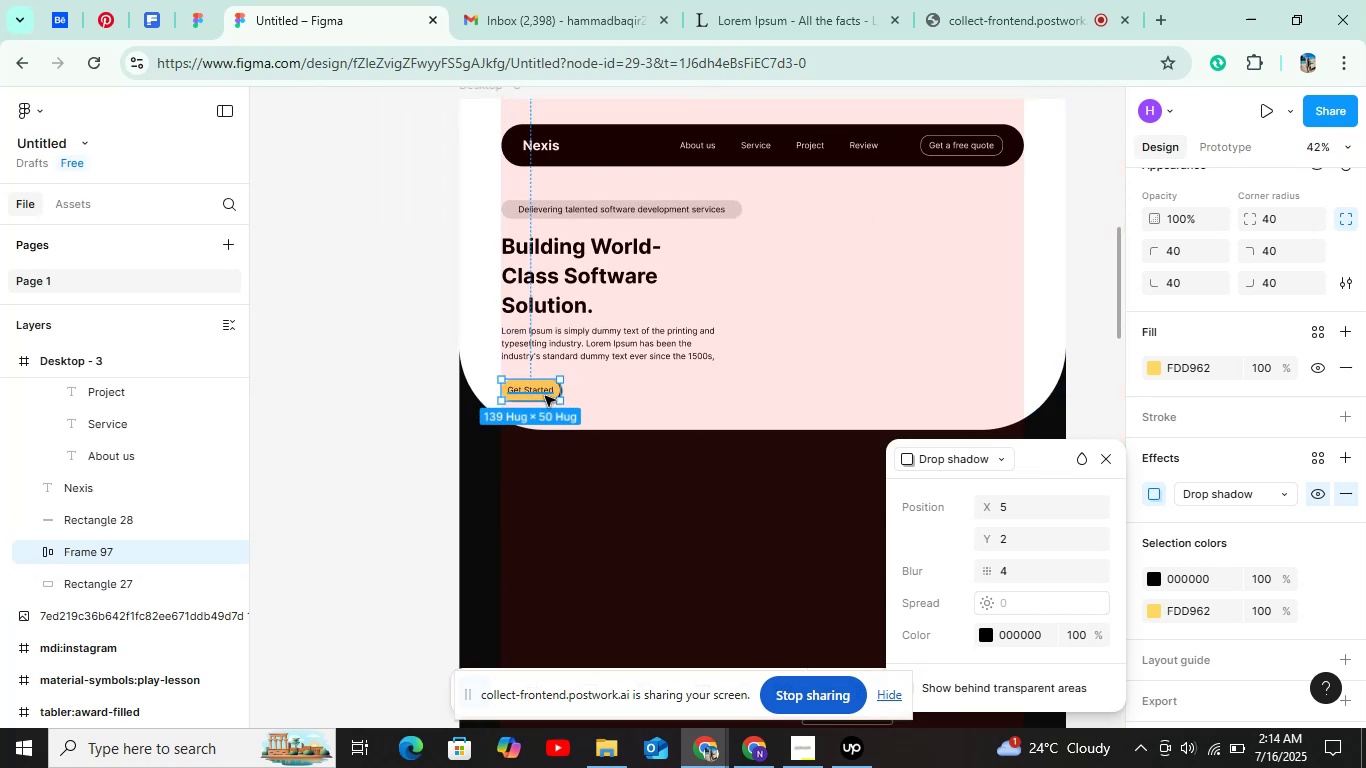 
key(Control+ControlLeft)
 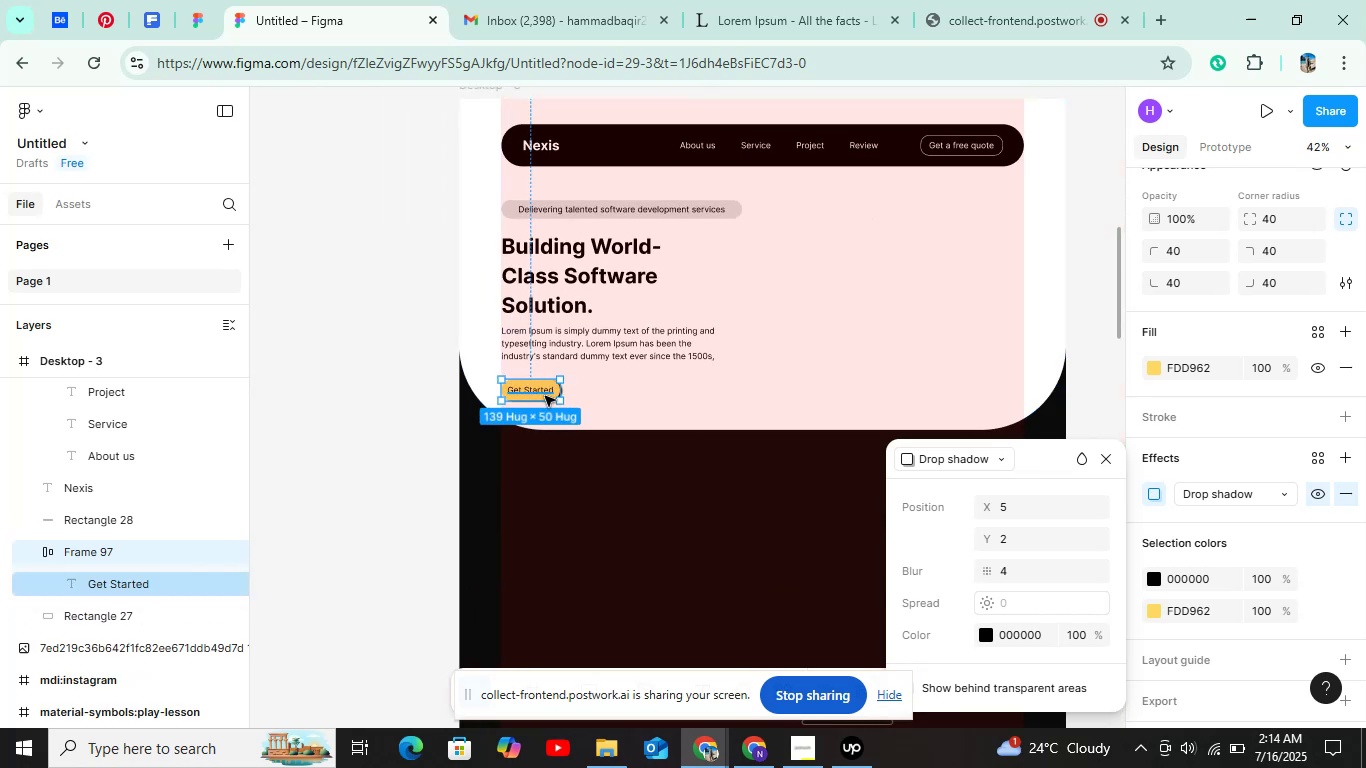 
key(Control+ControlLeft)
 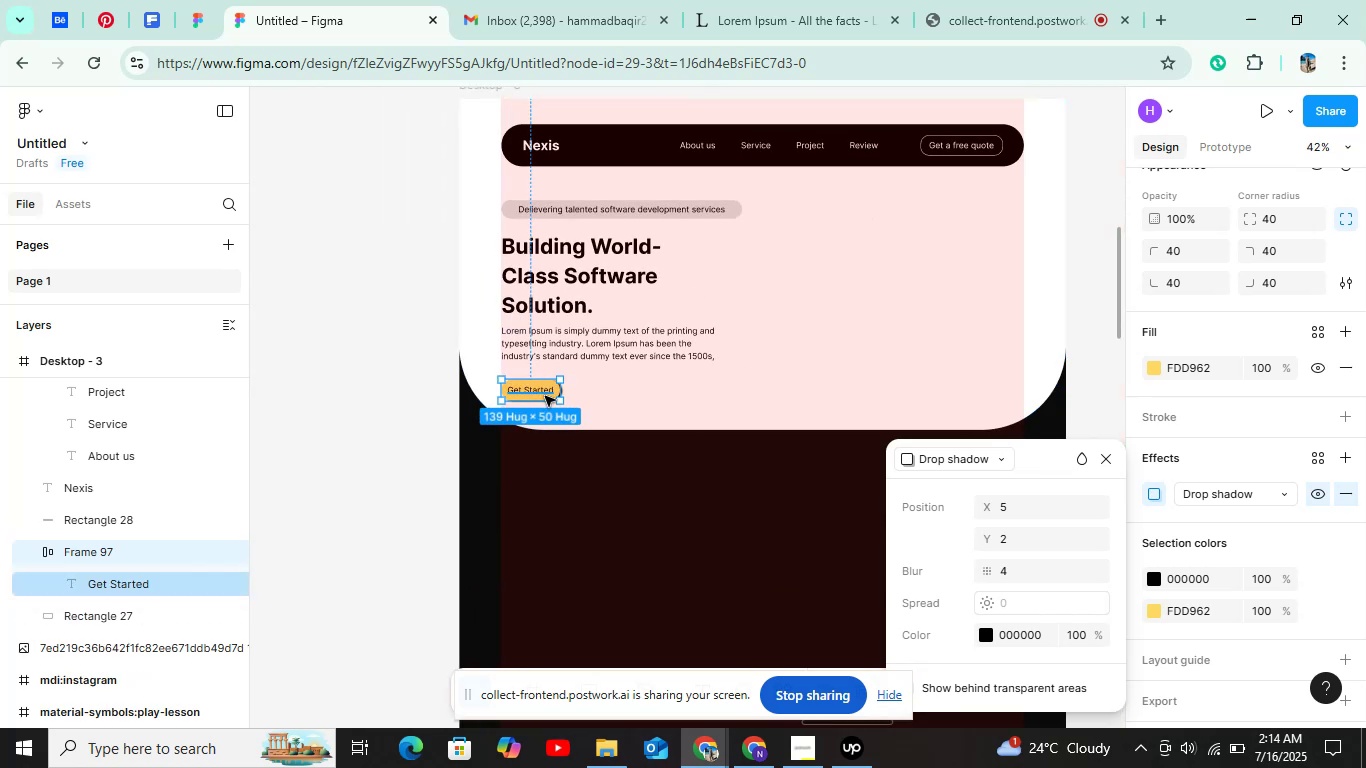 
key(Control+ControlLeft)
 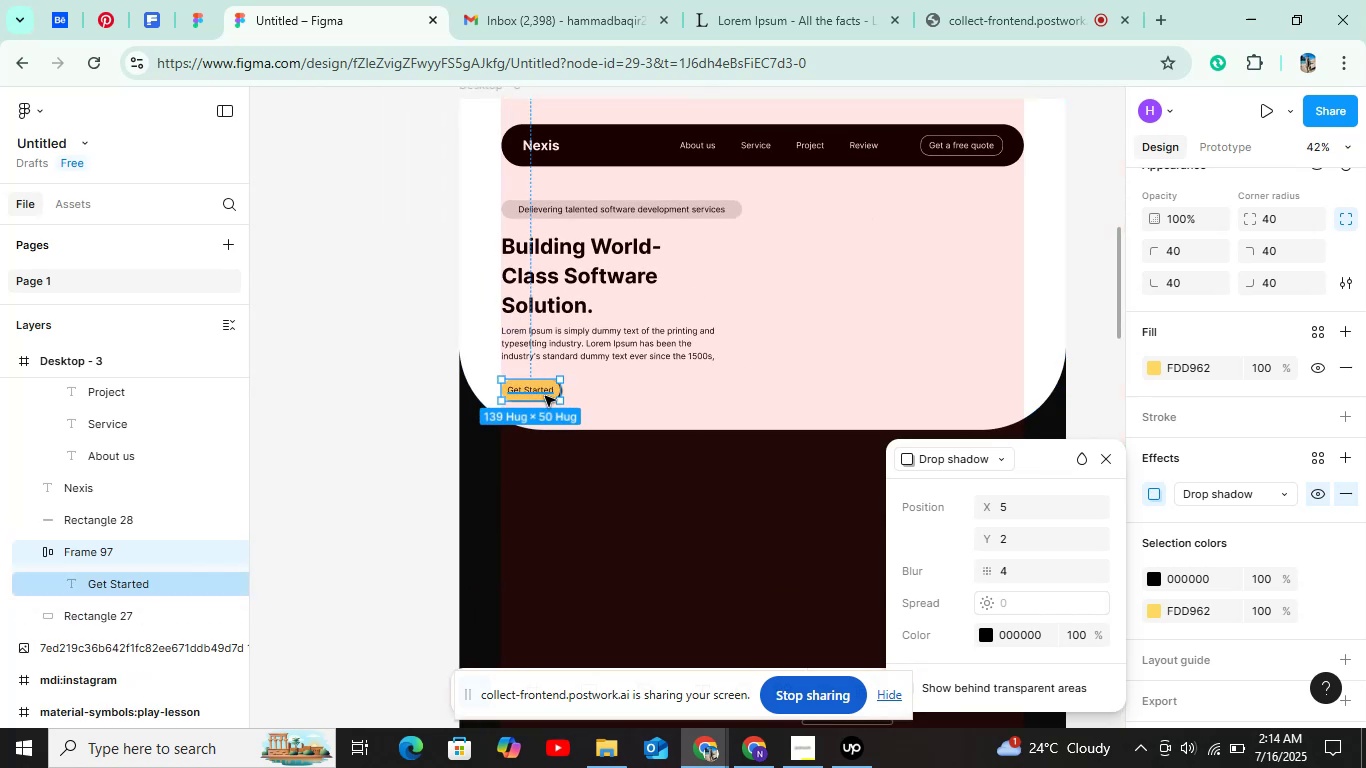 
key(Control+ControlLeft)
 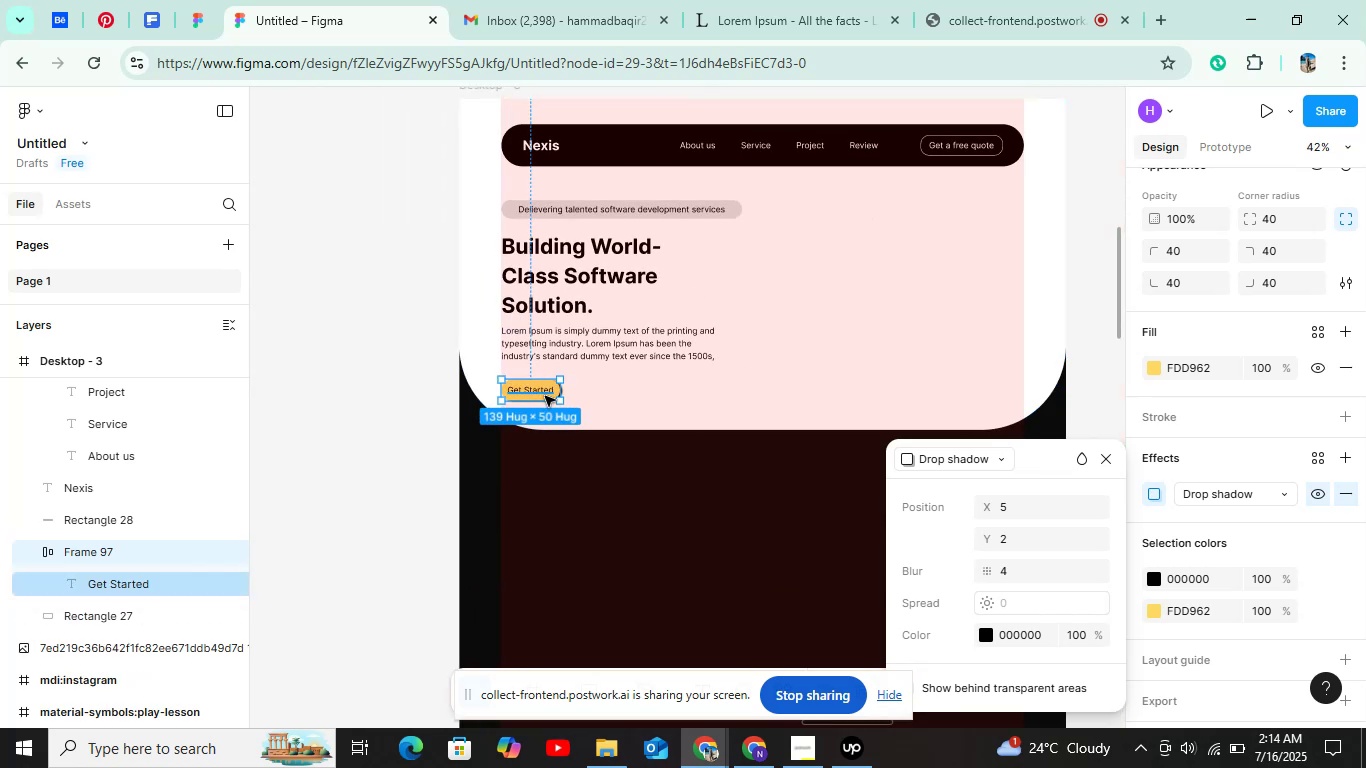 
key(Control+ControlLeft)
 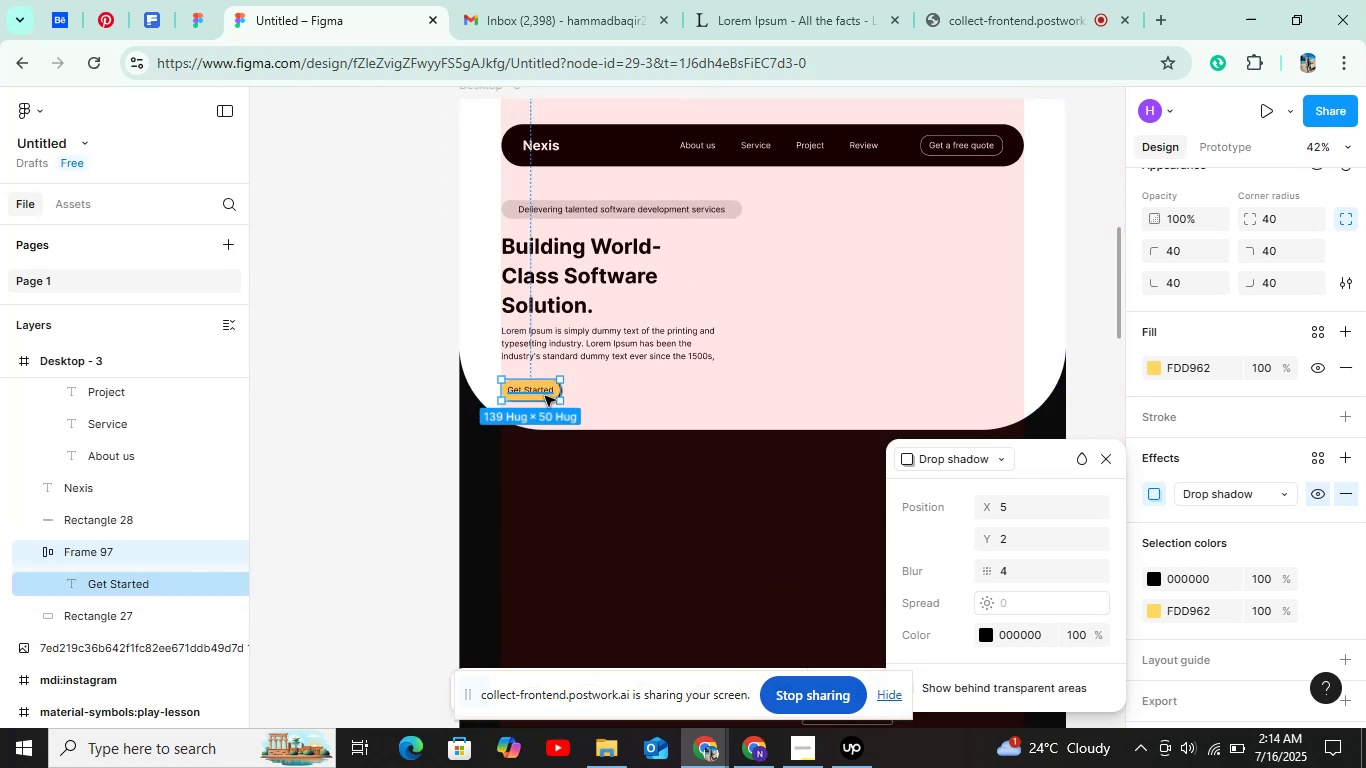 
key(Control+ControlLeft)
 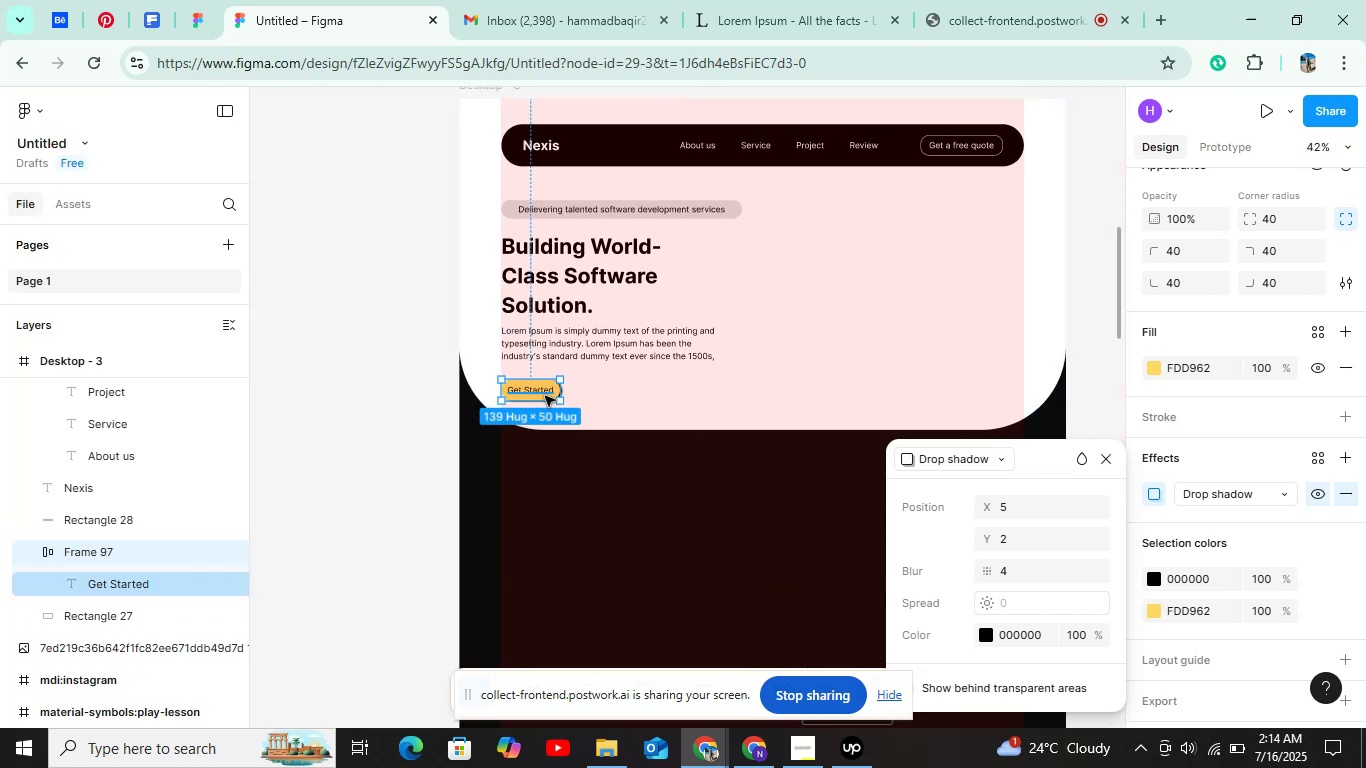 
key(Control+ControlLeft)
 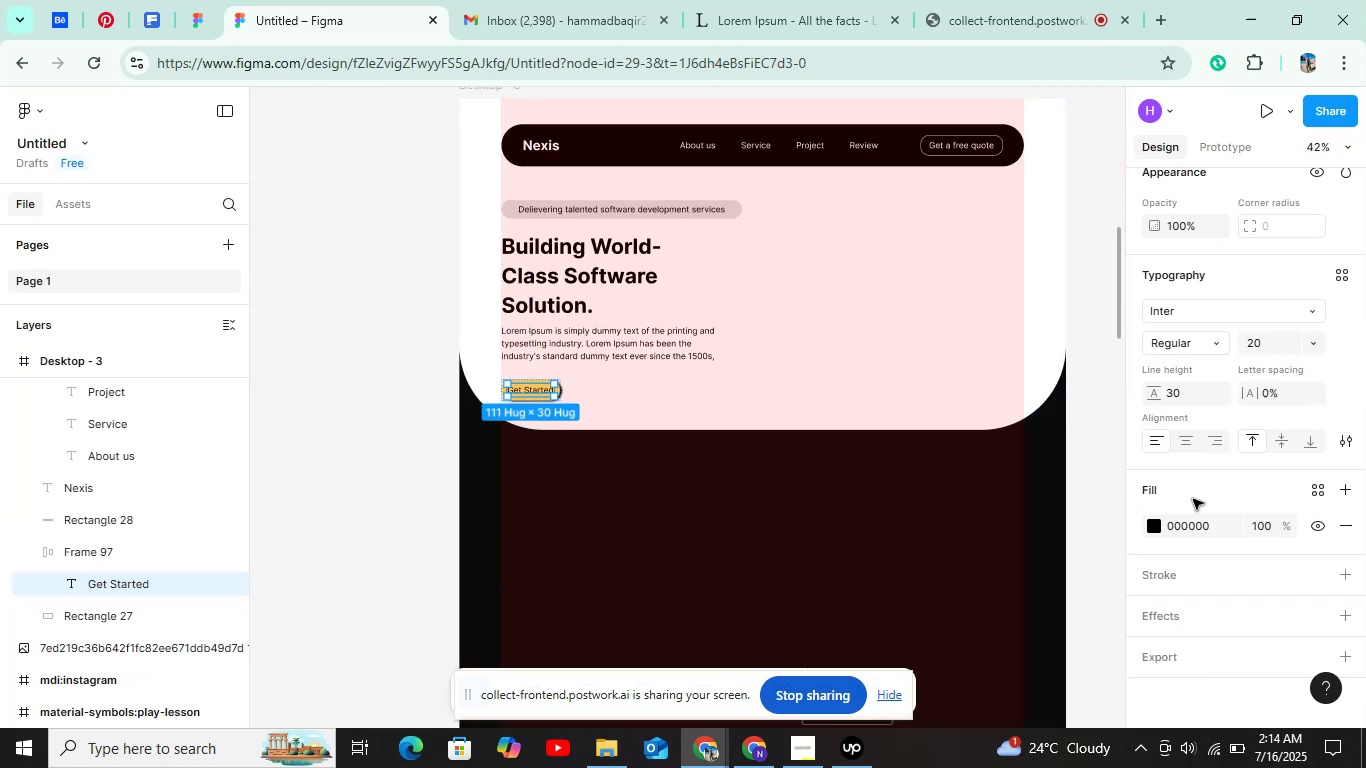 
scroll: coordinate [1254, 506], scroll_direction: down, amount: 3.0
 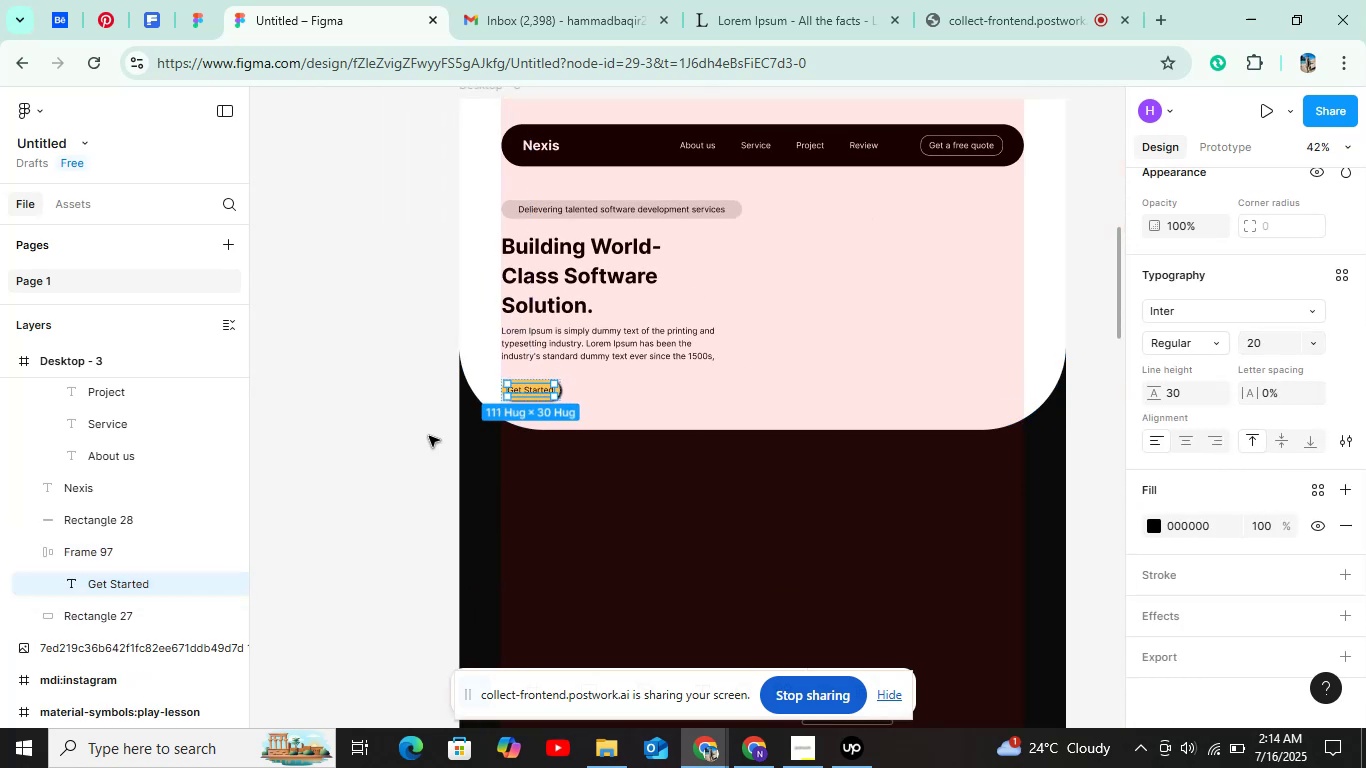 
left_click([426, 436])
 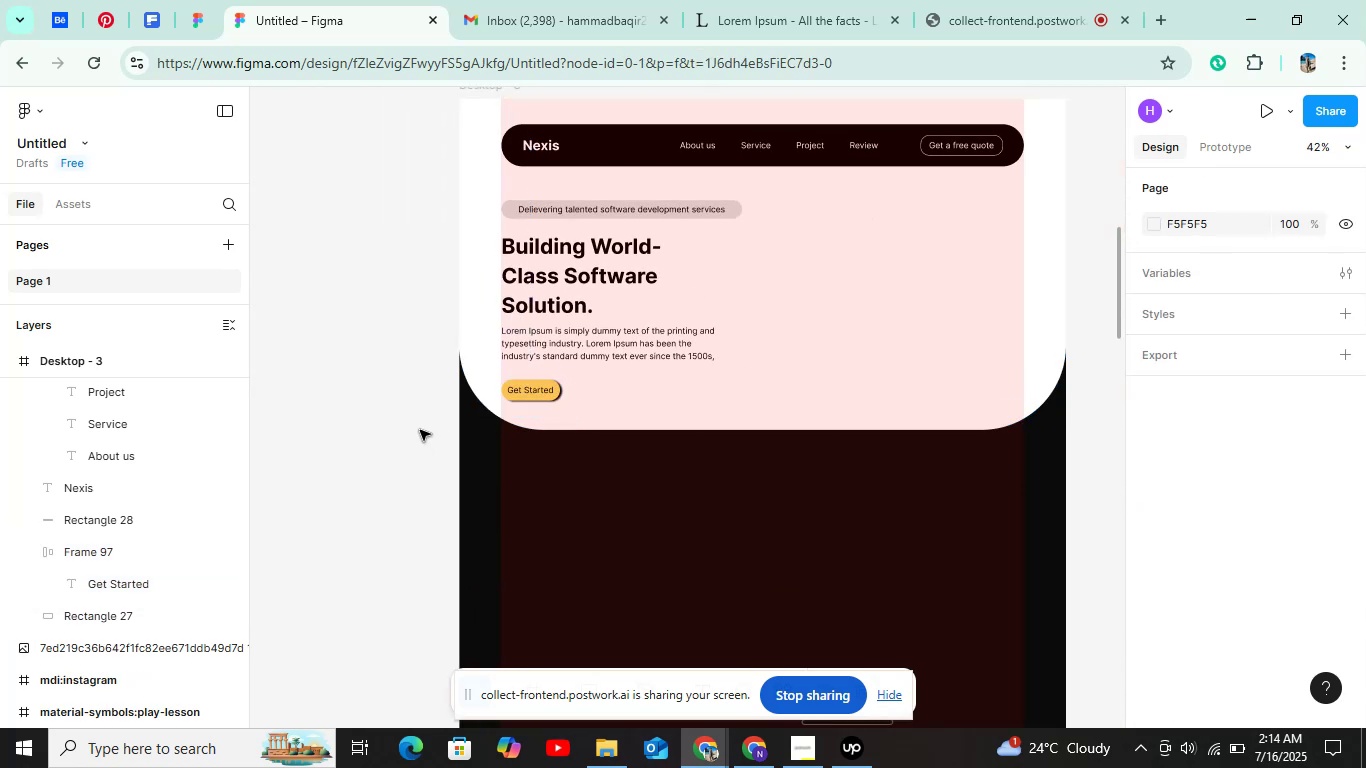 
hold_key(key=ControlLeft, duration=0.99)
scroll: coordinate [540, 399], scroll_direction: down, amount: 4.0
 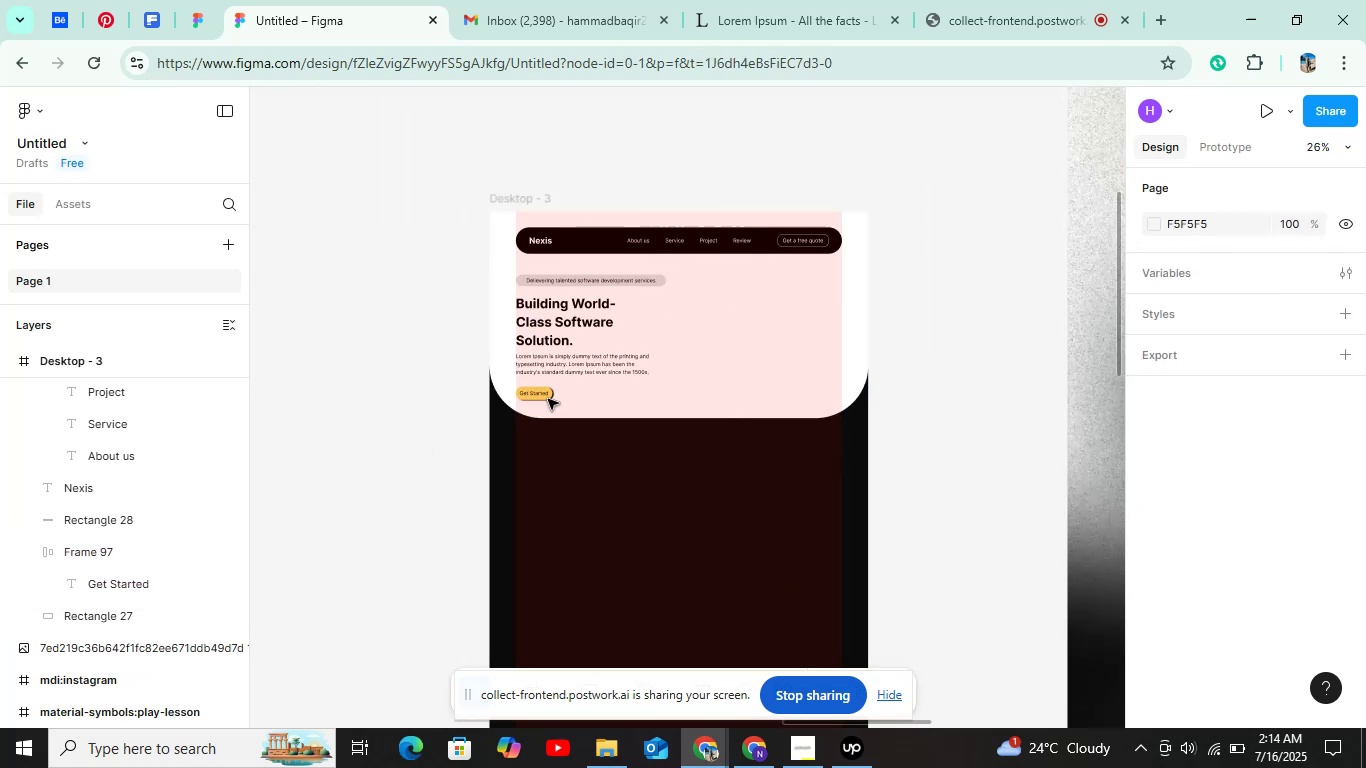 
key(Control+ControlLeft)
 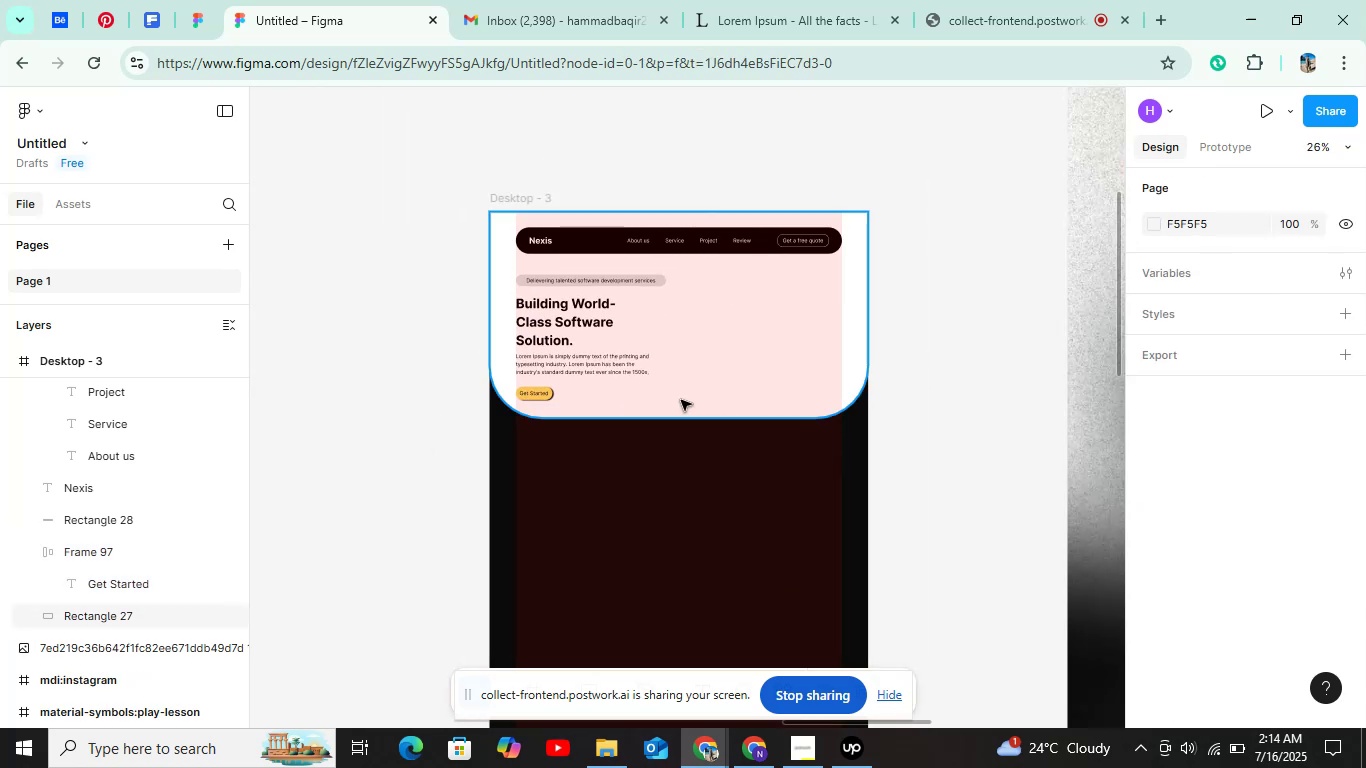 
hold_key(key=ShiftLeft, duration=1.21)
scroll: coordinate [681, 400], scroll_direction: down, amount: 10.0
 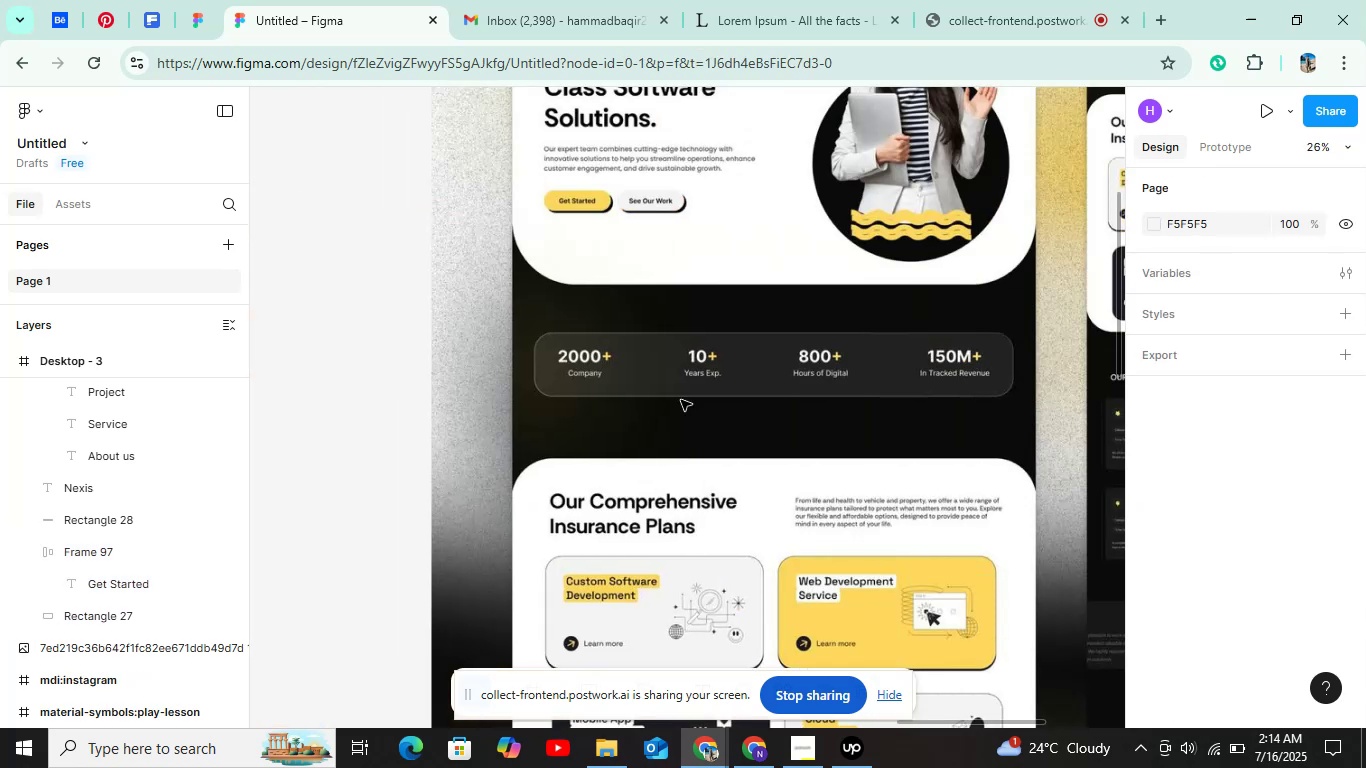 
scroll: coordinate [672, 249], scroll_direction: up, amount: 7.0
 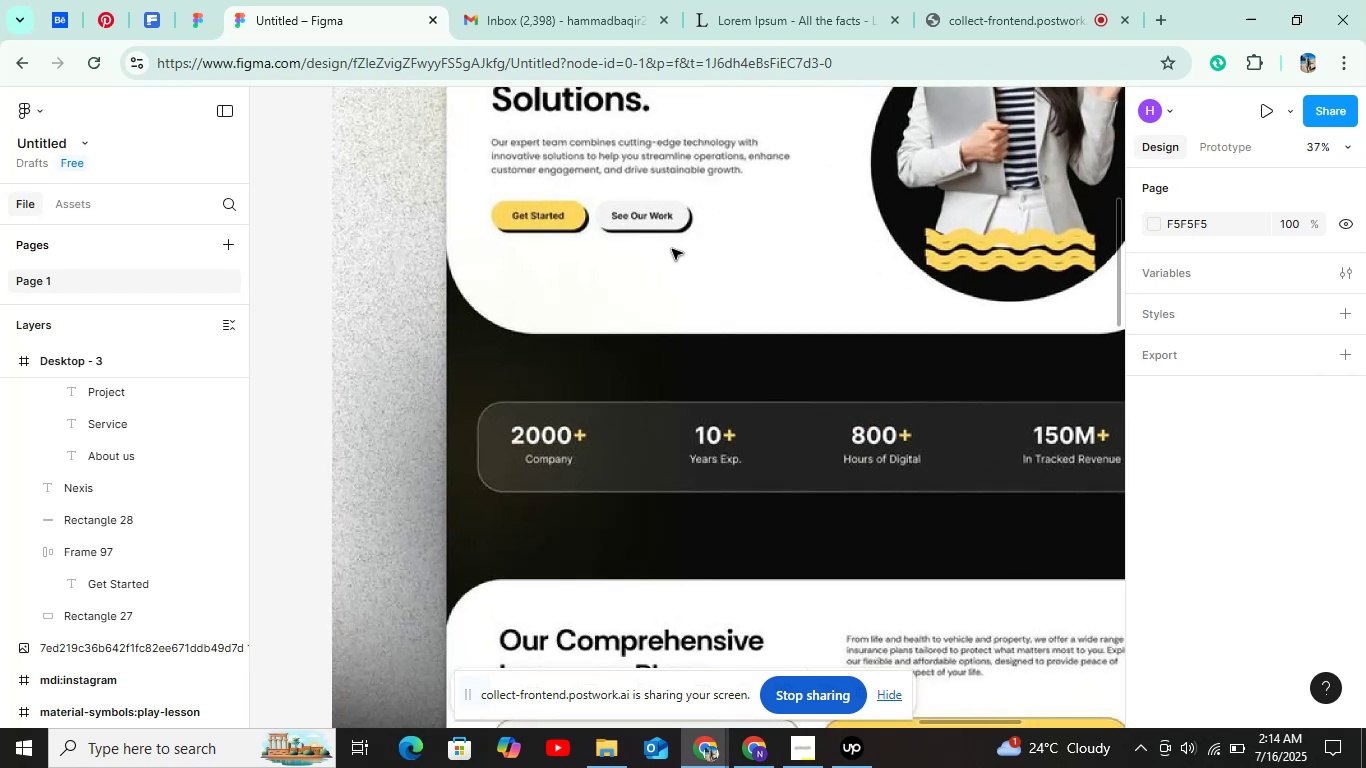 
hold_key(key=ControlLeft, duration=0.7)
 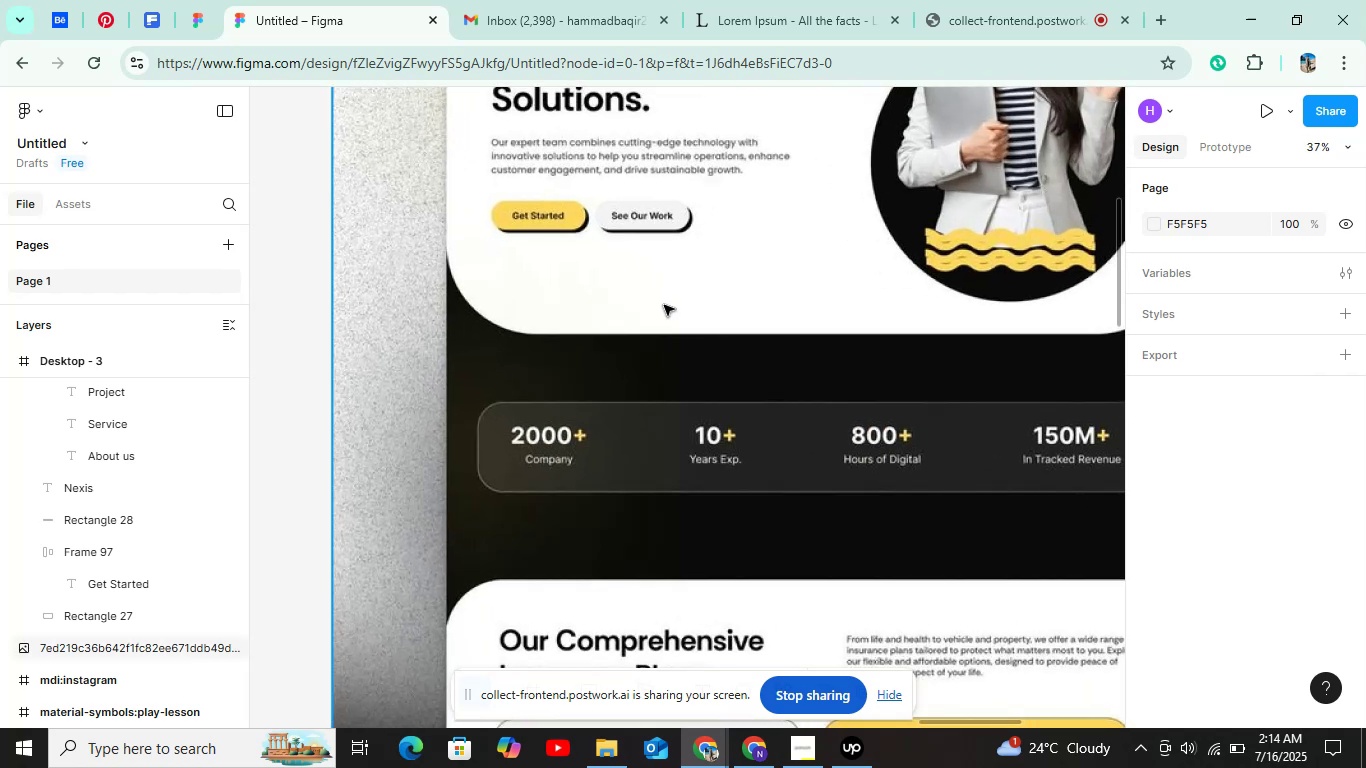 
hold_key(key=ShiftLeft, duration=0.82)
scroll: coordinate [402, 499], scroll_direction: up, amount: 17.0
 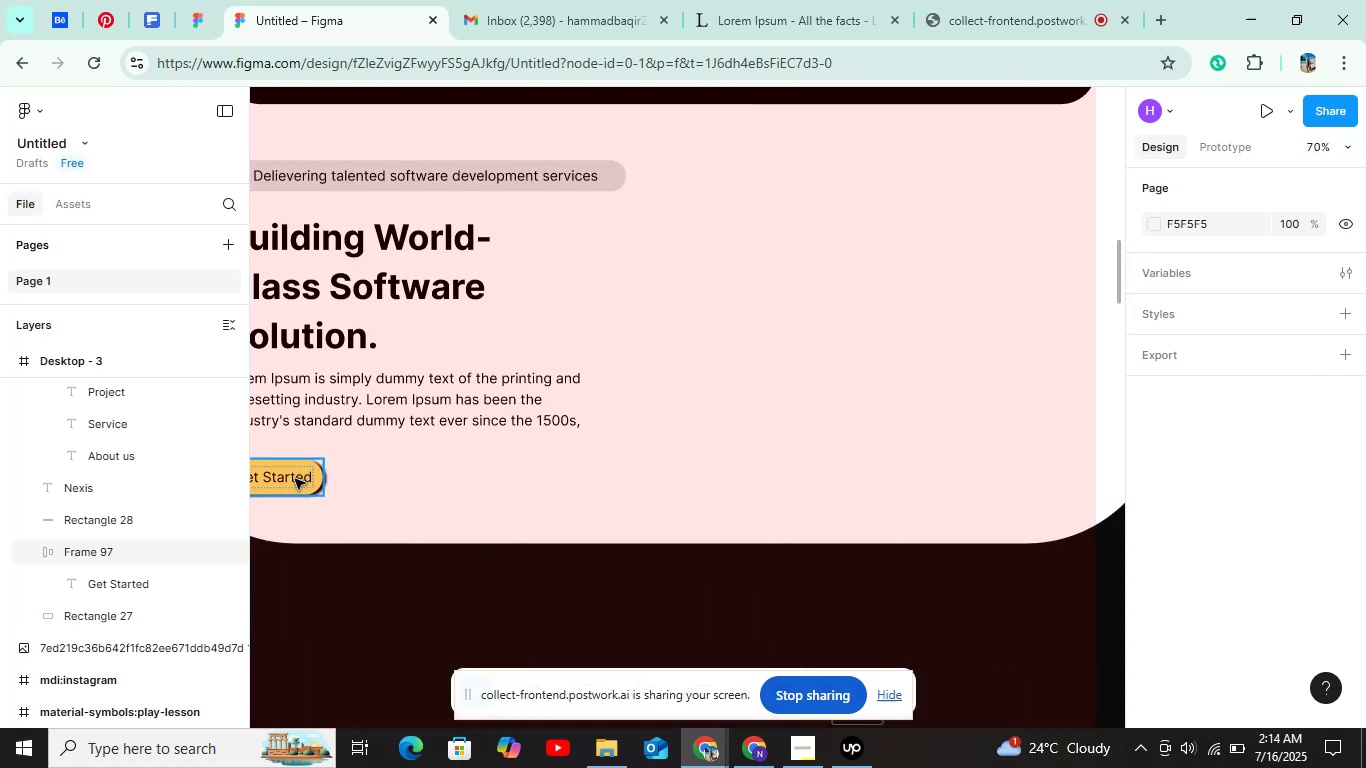 
hold_key(key=ControlLeft, duration=1.51)
 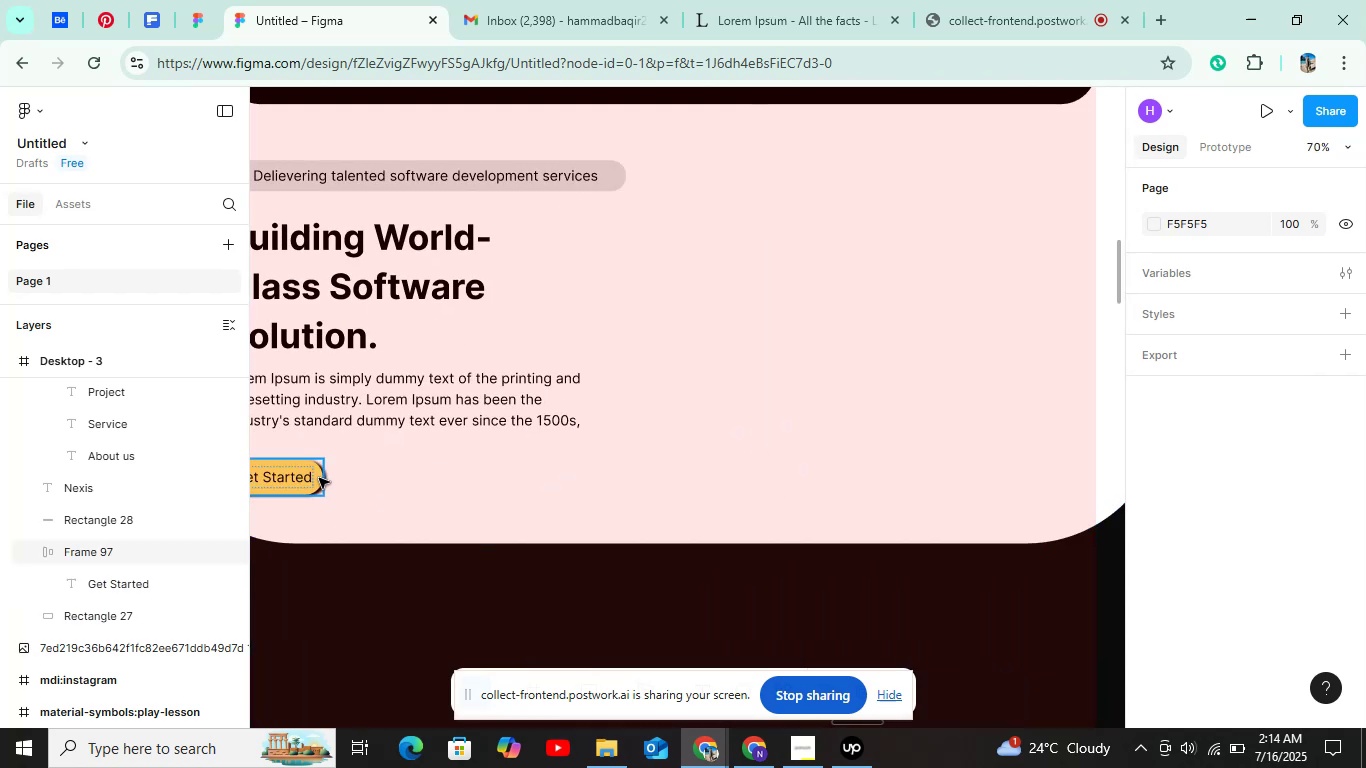 
hold_key(key=ControlLeft, duration=0.55)
left_click([319, 478])
 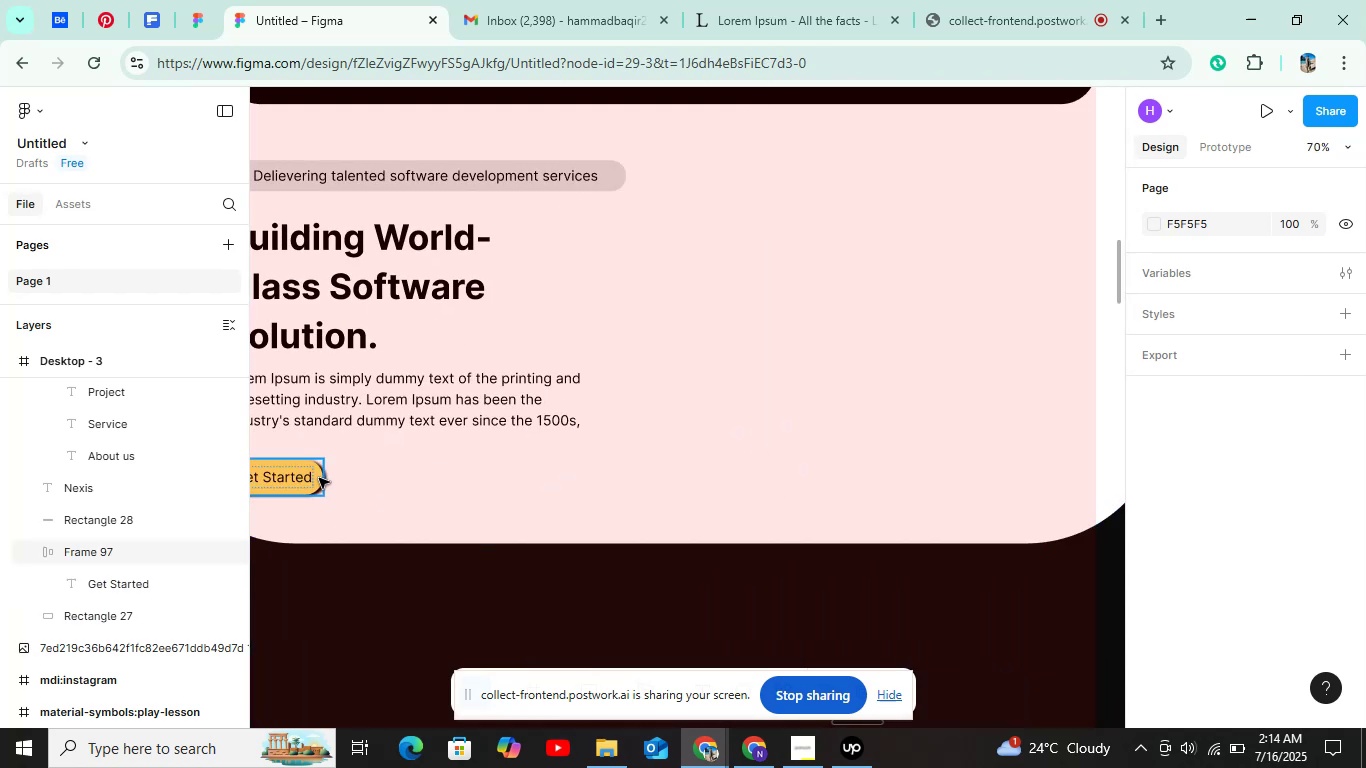 
hold_key(key=ShiftLeft, duration=0.39)
scroll: coordinate [319, 478], scroll_direction: up, amount: 4.0
 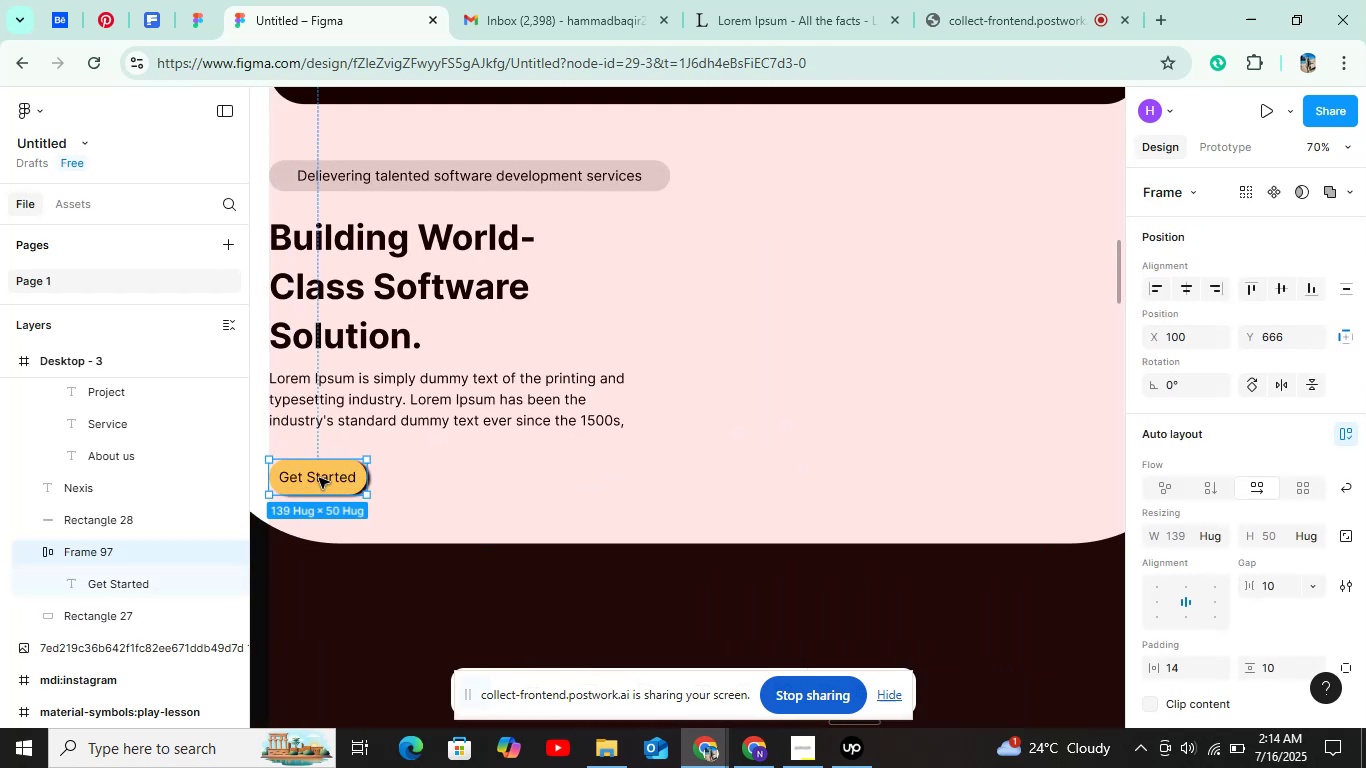 
key(Control+D)
 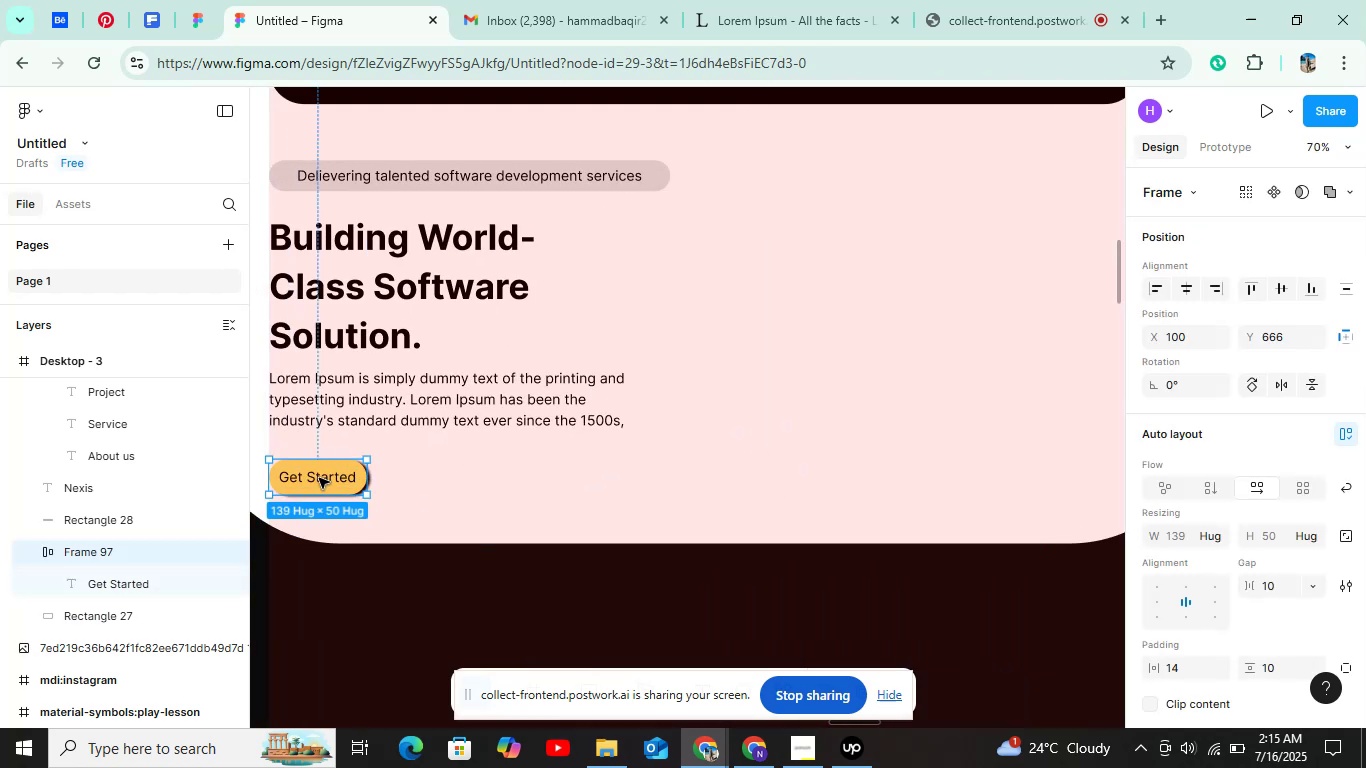 
hold_key(key=ArrowRight, duration=0.96)
 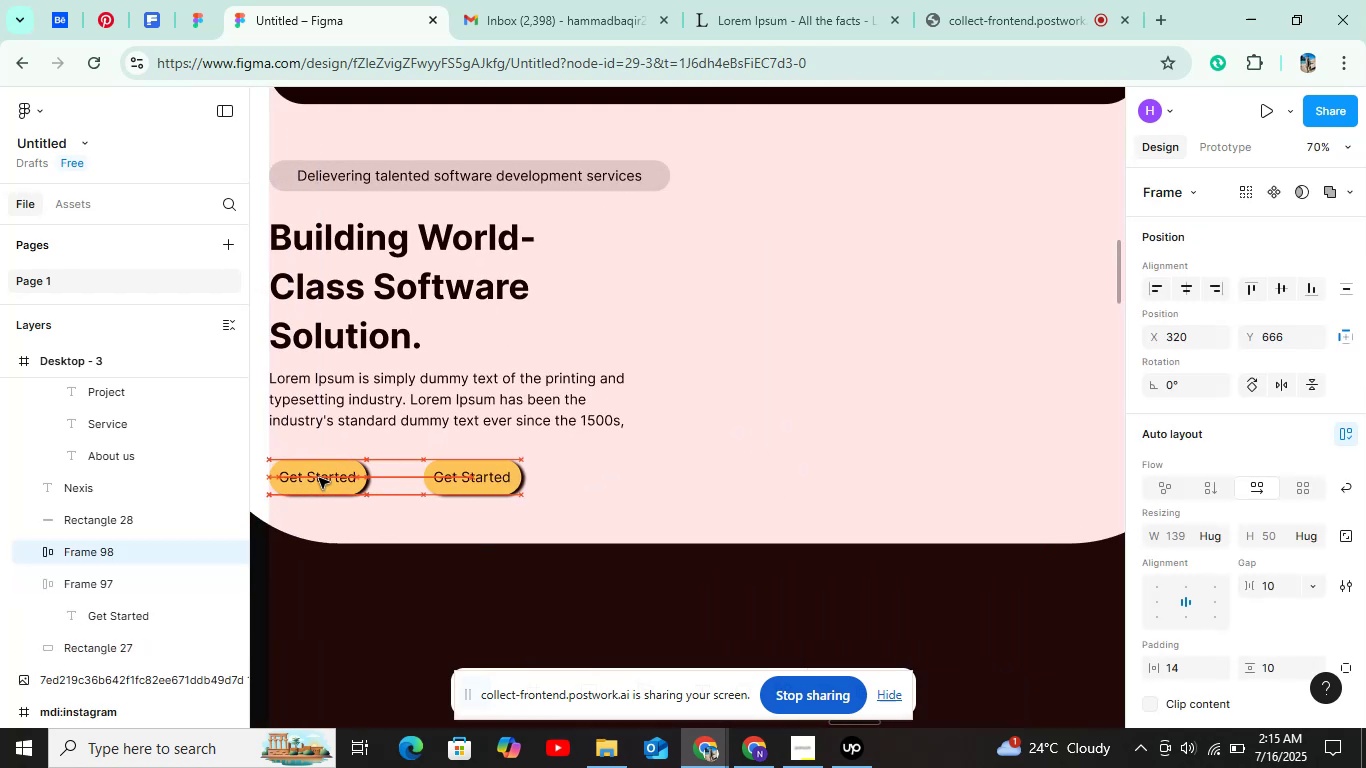 
key(Shift+ArrowLeft)
 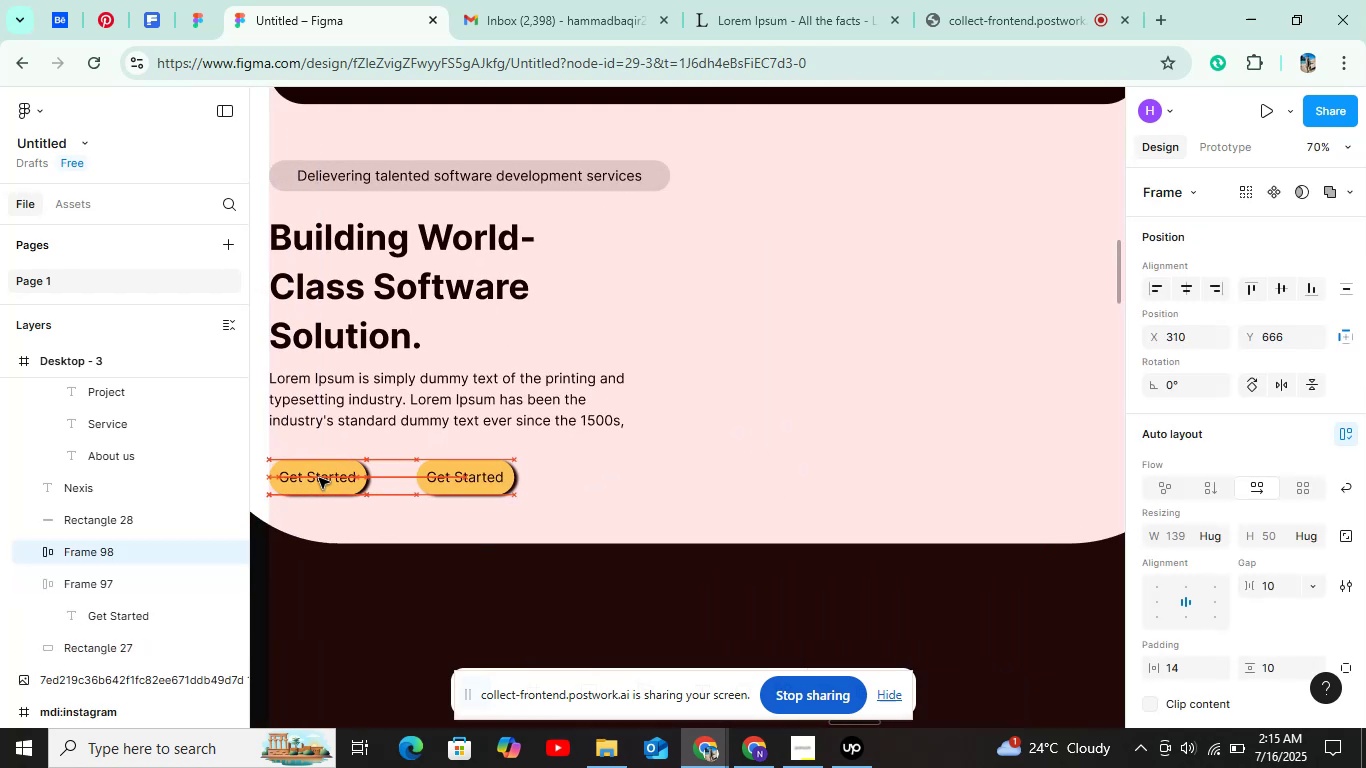 
key(Shift+ArrowLeft)
 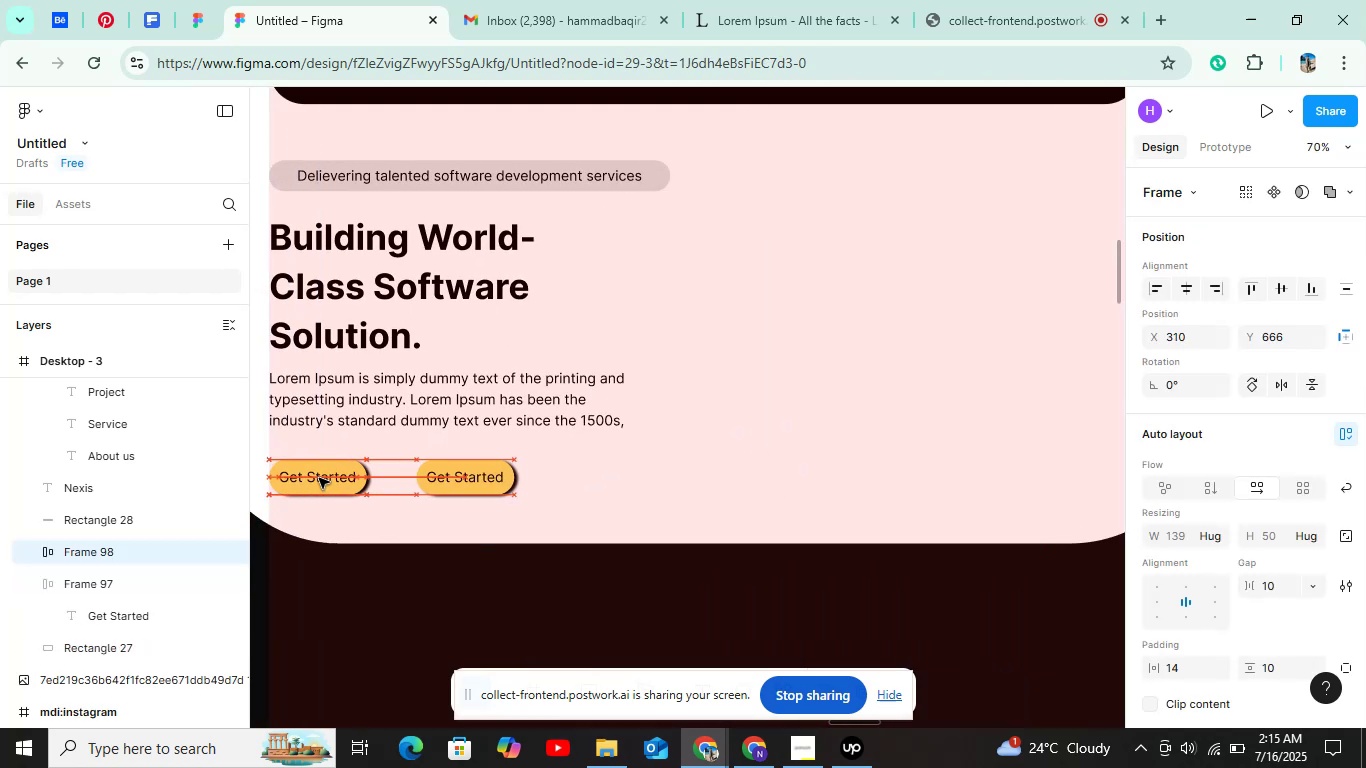 
key(Shift+ArrowLeft)
 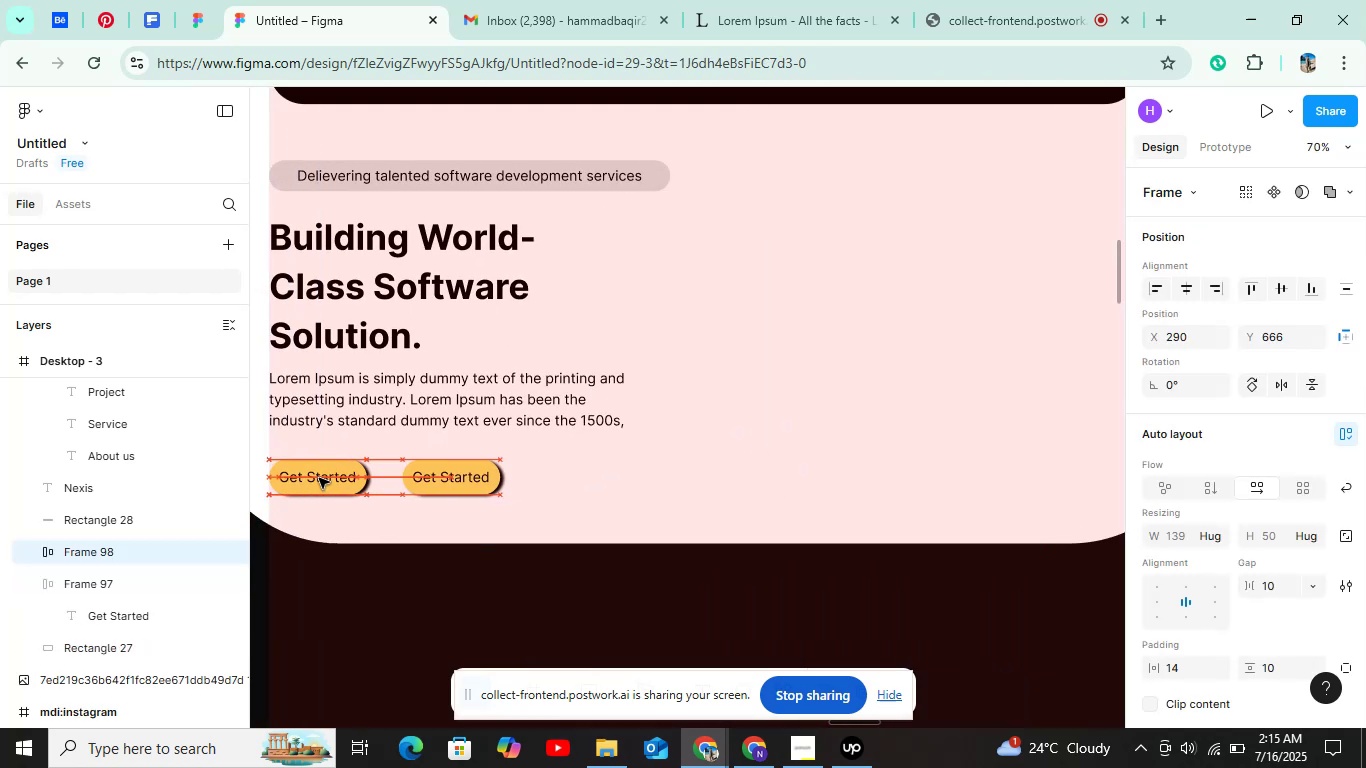 
key(Shift+ArrowLeft)
 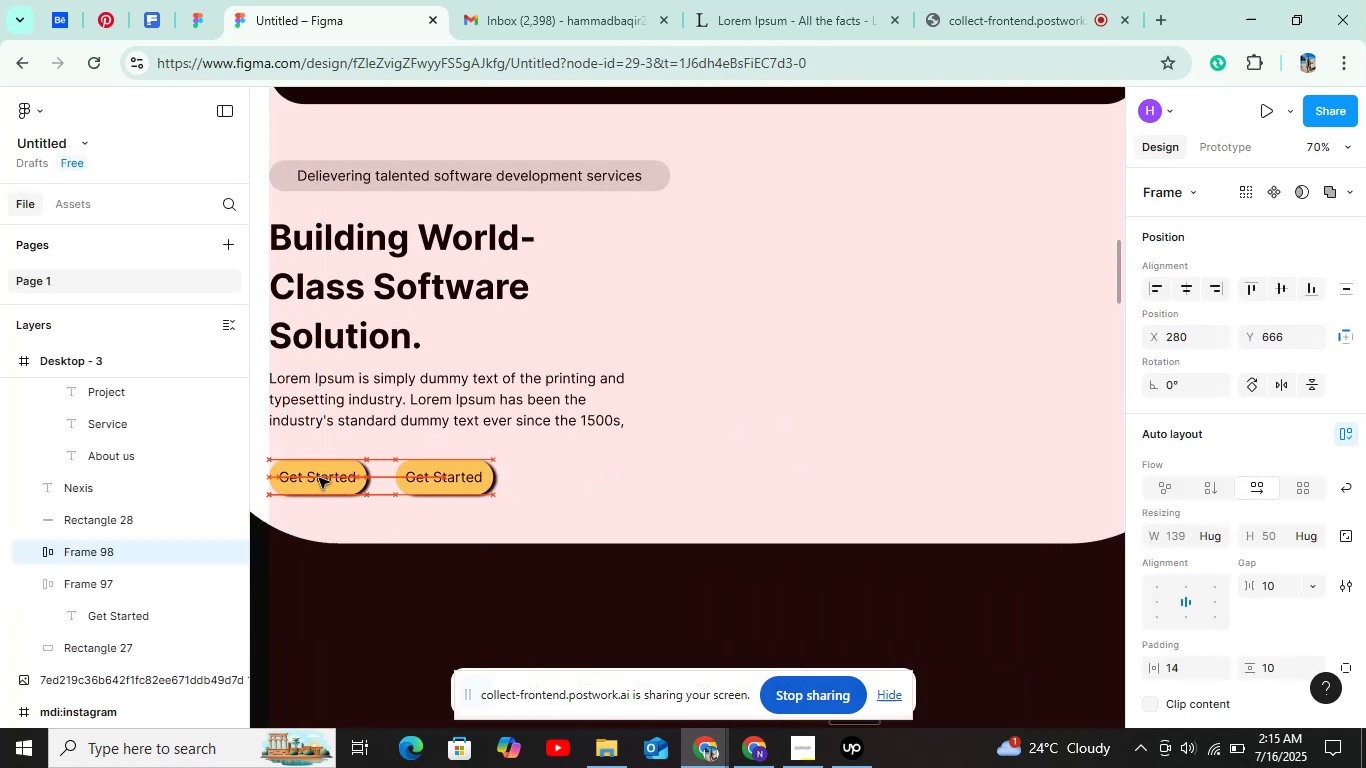 
key(Shift+ArrowLeft)
 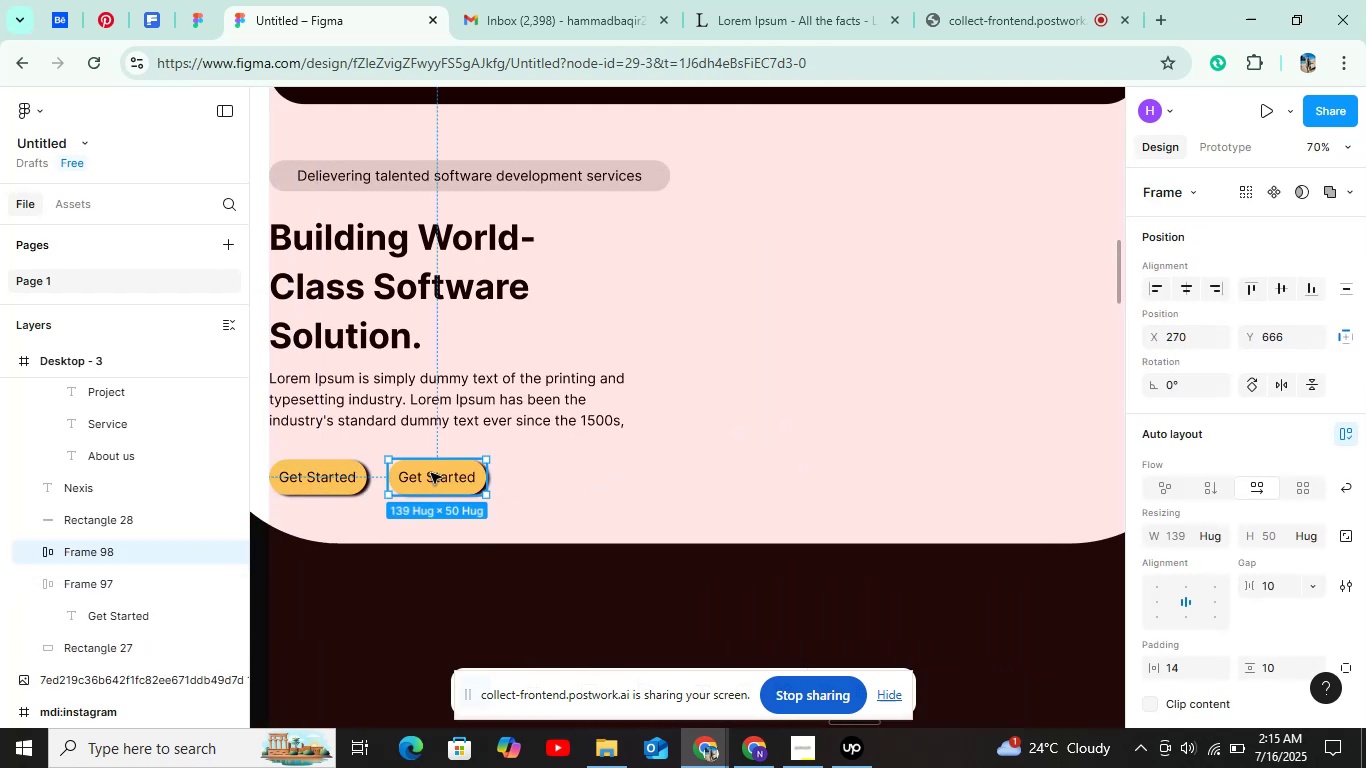 
double_click([434, 473])
 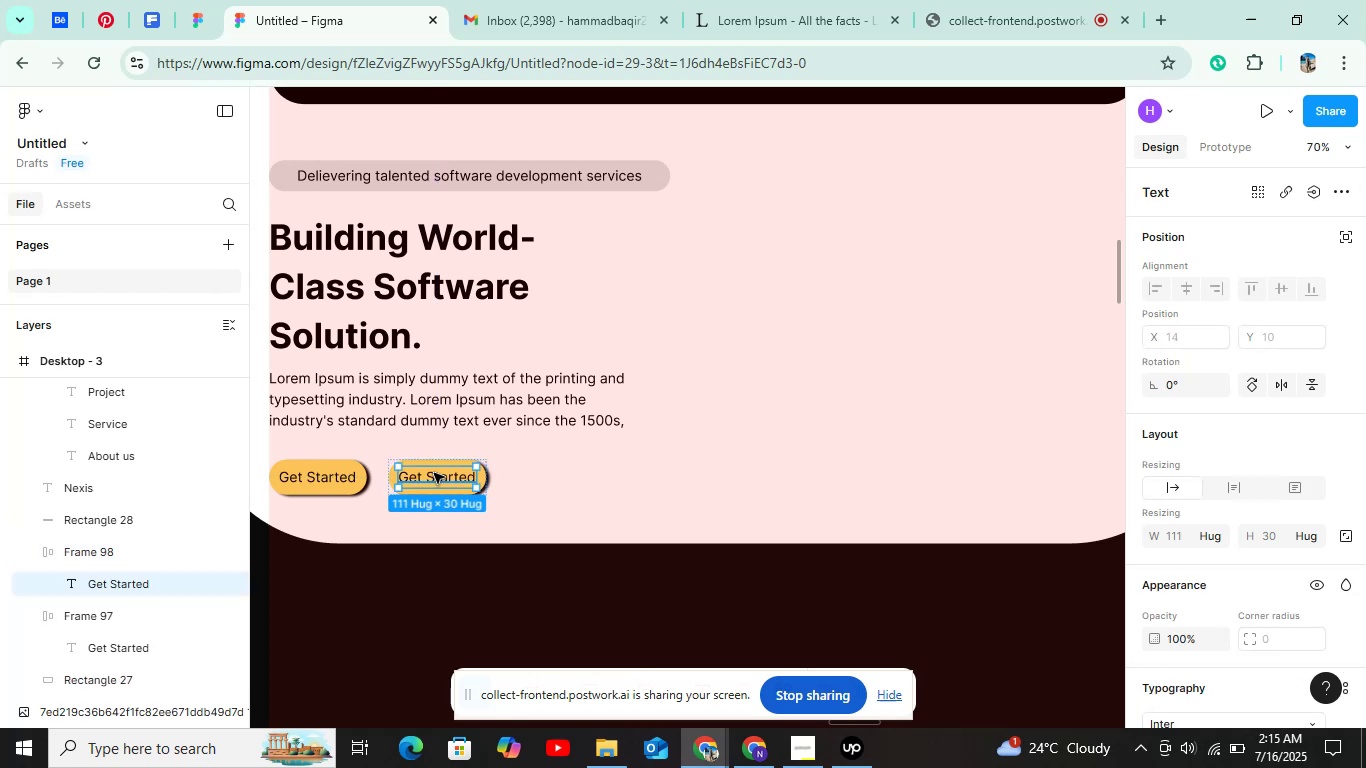 
double_click([434, 473])
 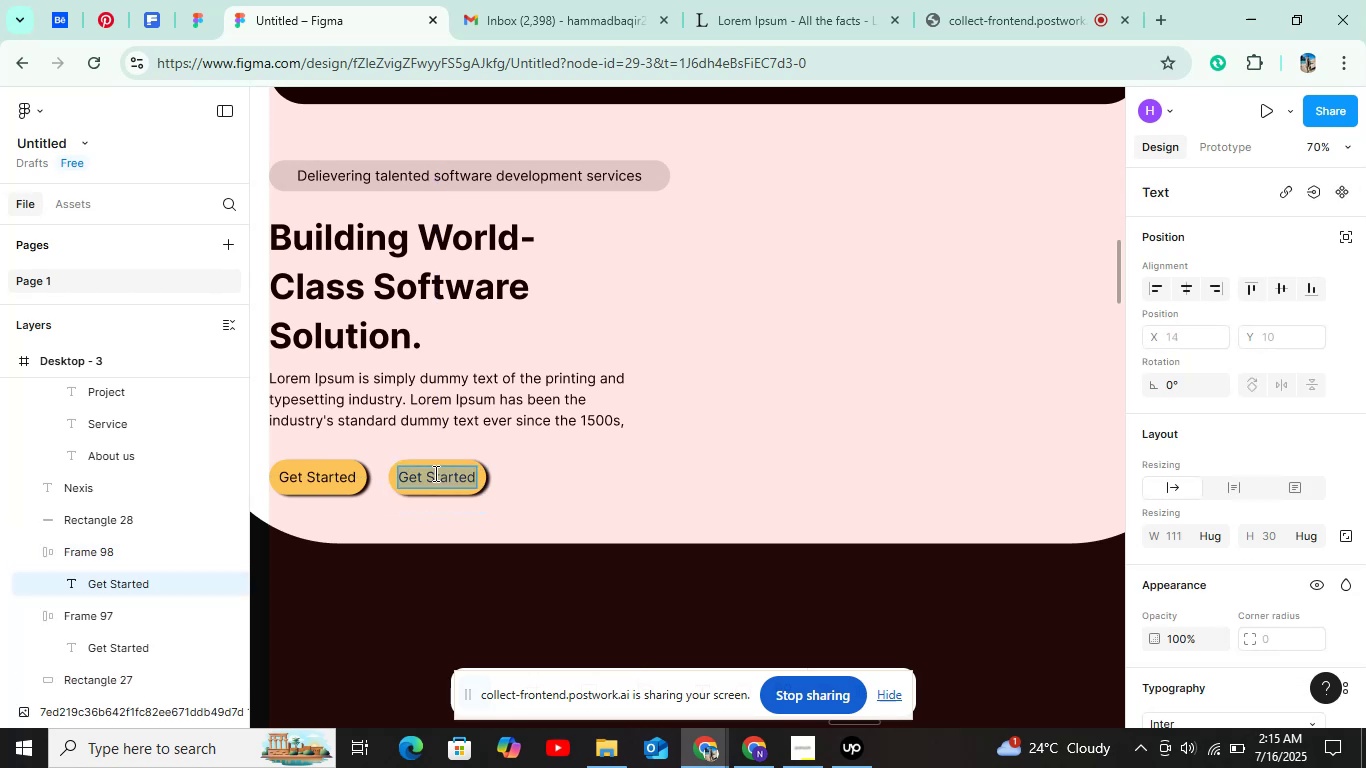 
type(See Our Work )
 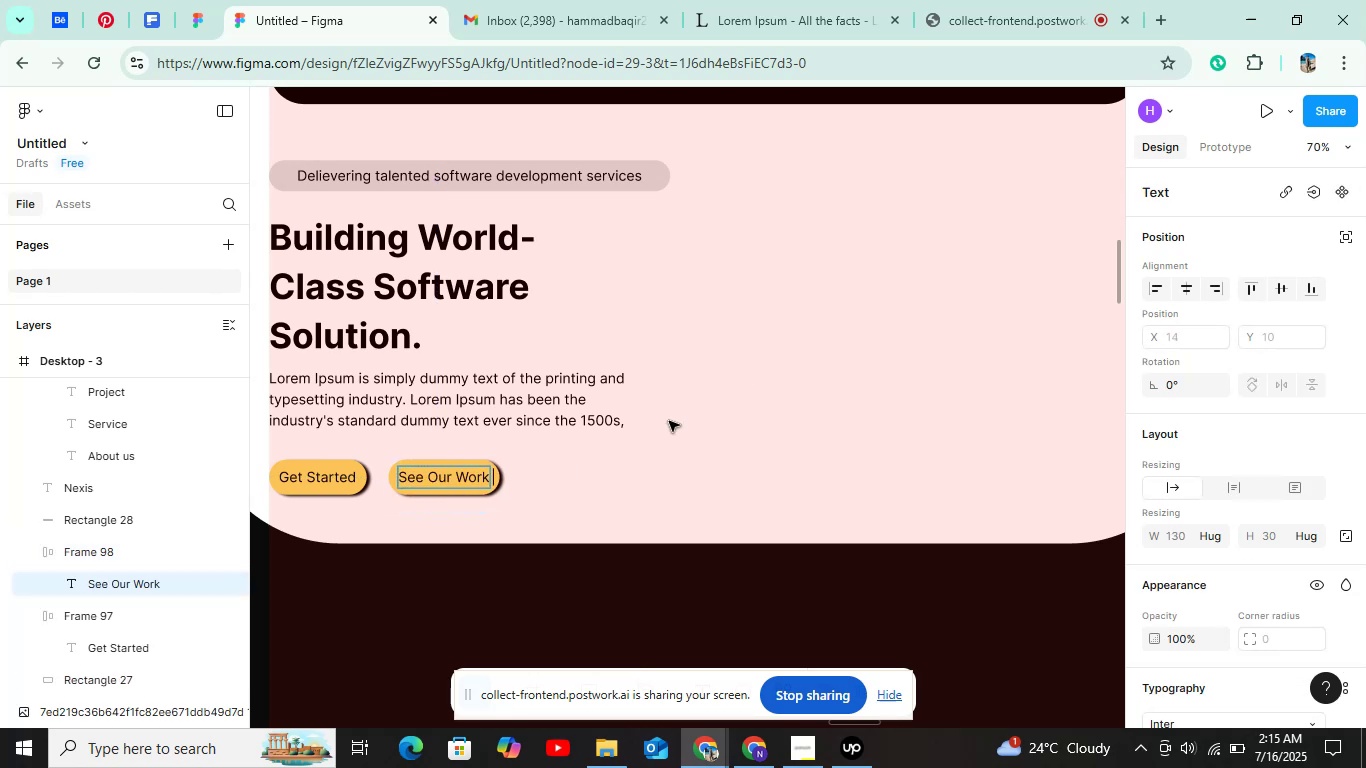 
left_click([570, 486])
 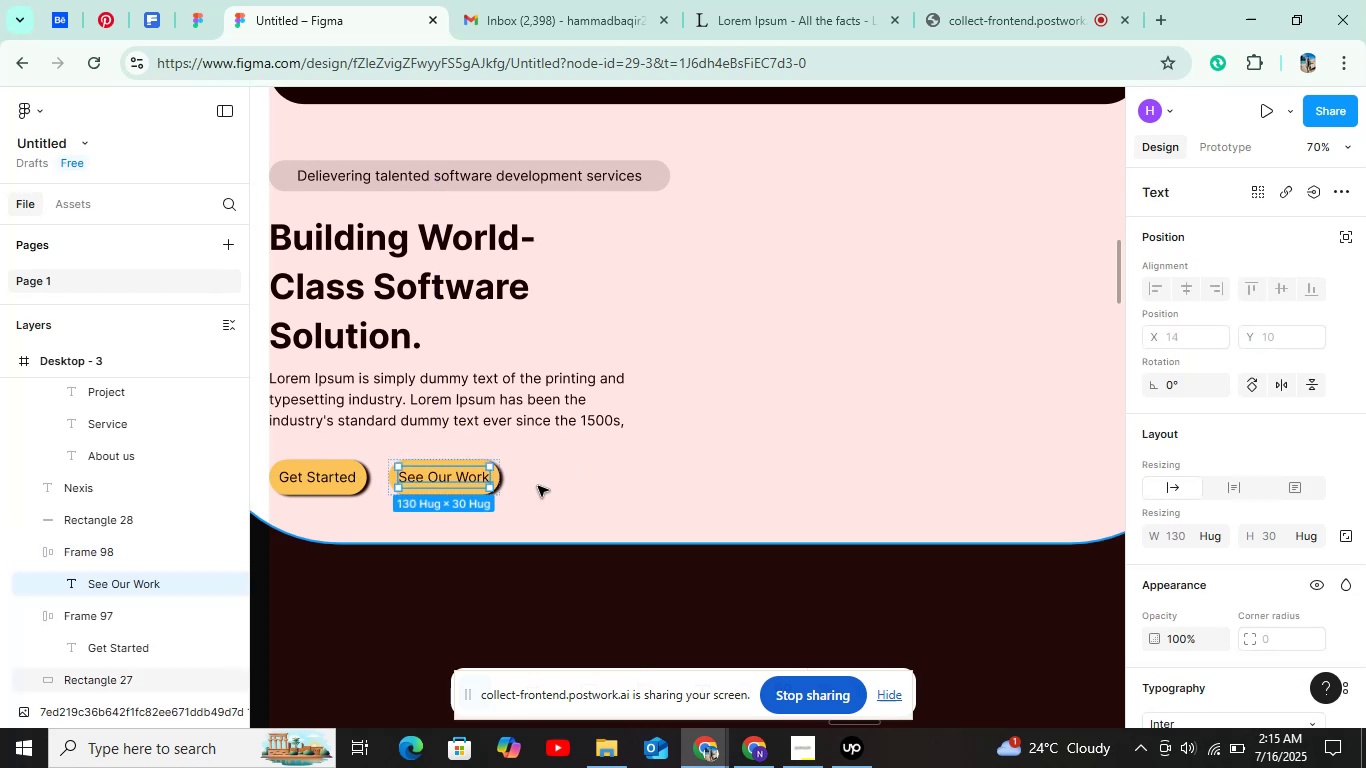 
hold_key(key=ControlLeft, duration=0.32)
scroll: coordinate [525, 488], scroll_direction: up, amount: 3.0
 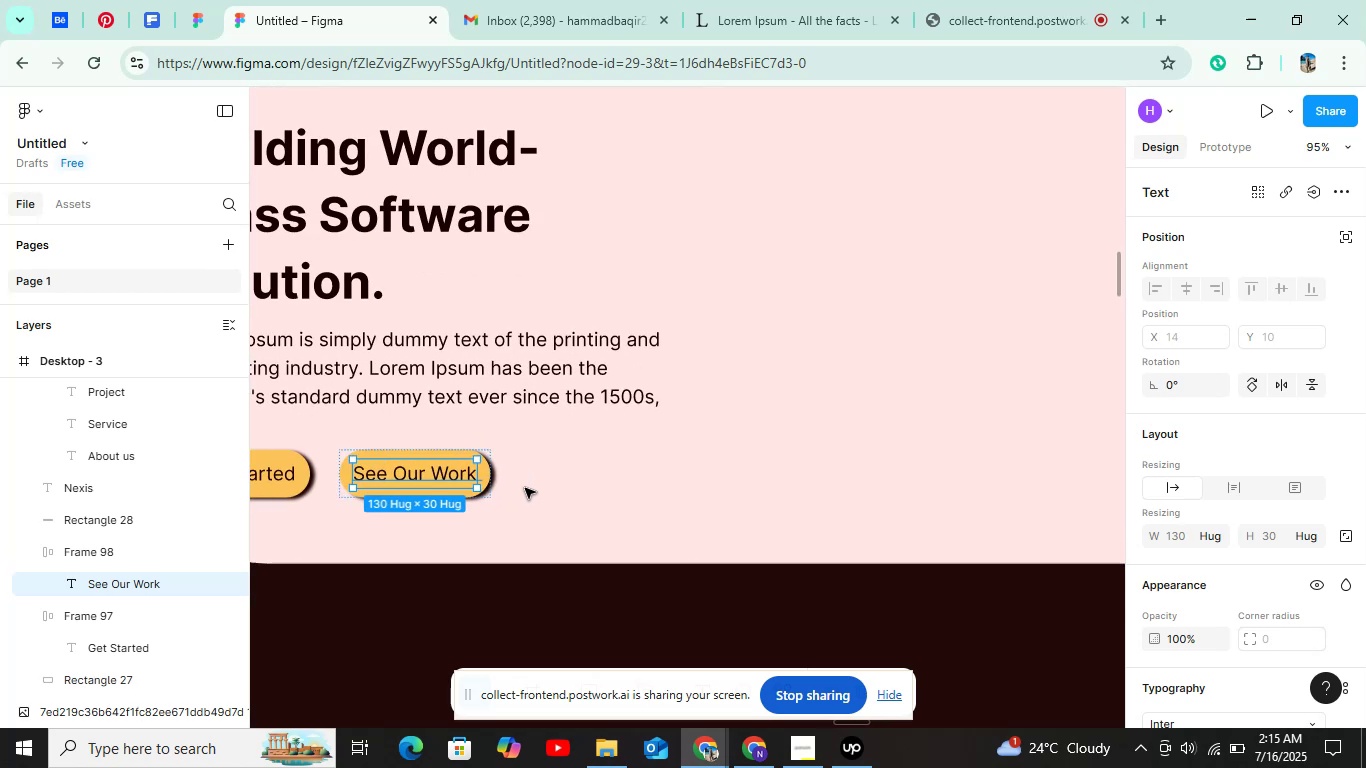 
wait(7.08)
 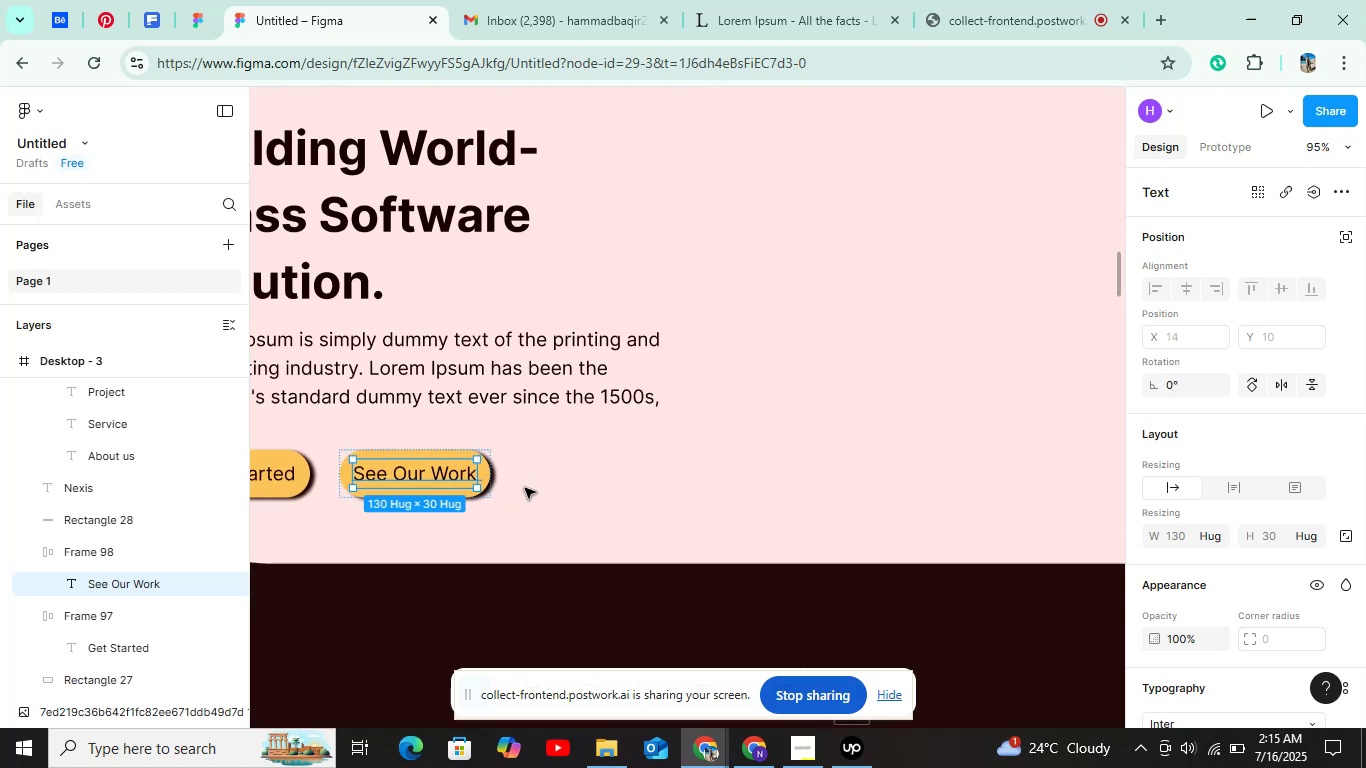 
left_click([494, 469])
 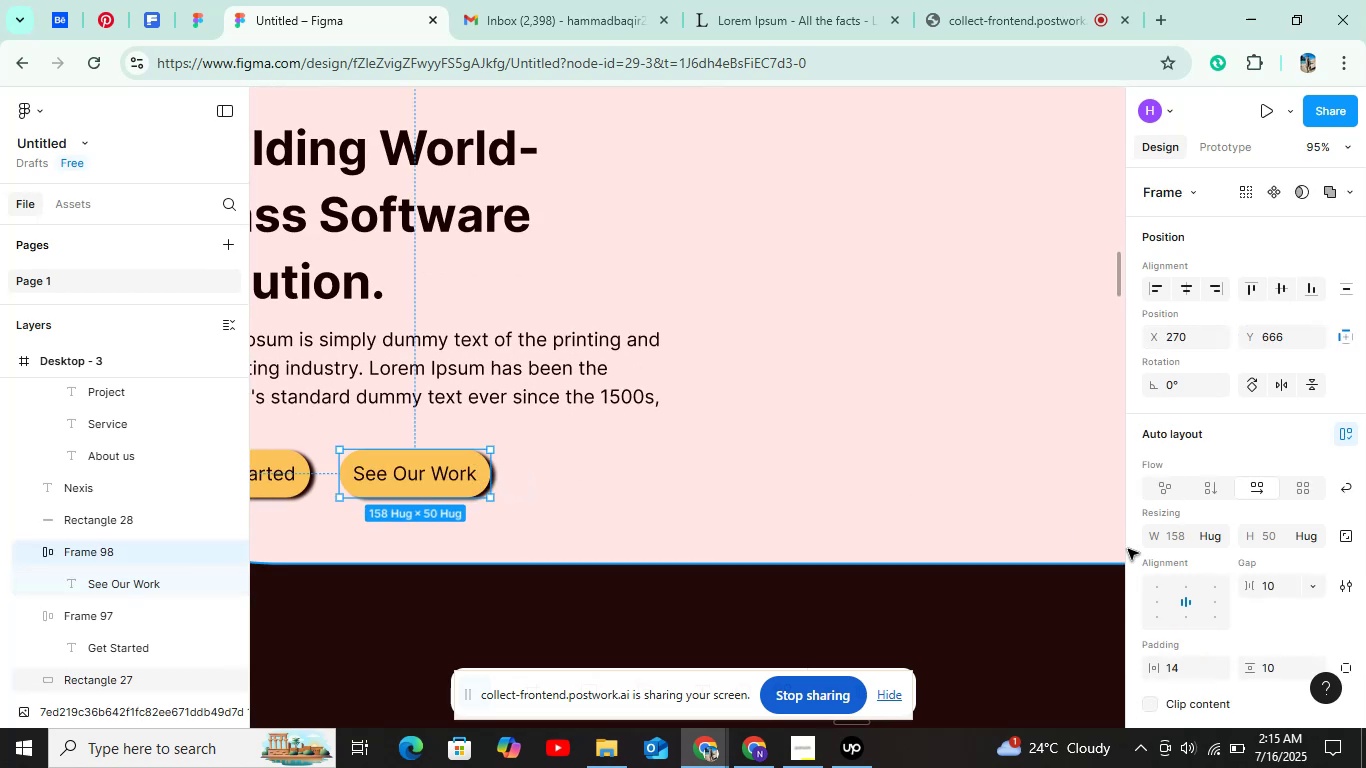 
hold_key(key=ControlLeft, duration=0.8)
scroll: coordinate [937, 437], scroll_direction: down, amount: 28.0
 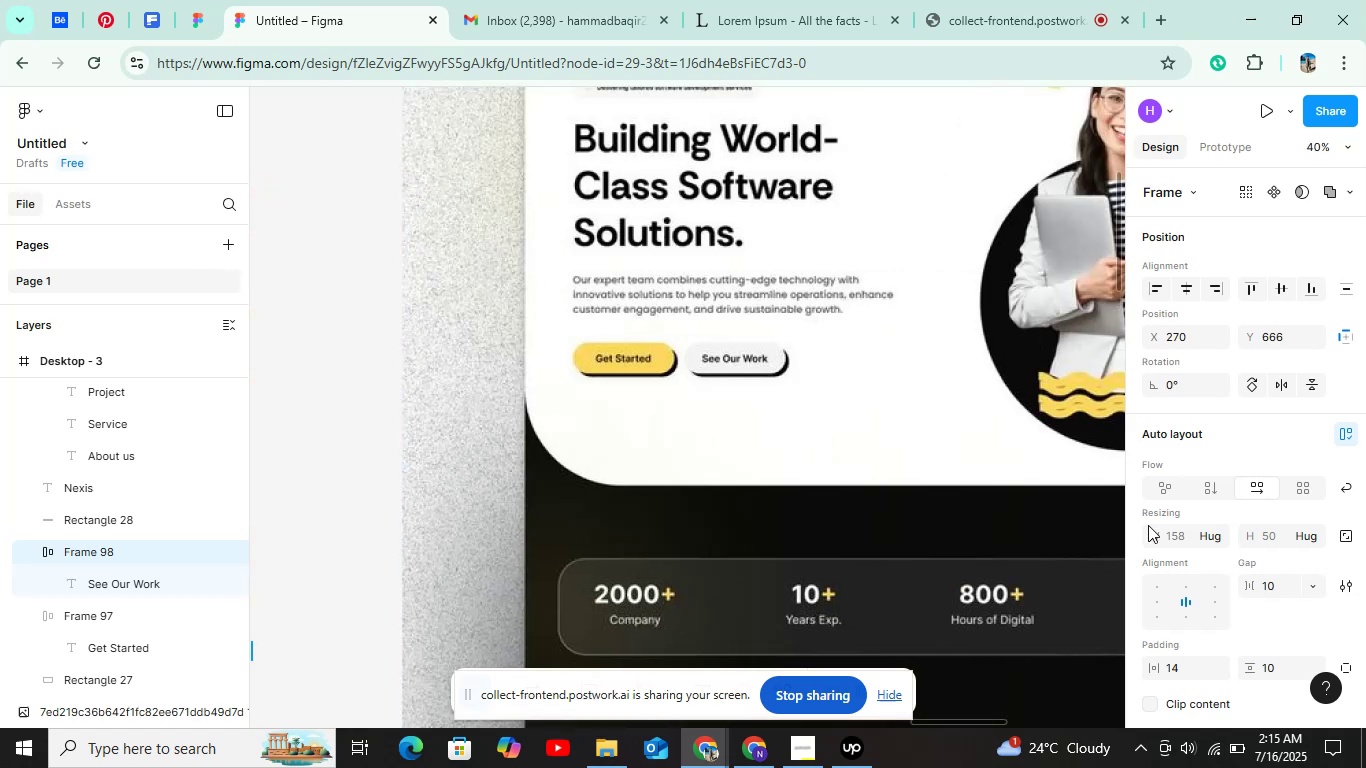 
hold_key(key=ShiftLeft, duration=0.86)
 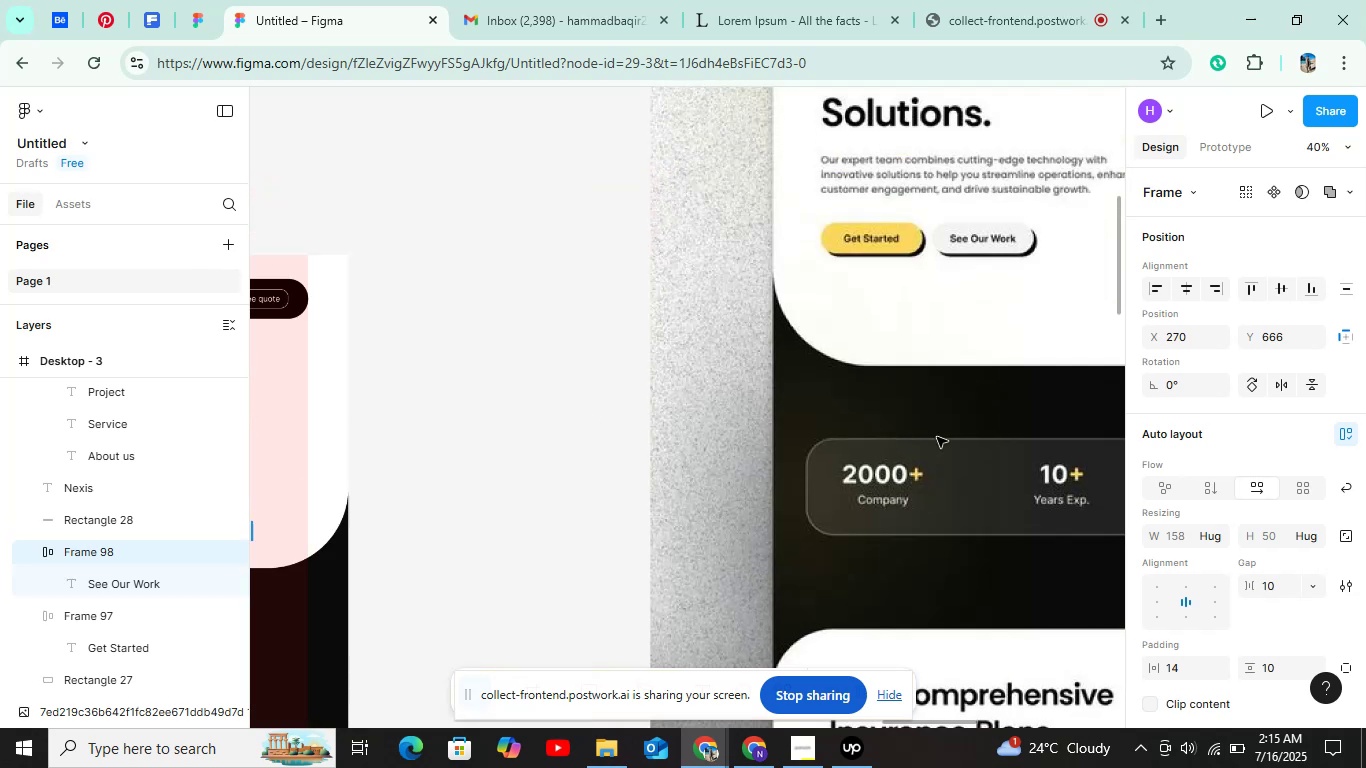 
hold_key(key=ShiftLeft, duration=0.33)
 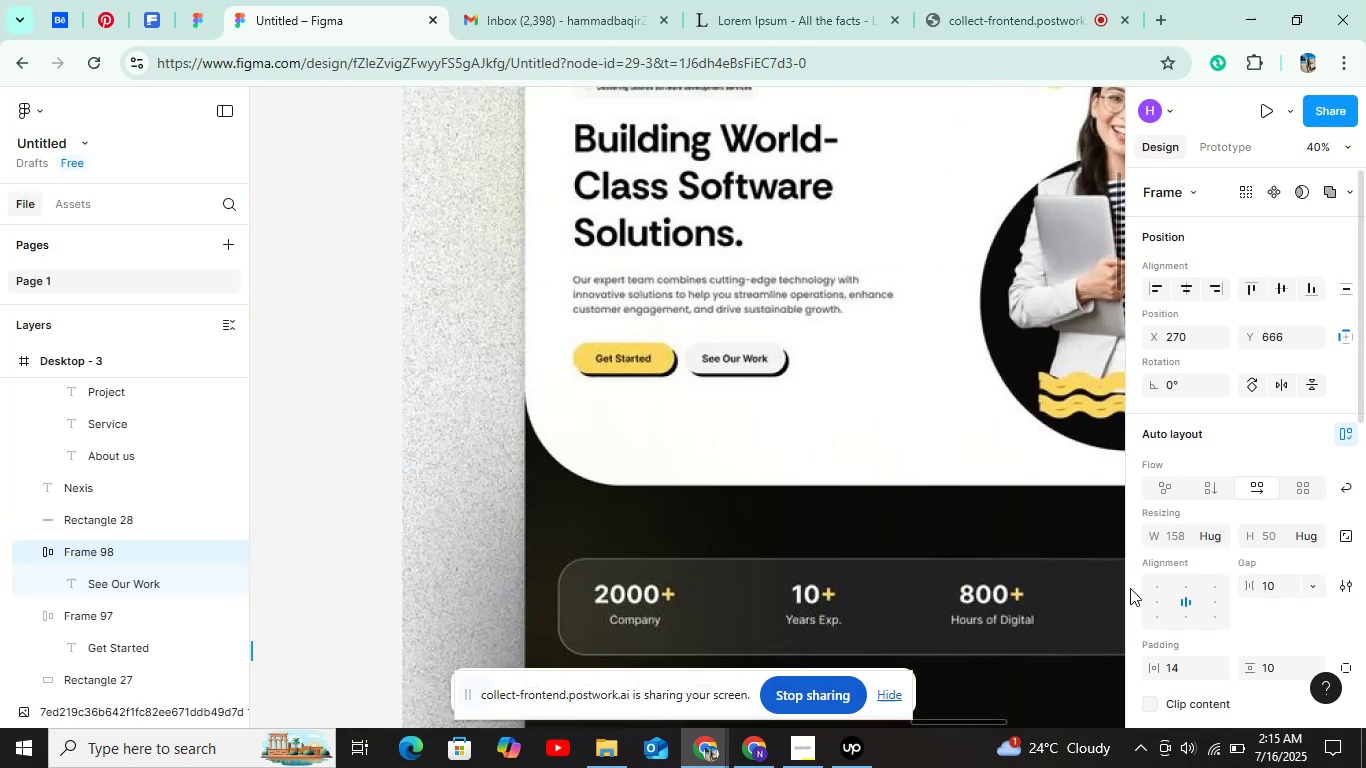 
scroll: coordinate [1196, 569], scroll_direction: down, amount: 4.0
 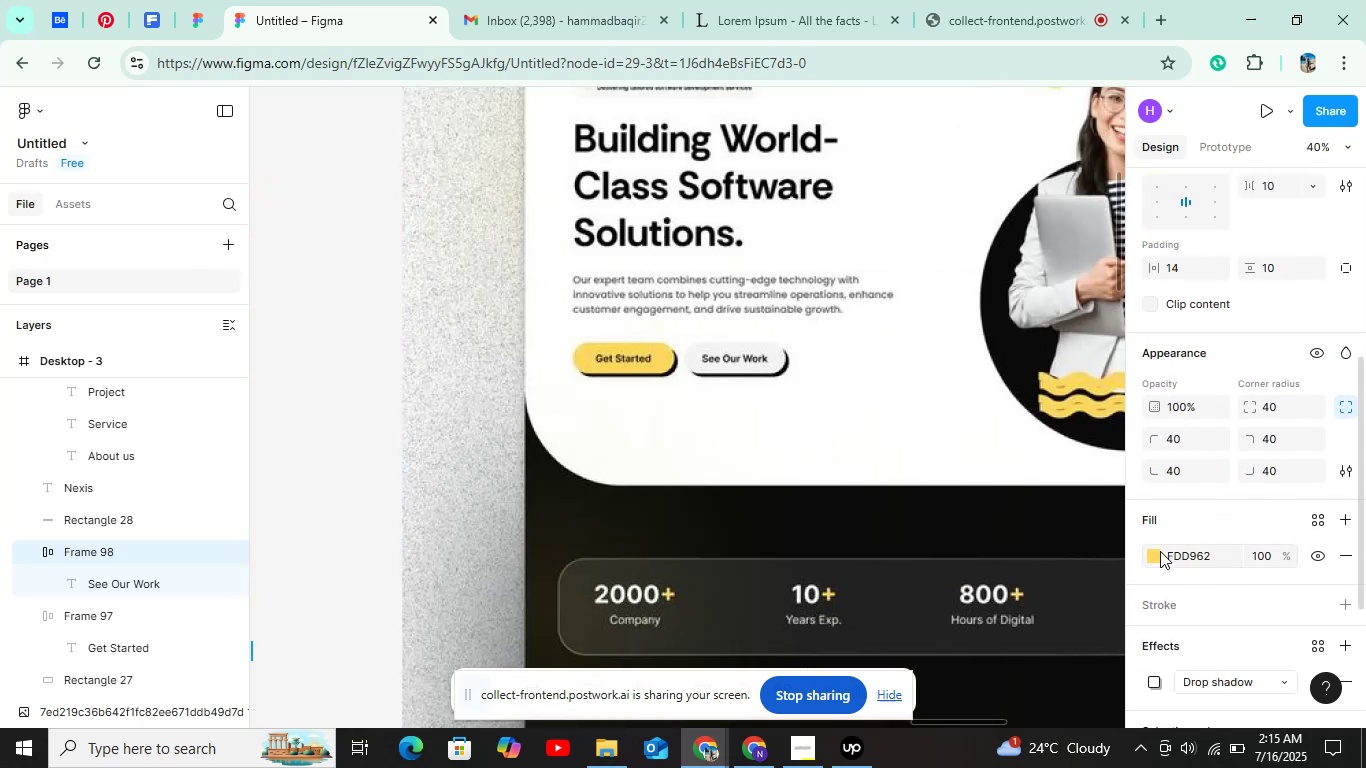 
left_click([1160, 551])
 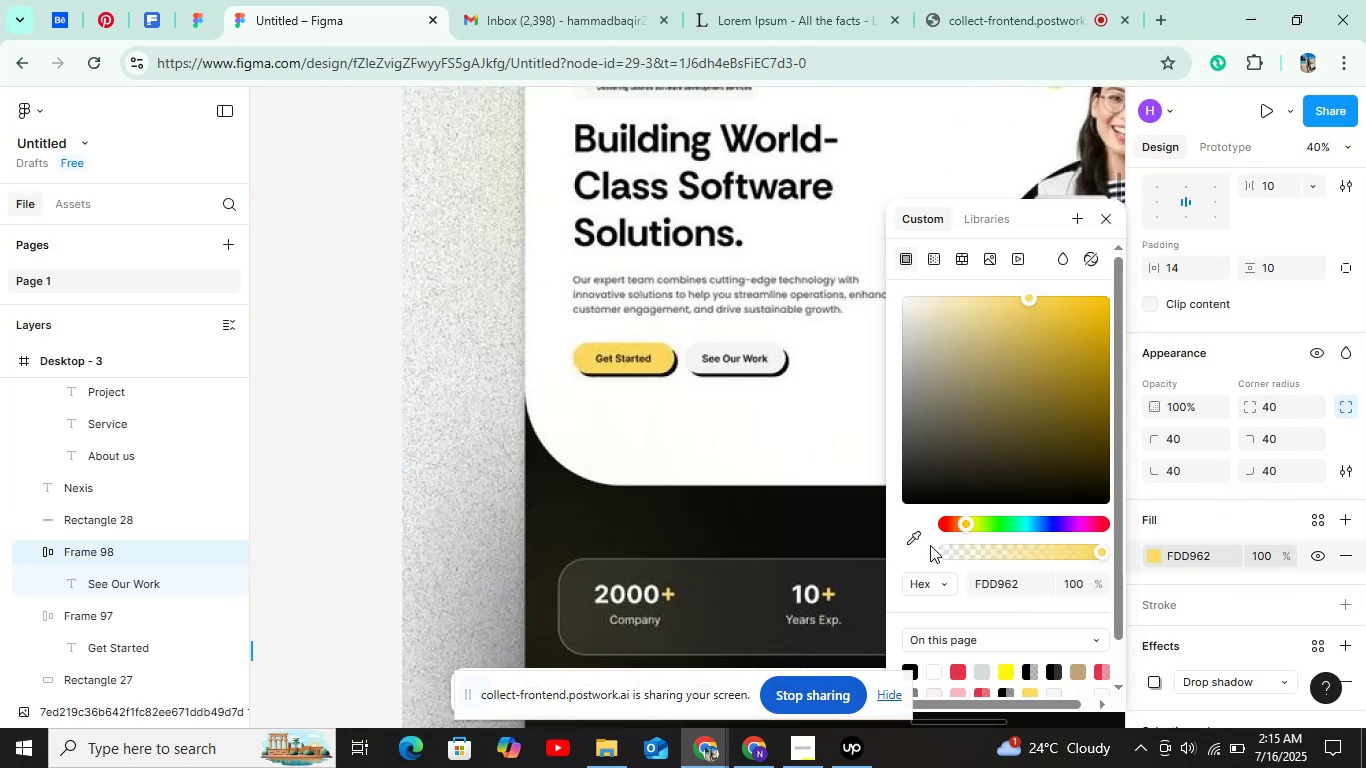 
left_click([920, 531])
 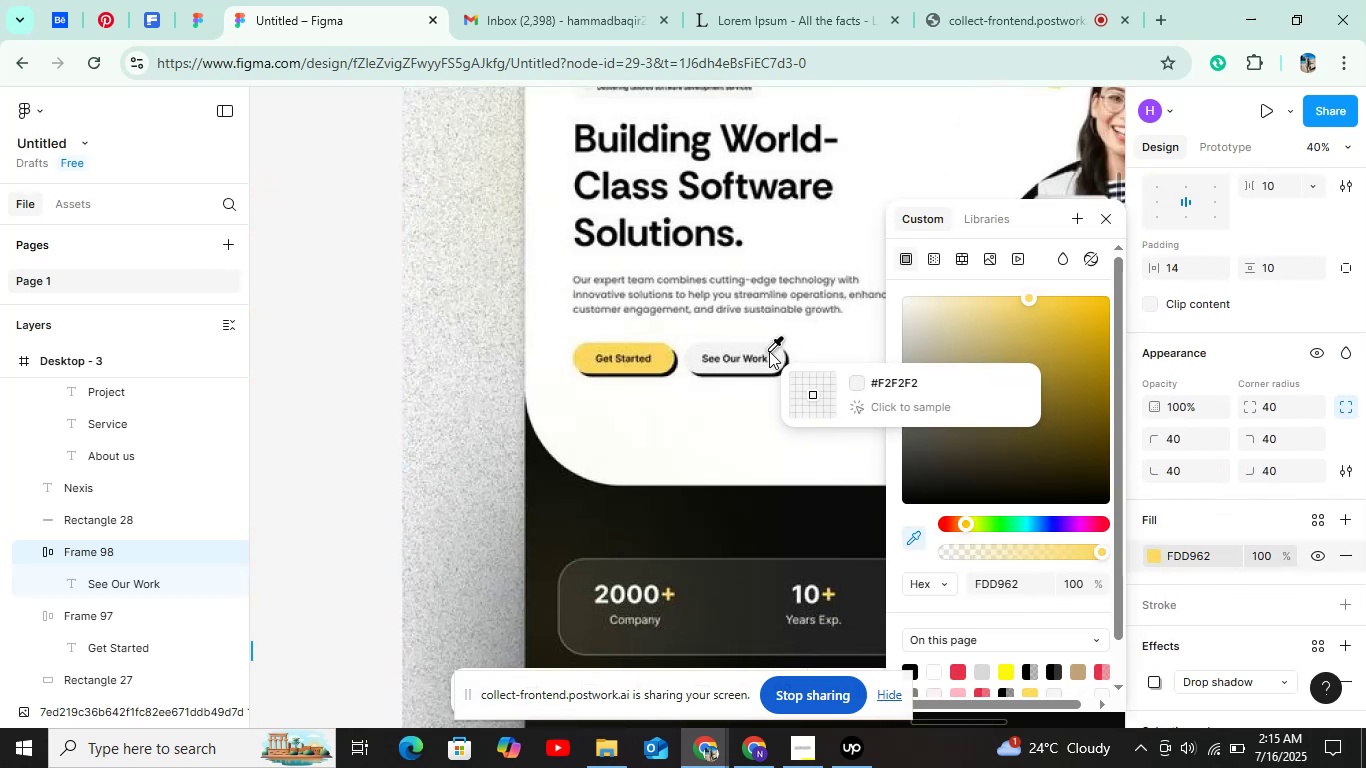 
left_click([773, 351])
 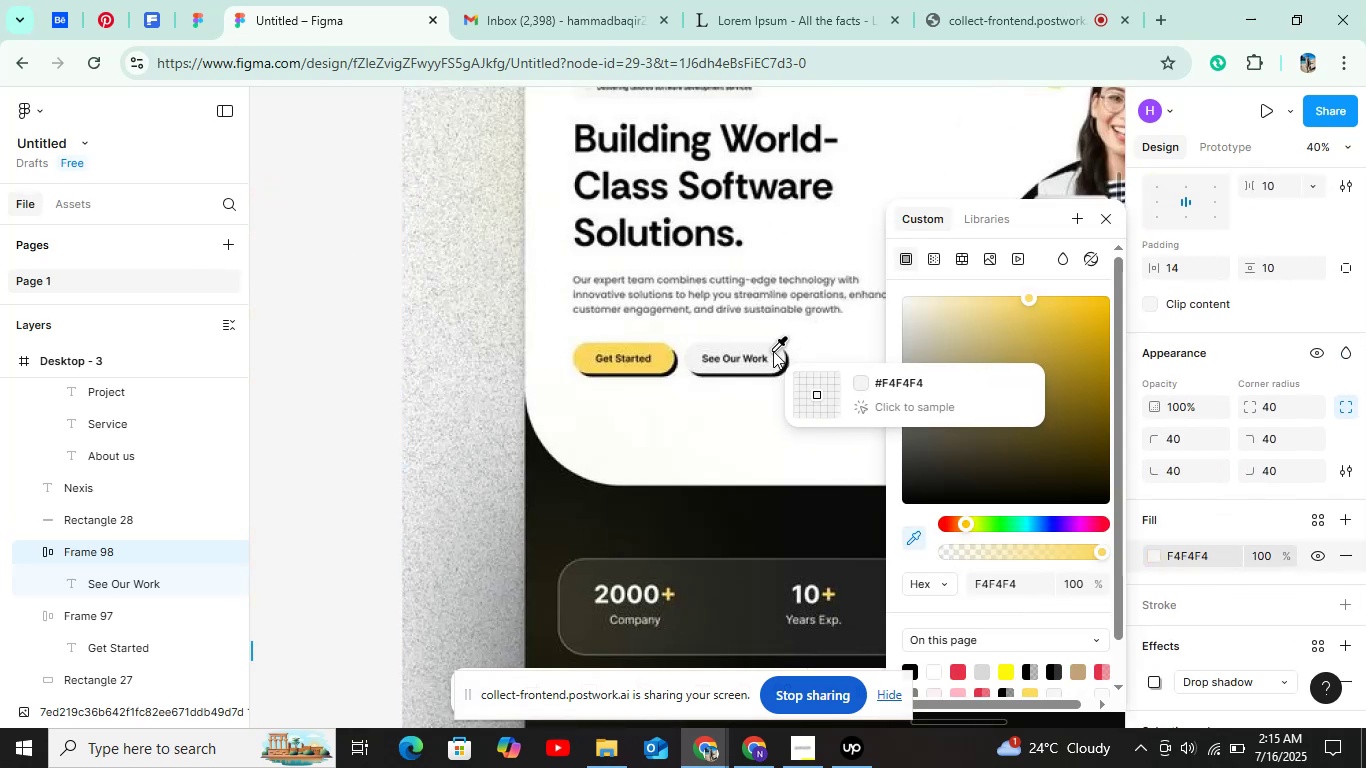 
hold_key(key=ControlLeft, duration=0.98)
scroll: coordinate [773, 351], scroll_direction: down, amount: 11.0
 